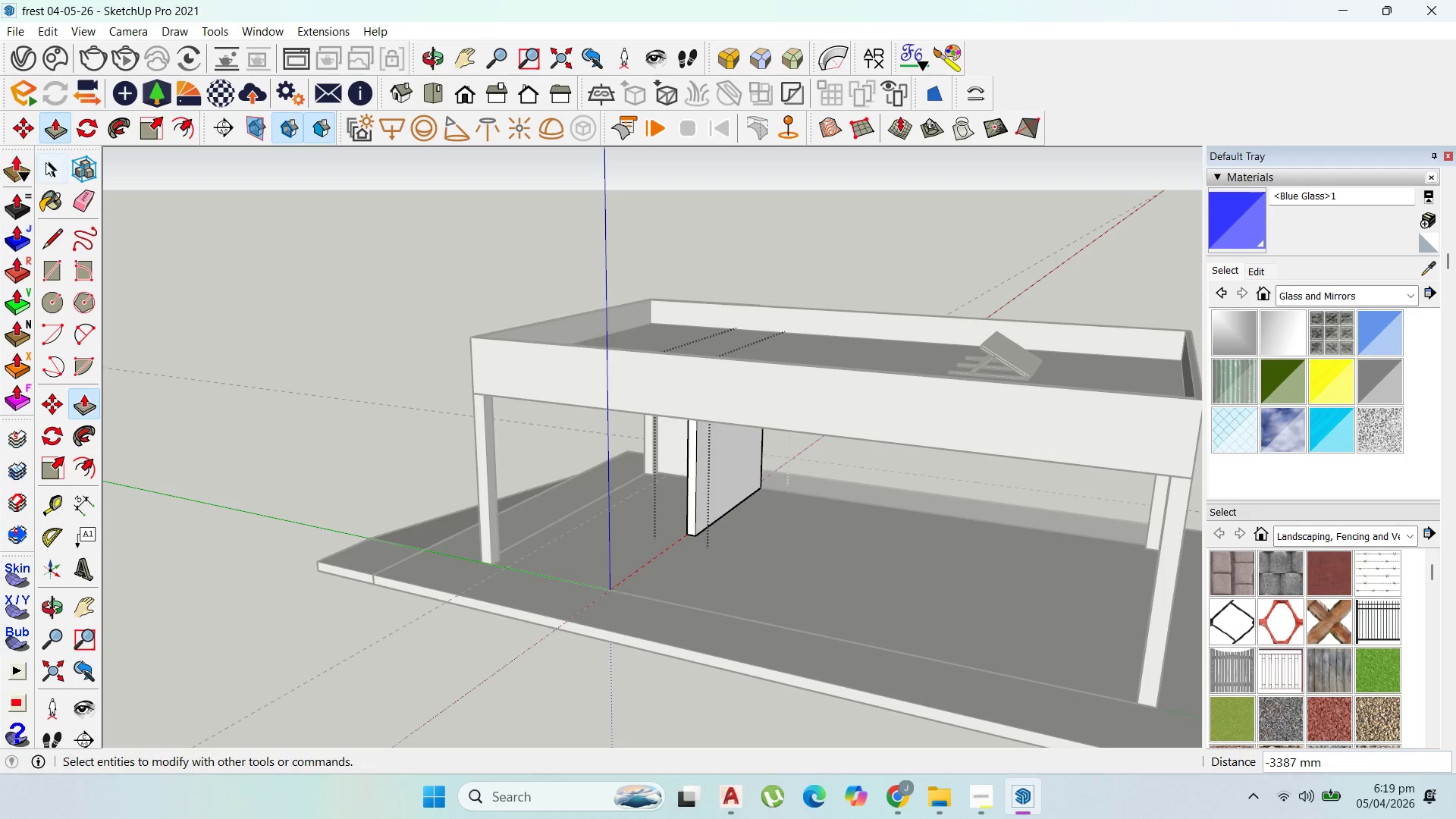 
left_click([49, 172])
 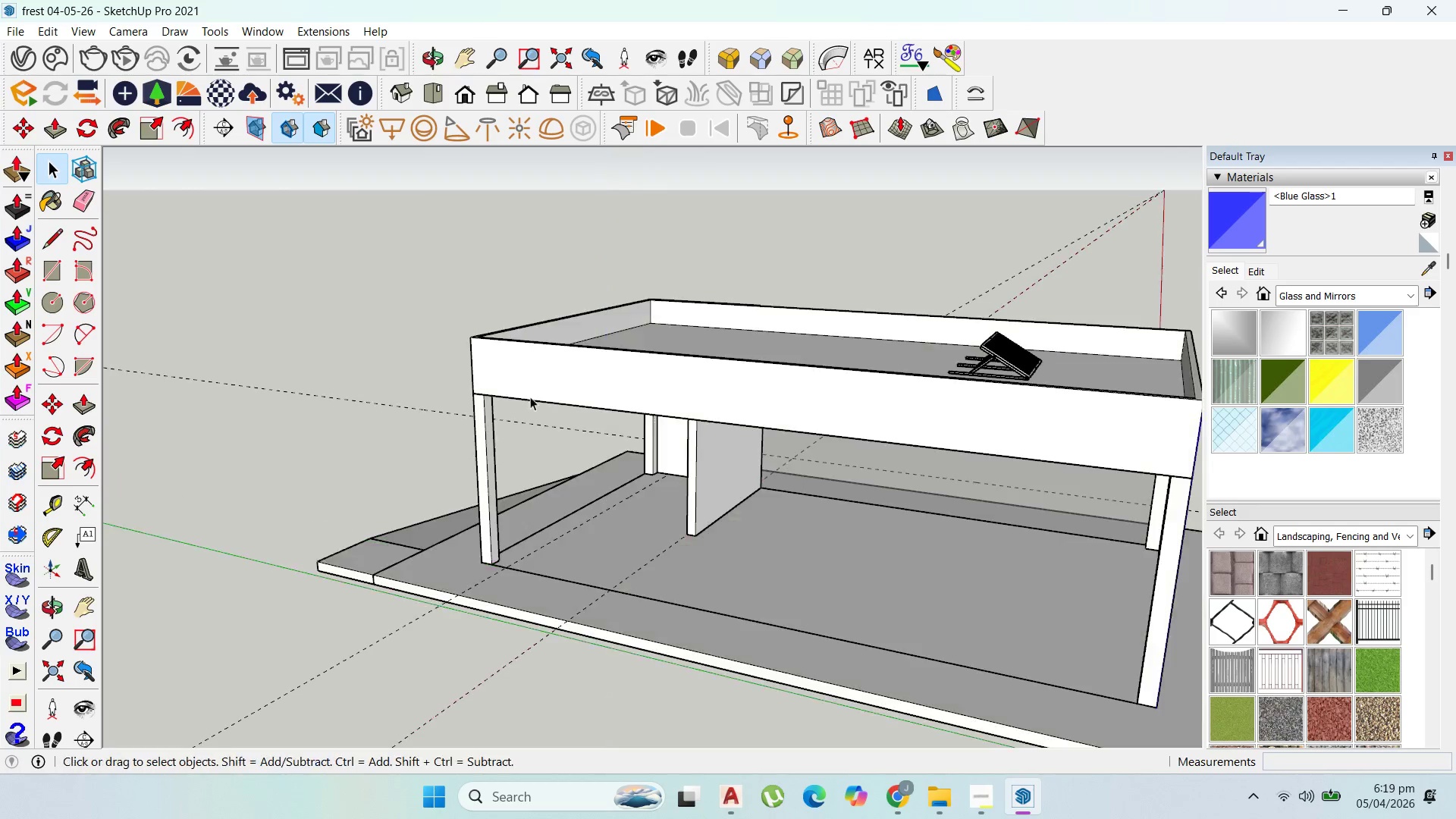 
key(Escape)
 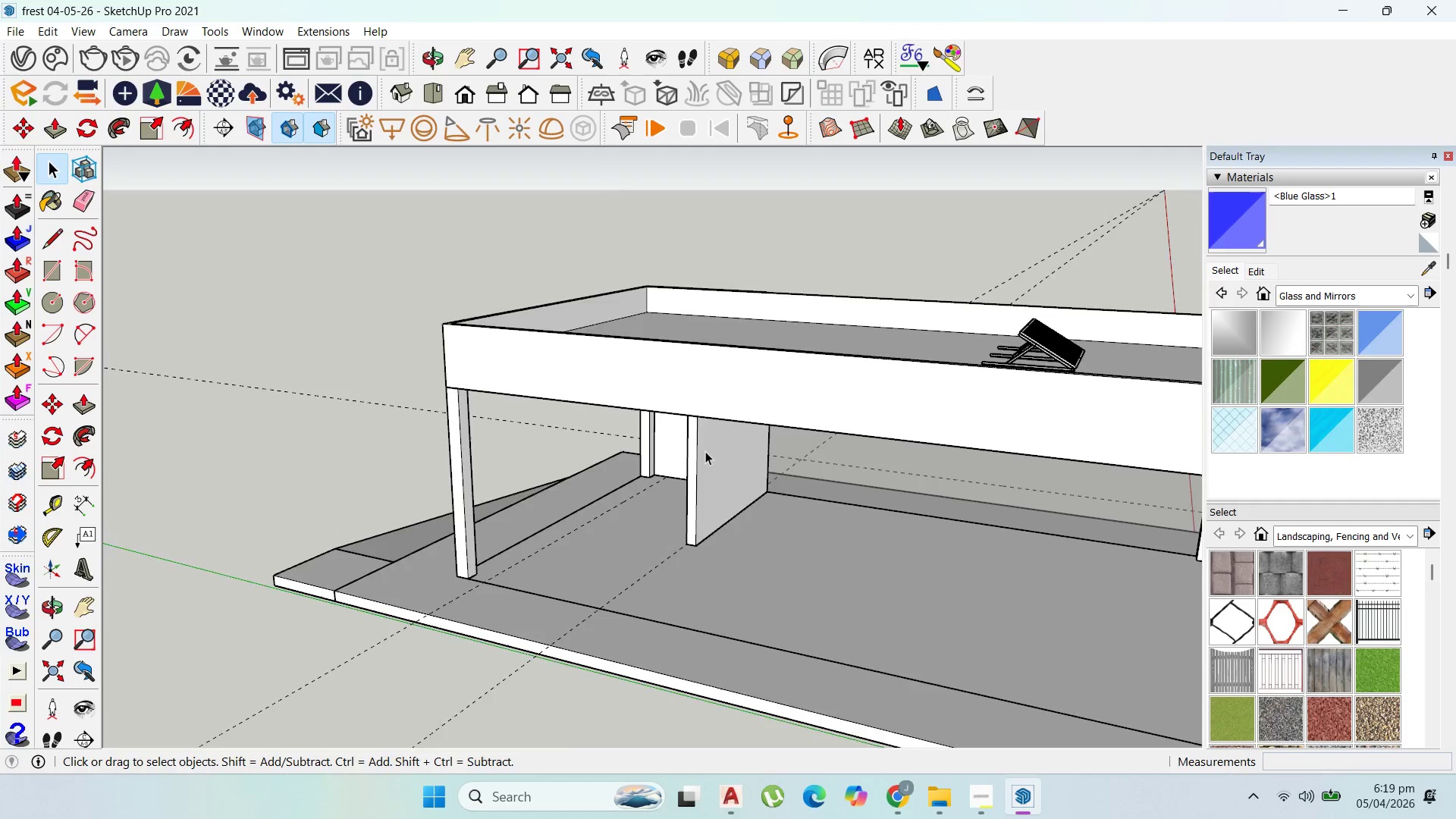 
left_click([724, 505])
 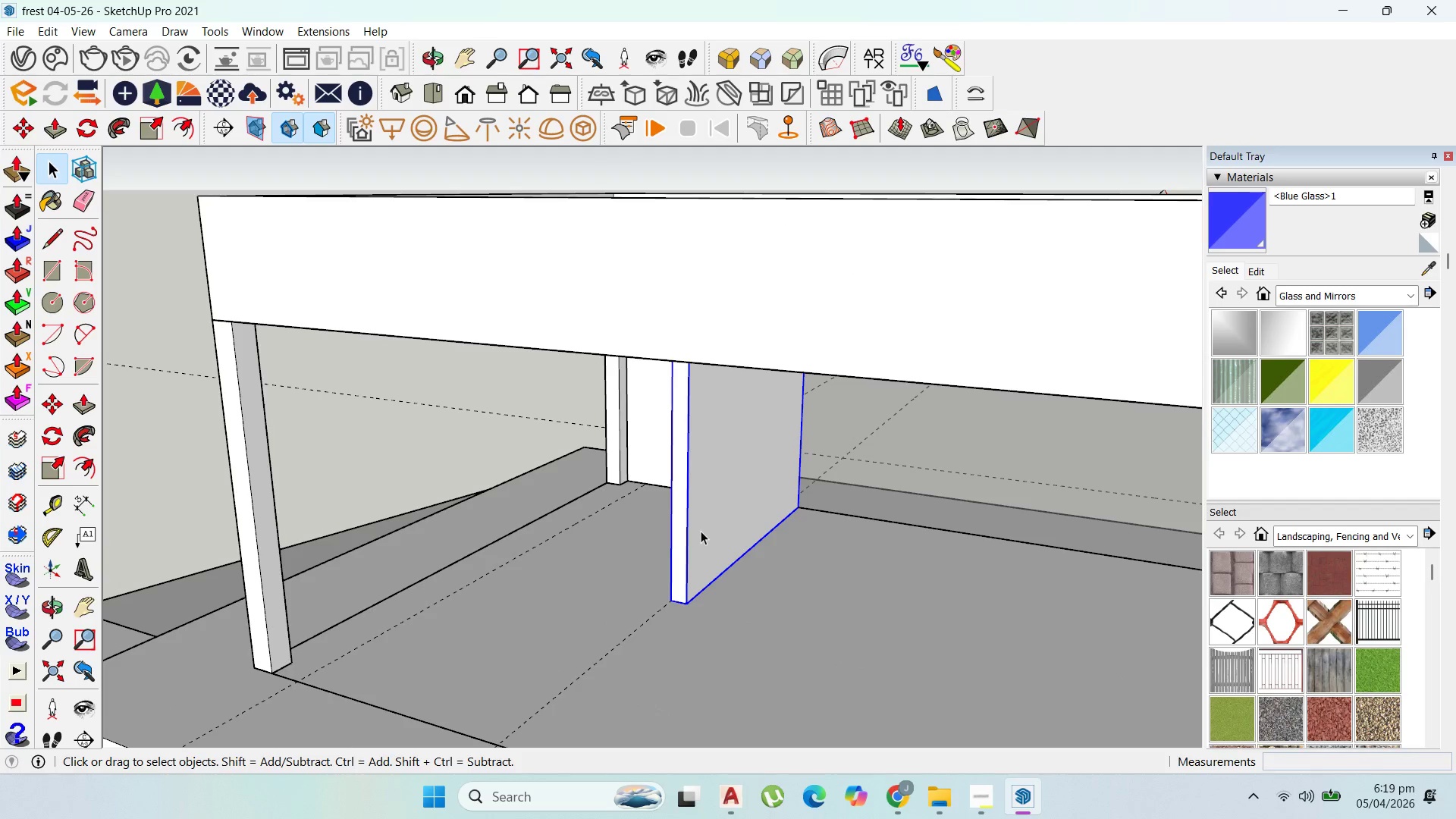 
scroll: coordinate [724, 503], scroll_direction: up, amount: 6.0
 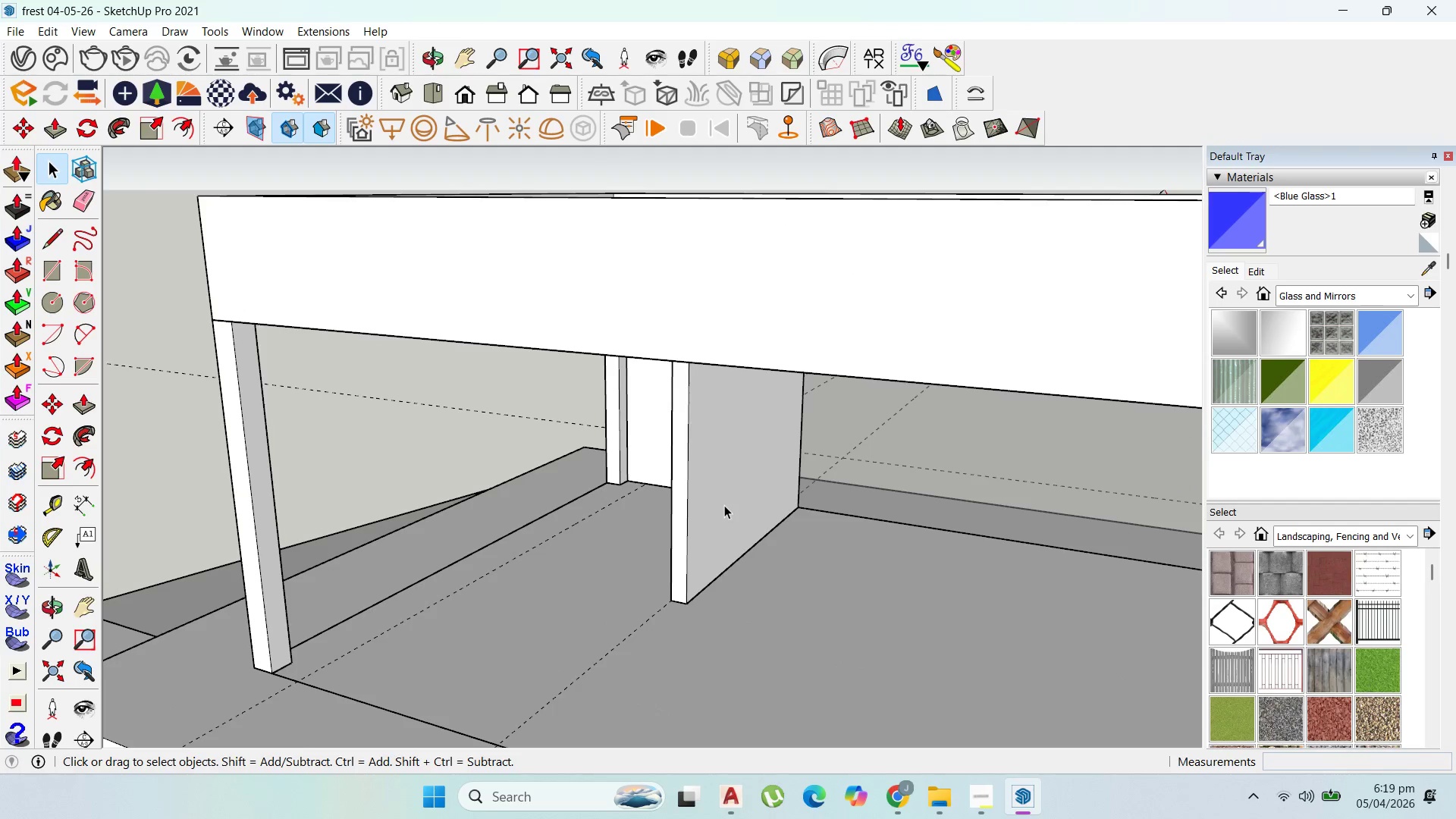 
triple_click([698, 531])
 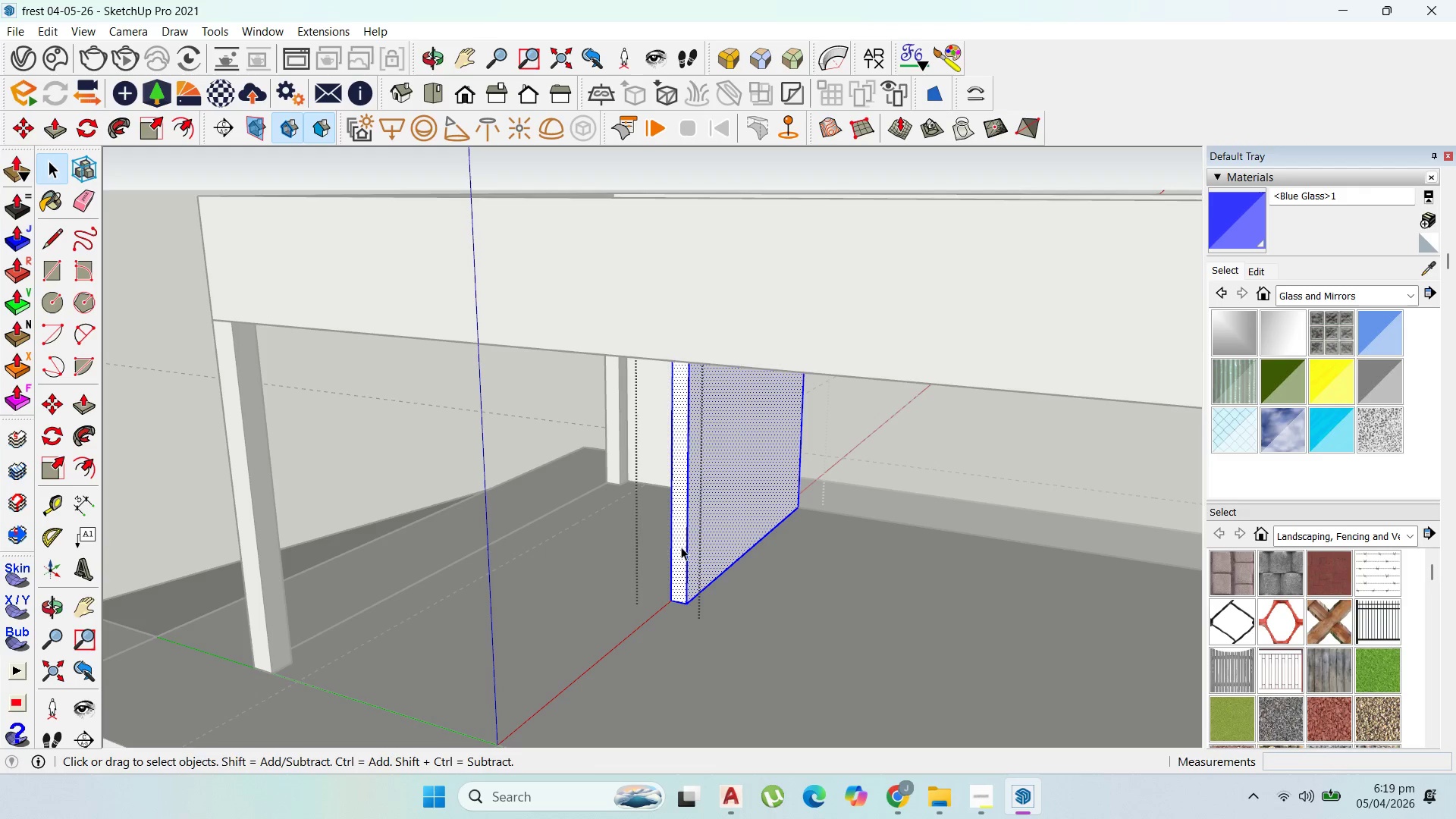 
key(P)
 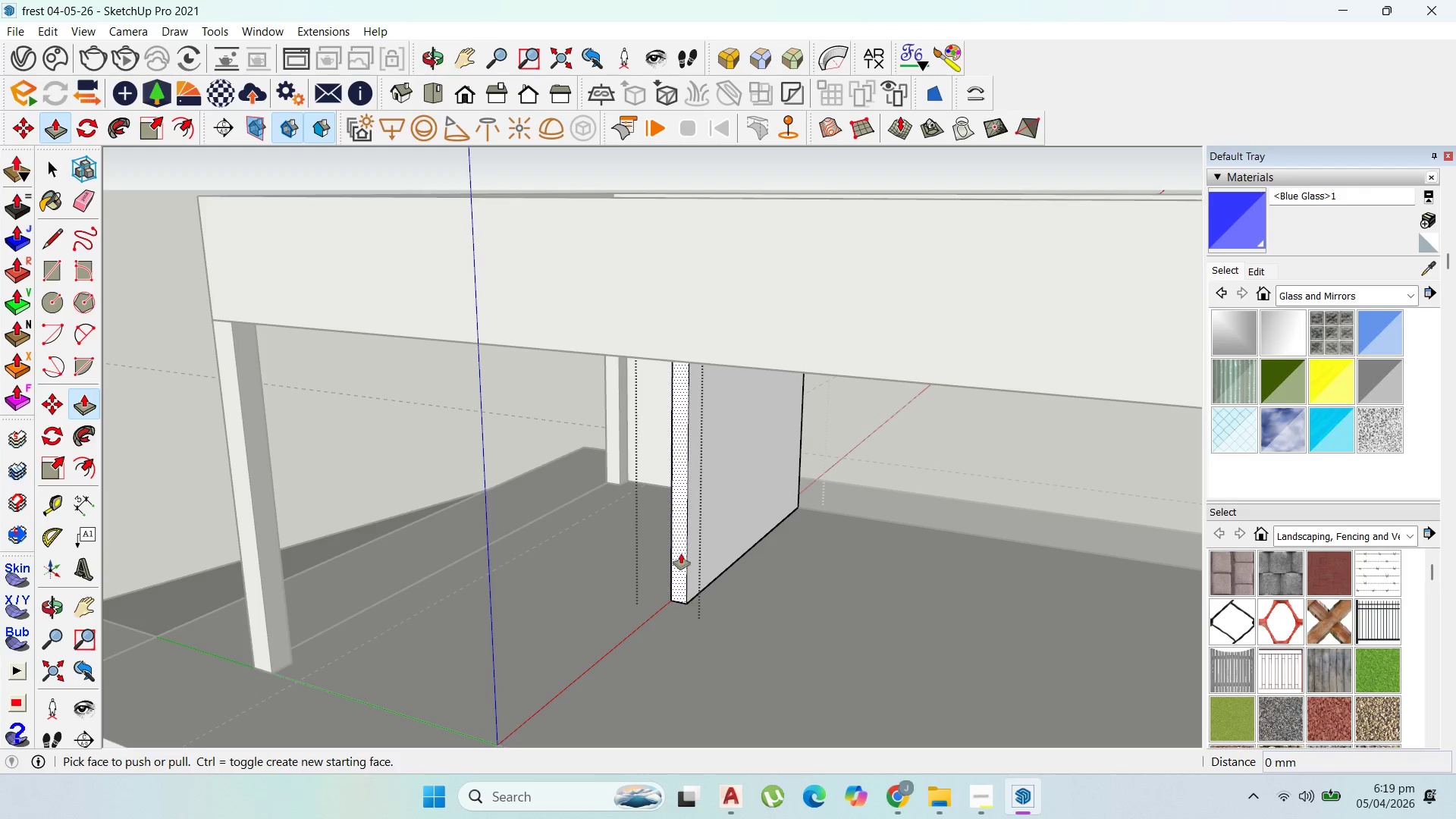 
left_click_drag(start_coordinate=[681, 554], to_coordinate=[711, 541])
 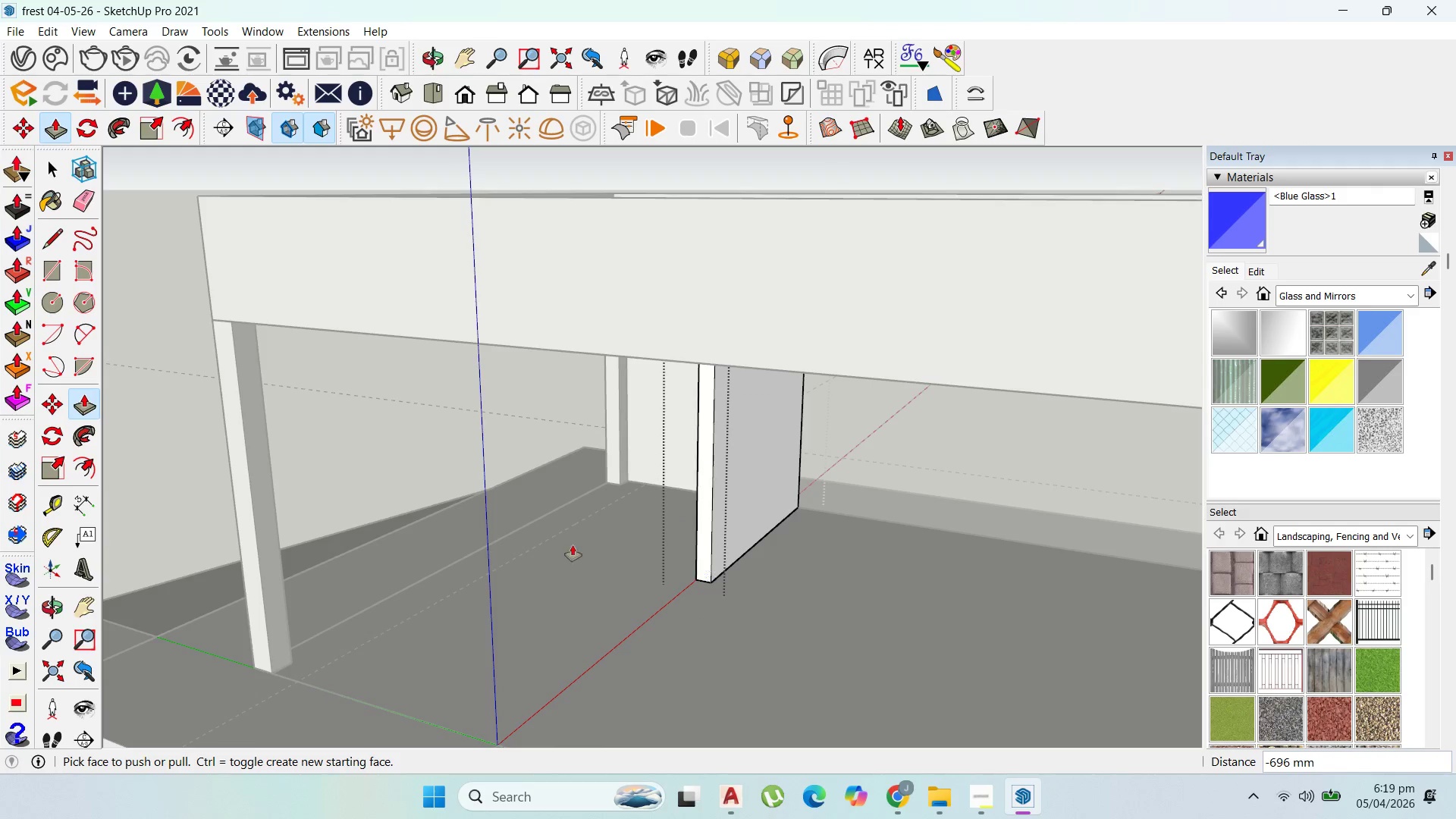 
scroll: coordinate [346, 490], scroll_direction: down, amount: 2.0
 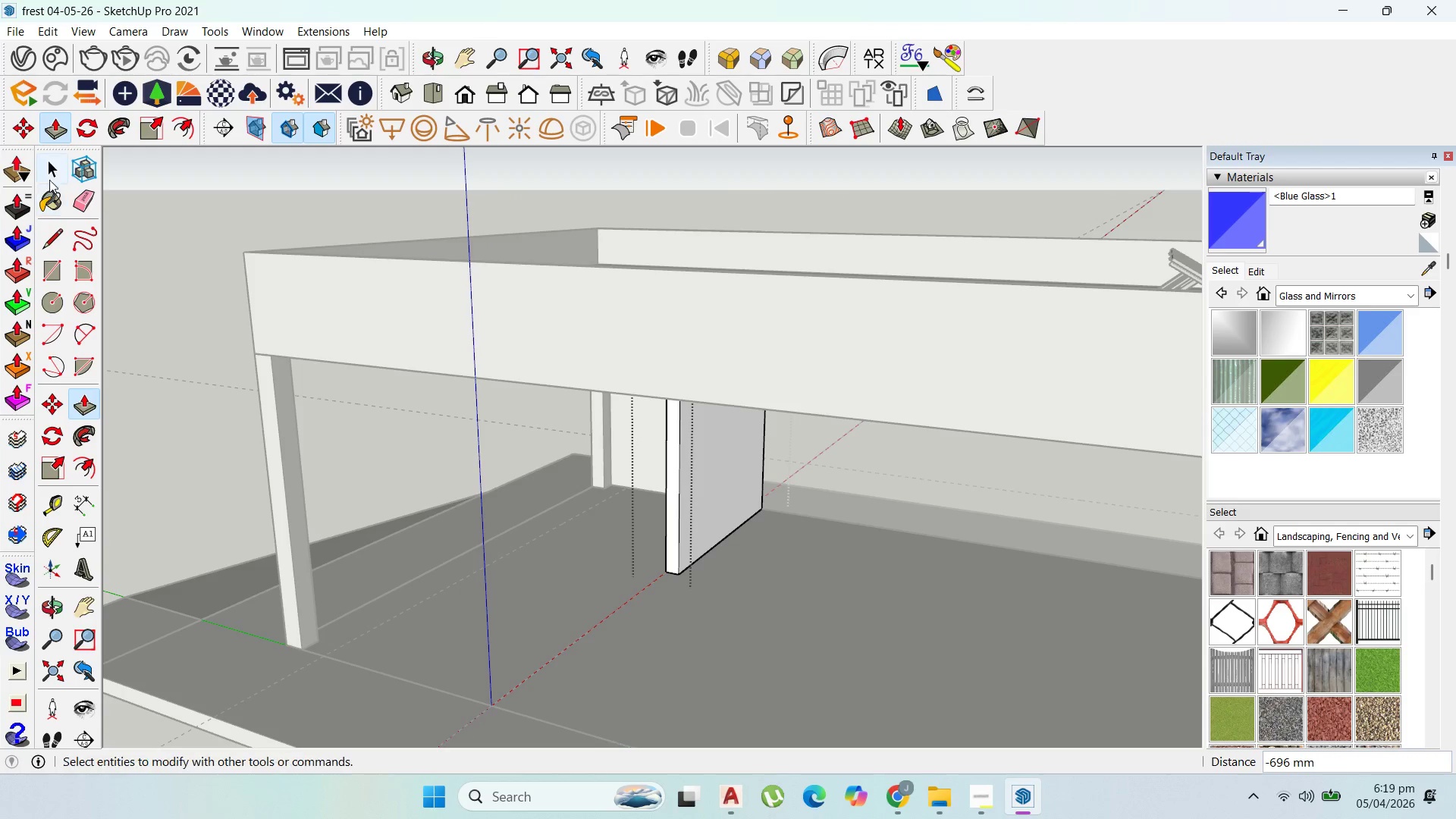 
key(Escape)
 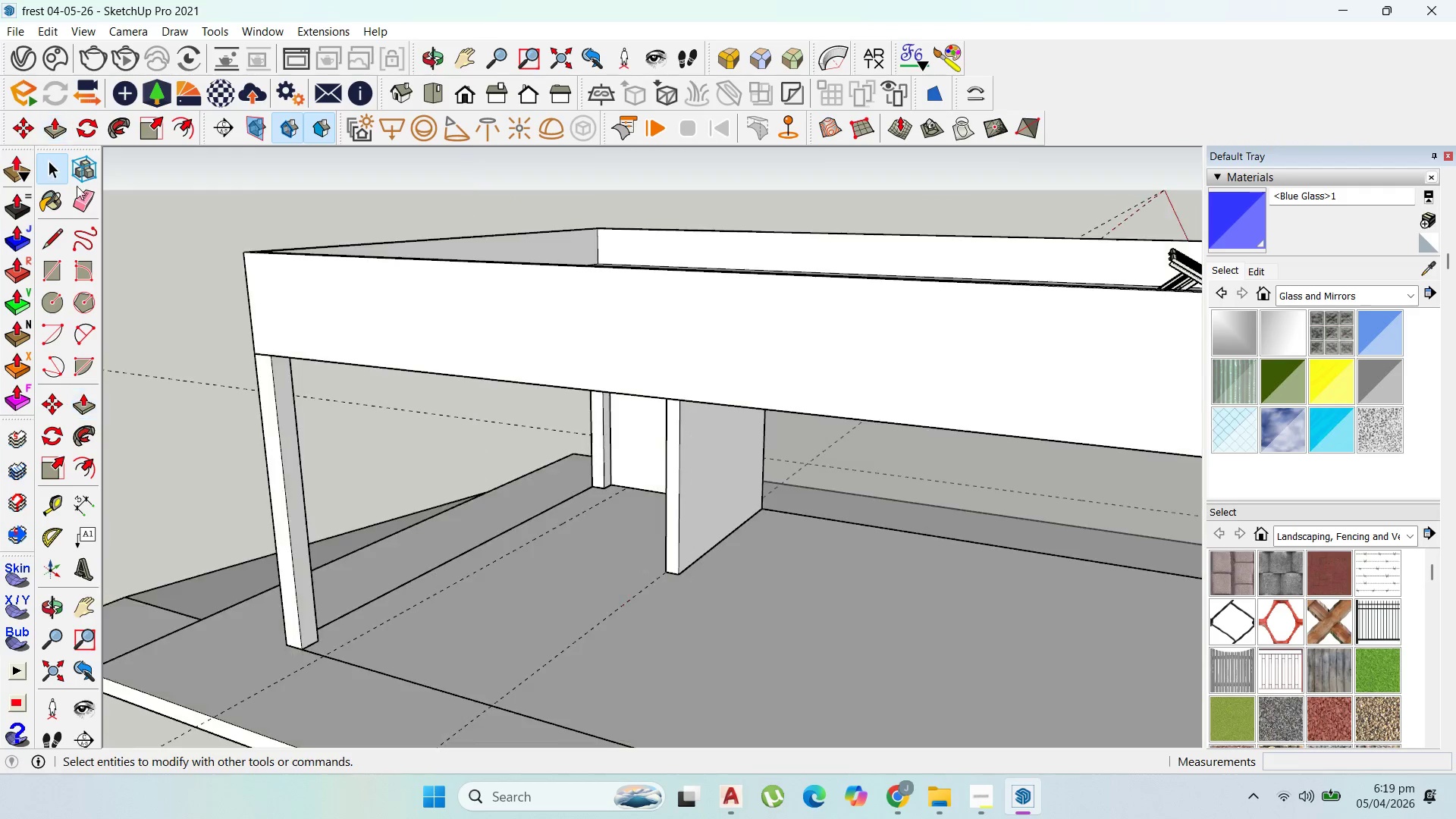 
key(Escape)
 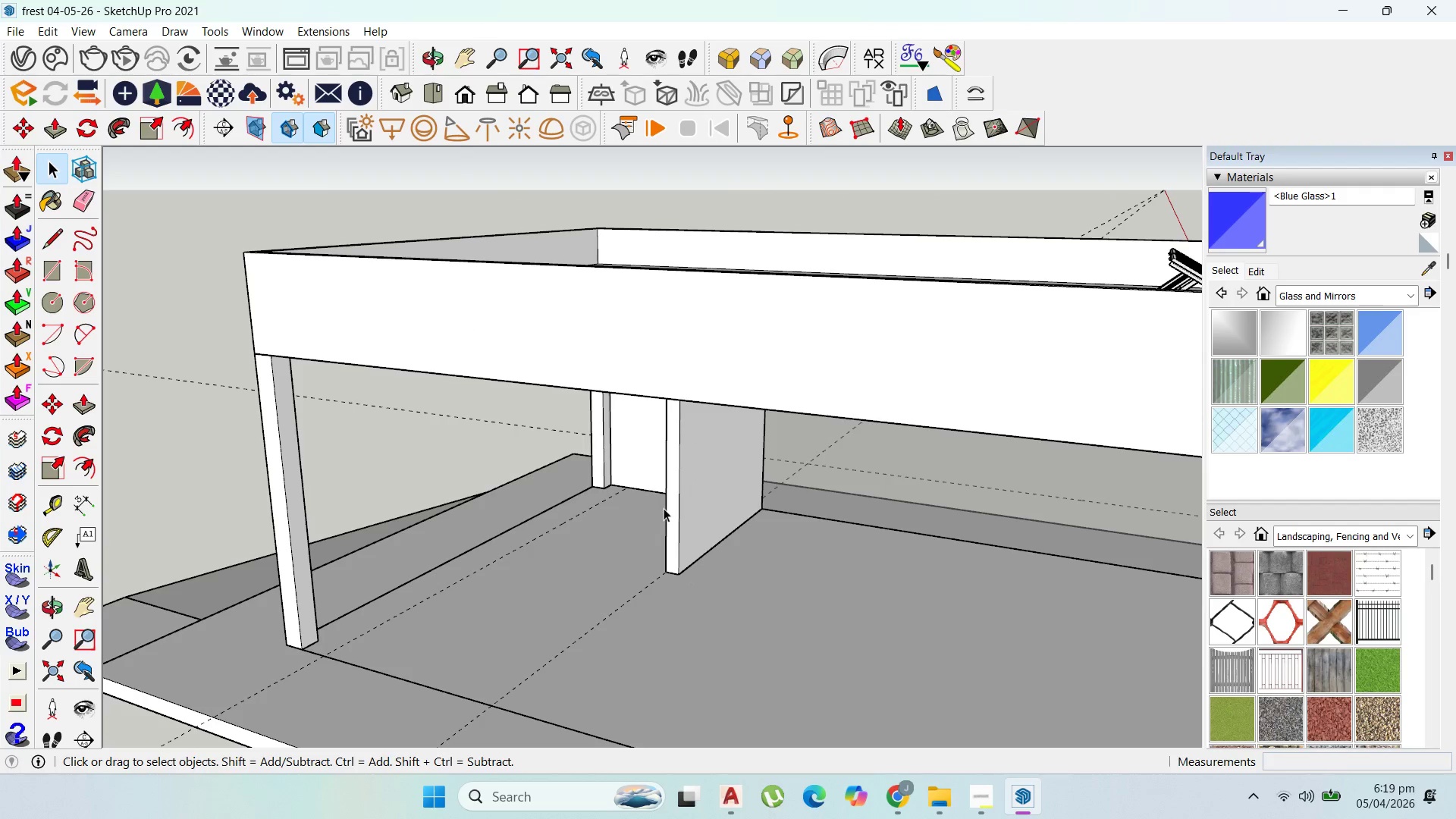 
left_click([692, 514])
 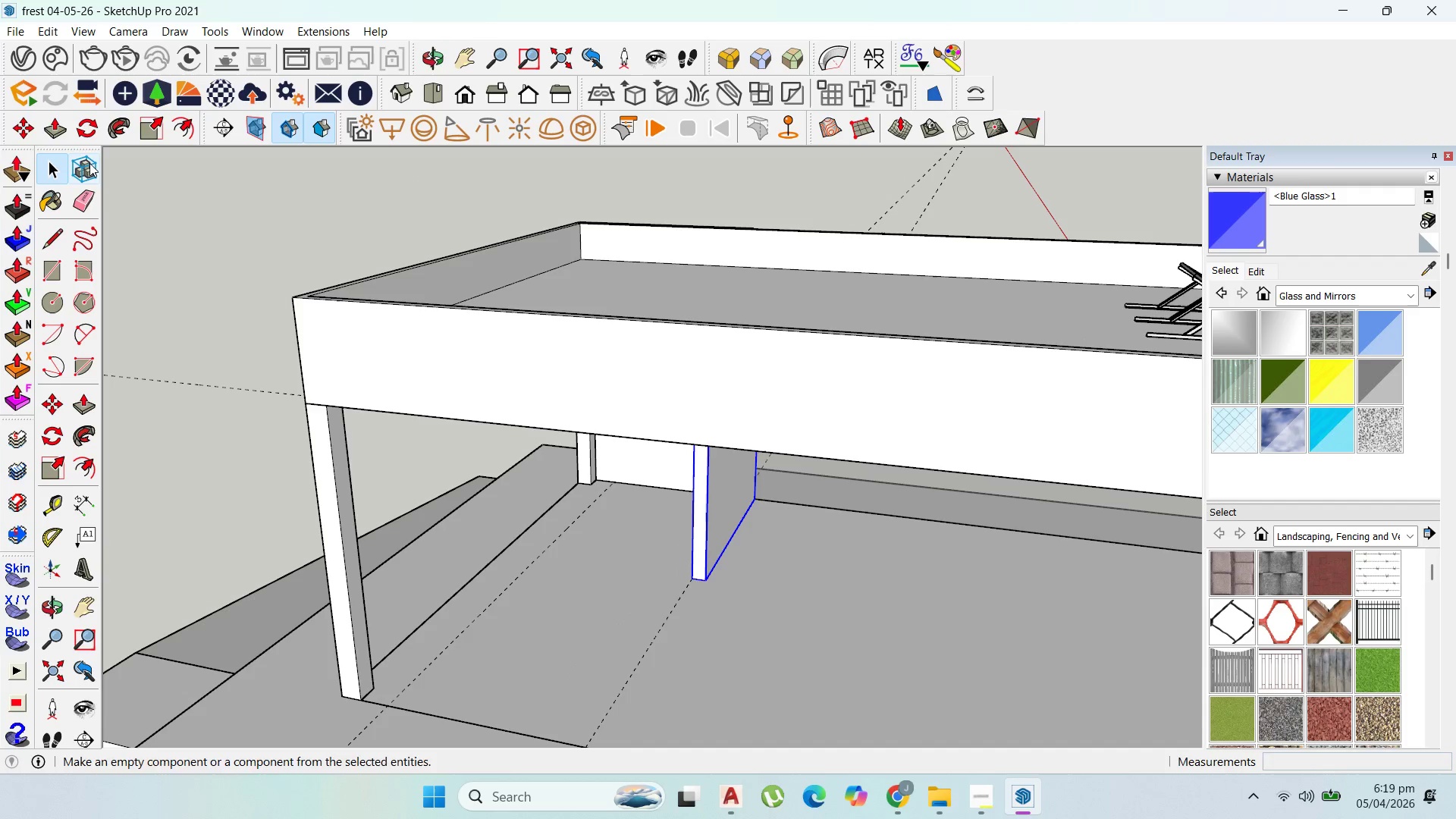 
left_click([33, 130])
 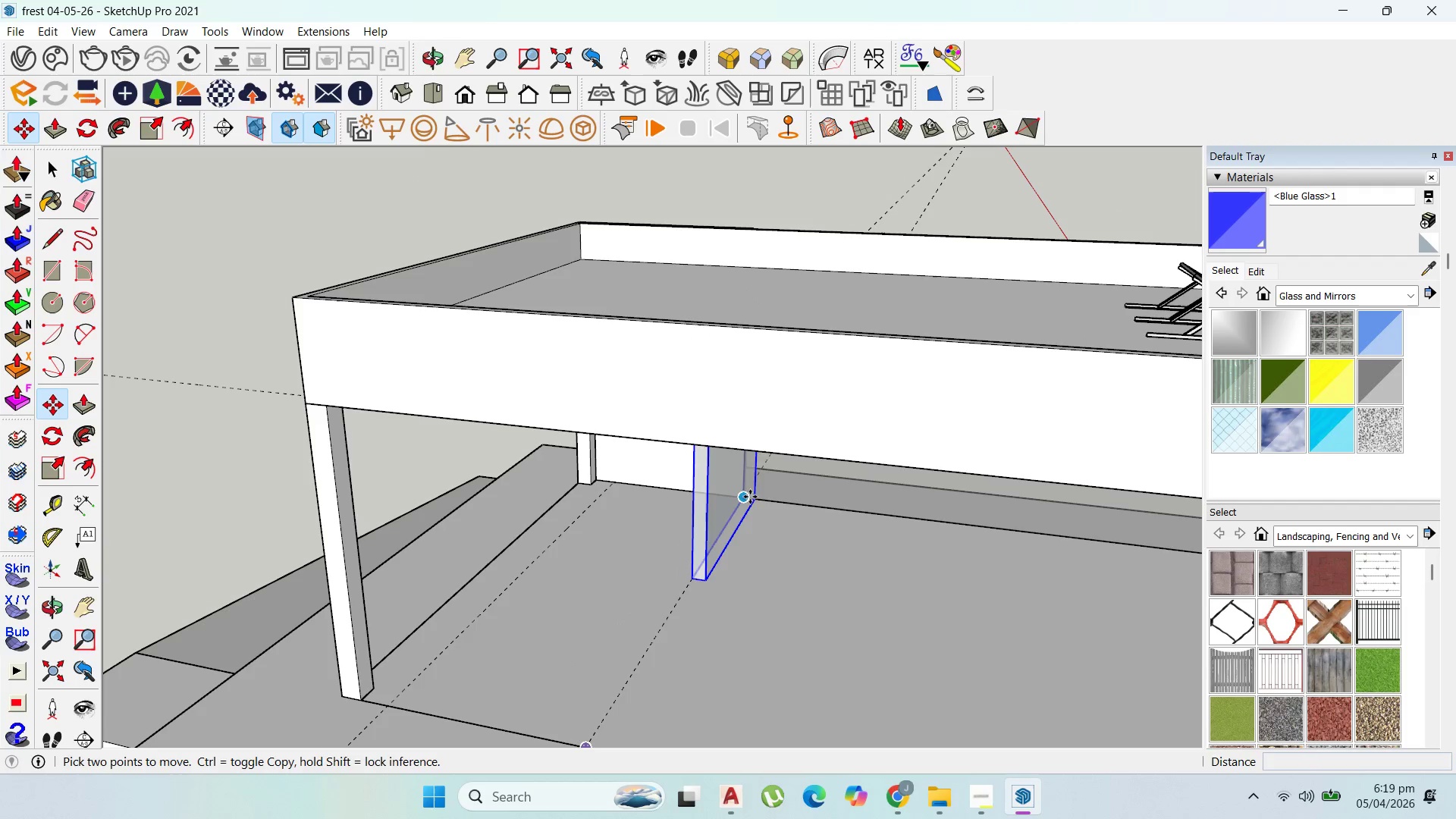 
left_click([759, 497])
 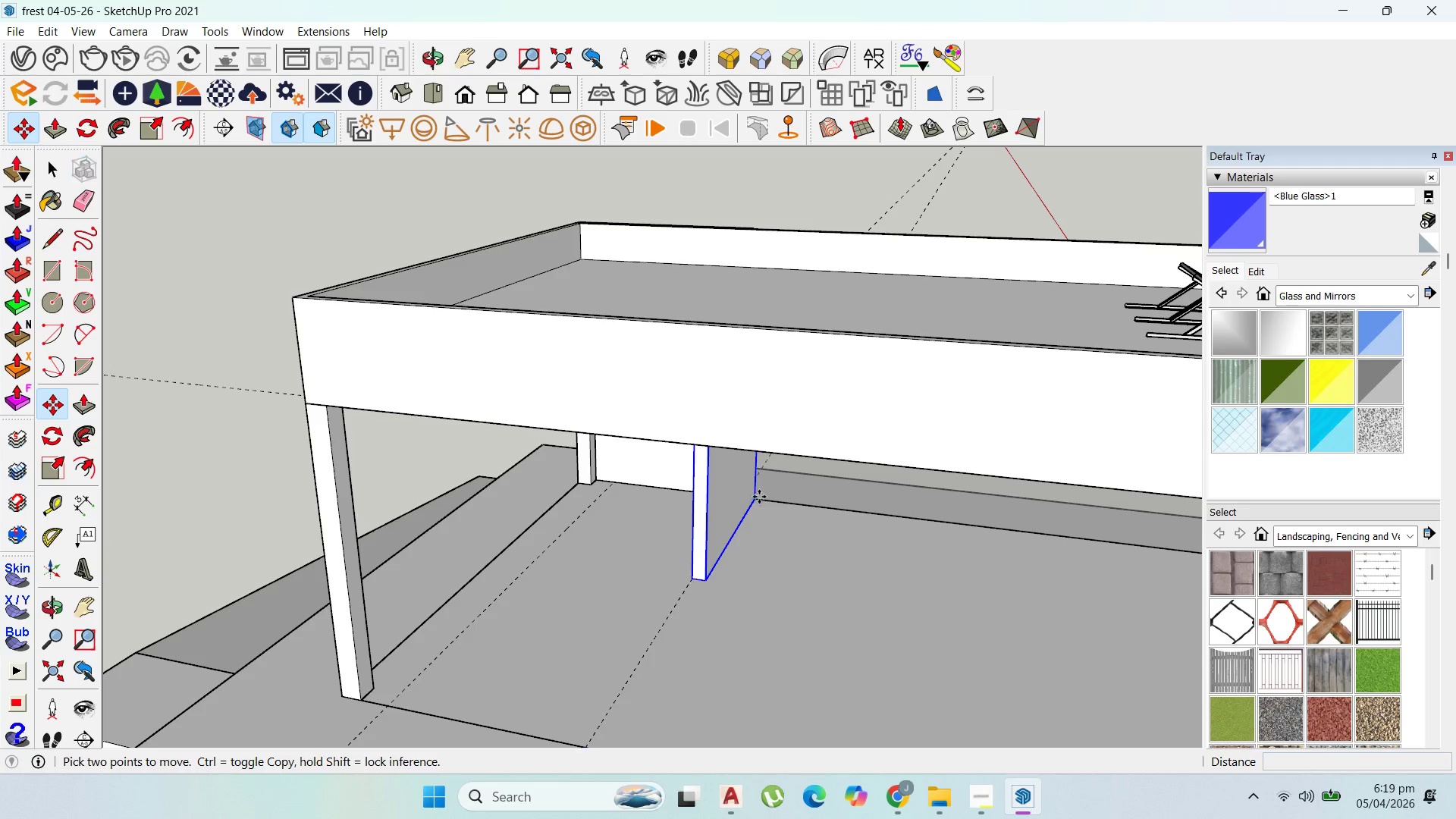 
key(Control+ControlLeft)
 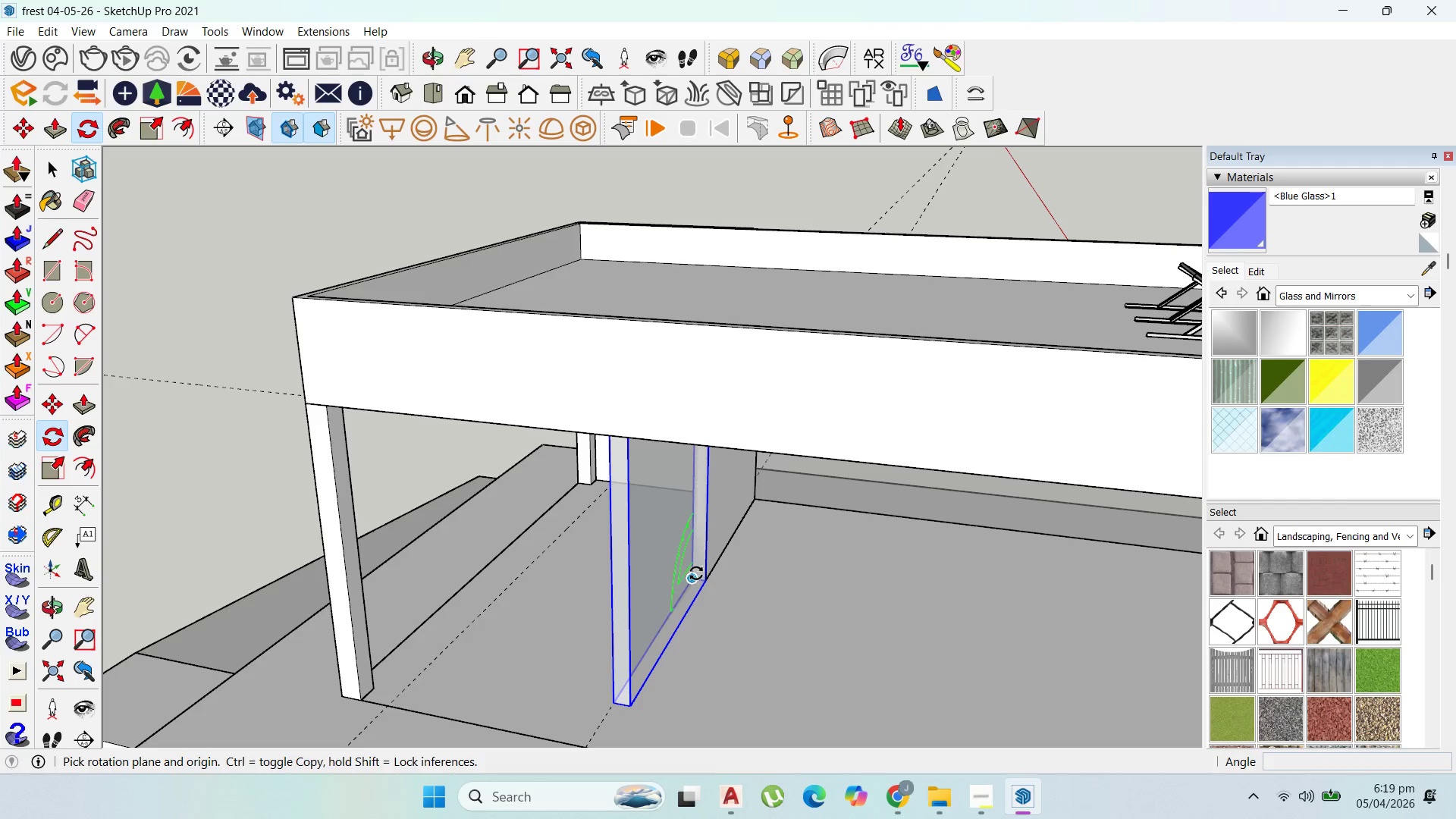 
left_click_drag(start_coordinate=[714, 578], to_coordinate=[709, 588])
 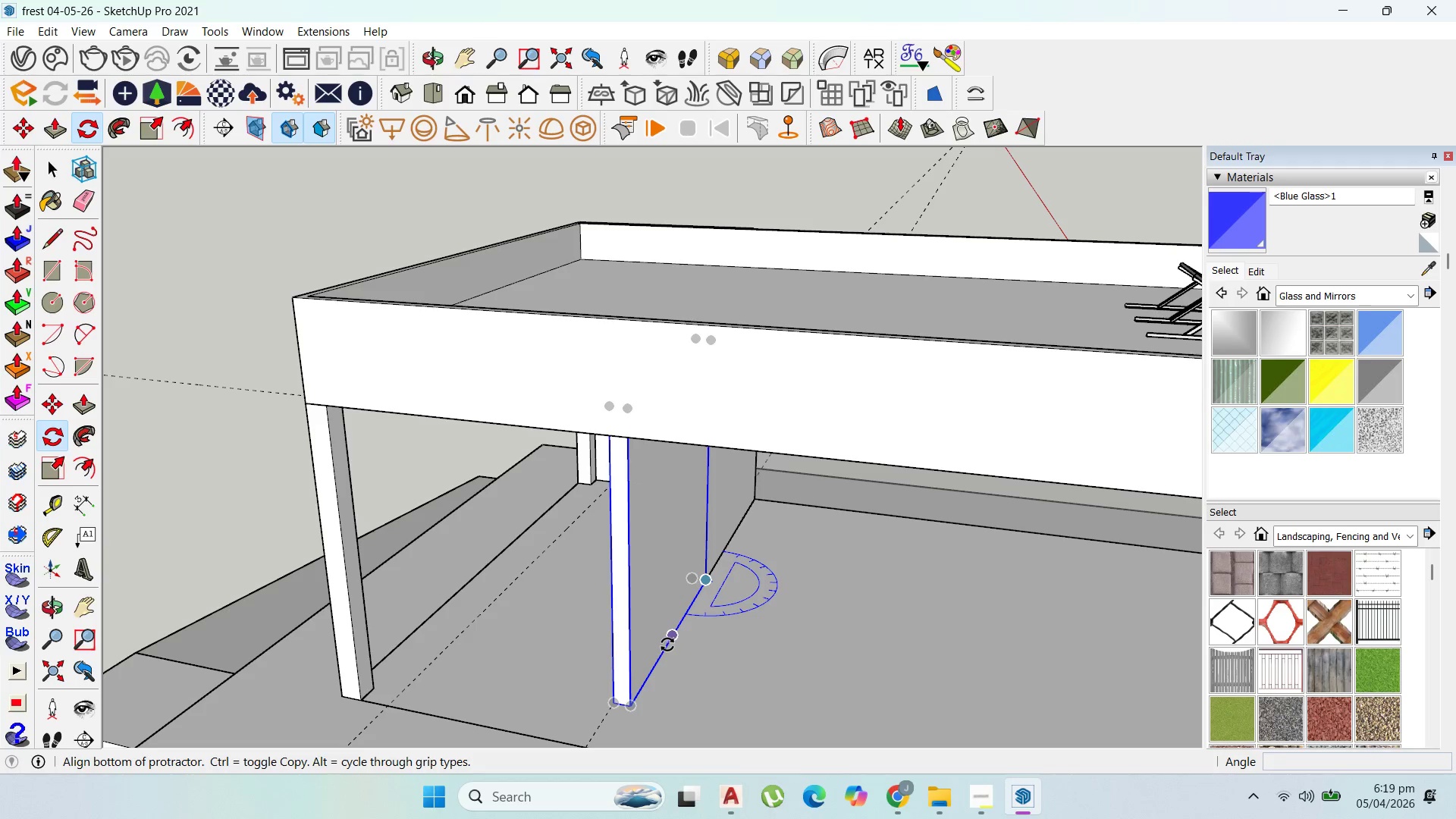 
left_click_drag(start_coordinate=[667, 645], to_coordinate=[675, 645])
 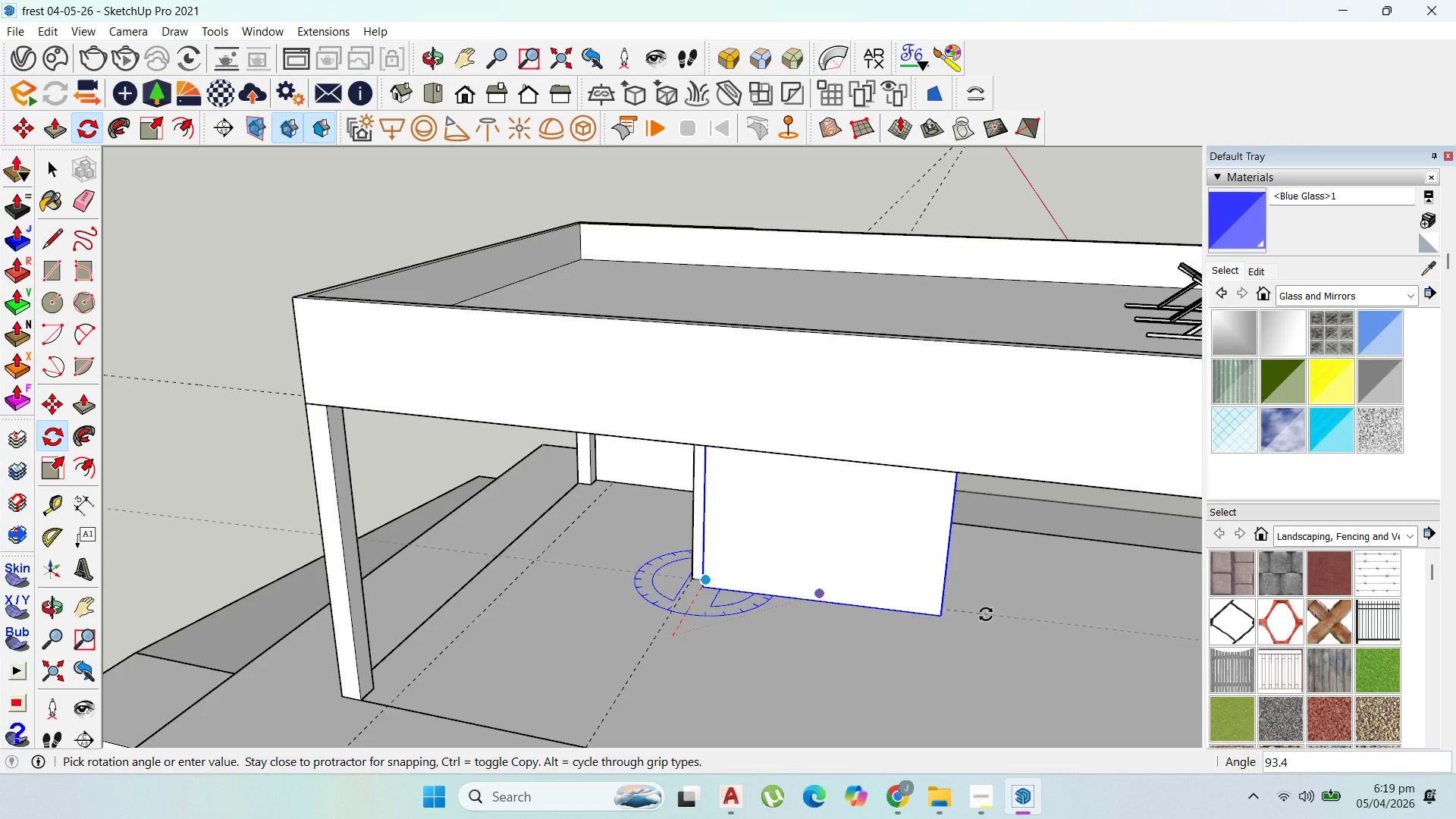 
key(ArrowRight)
 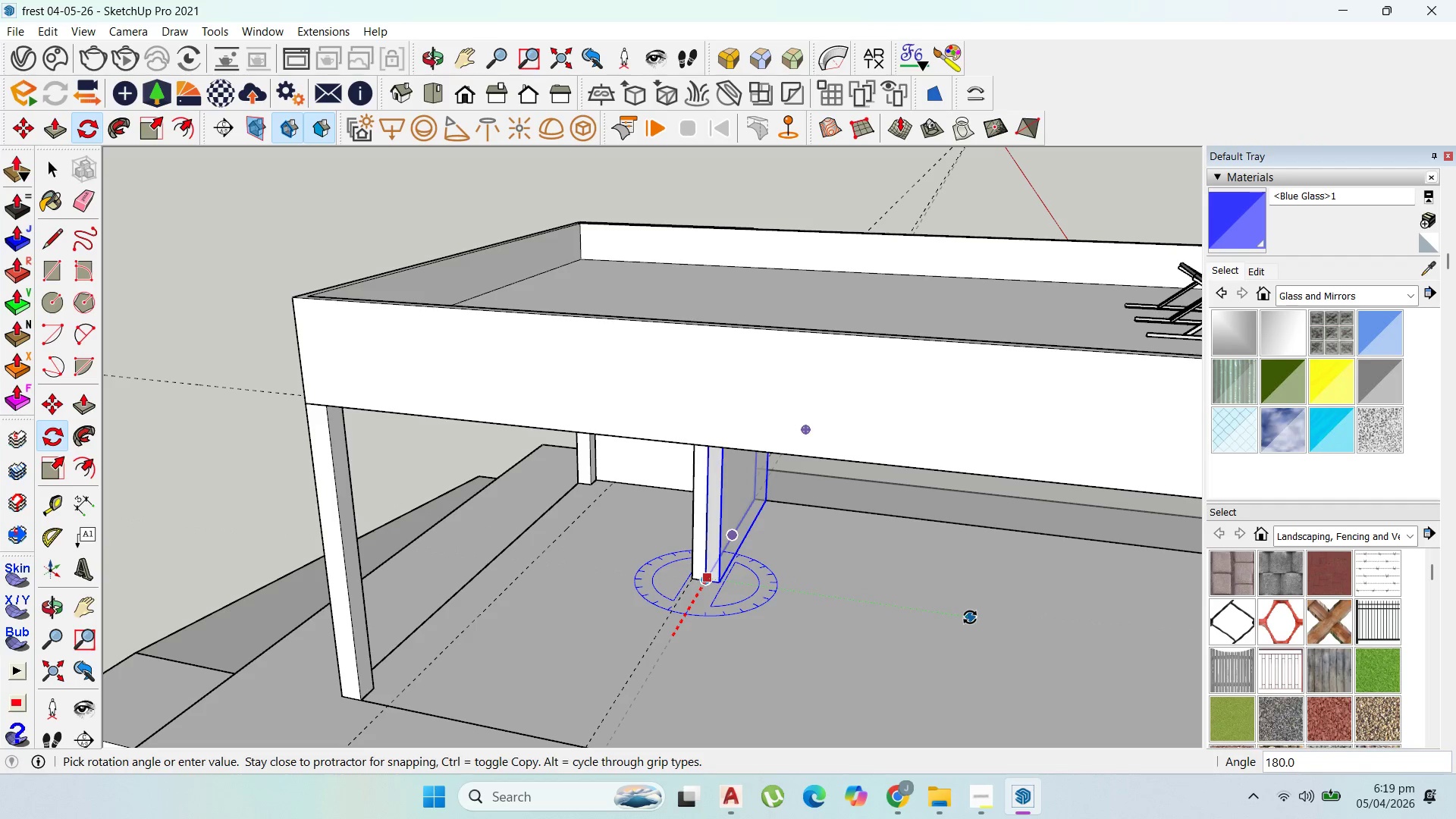 
key(ArrowLeft)
 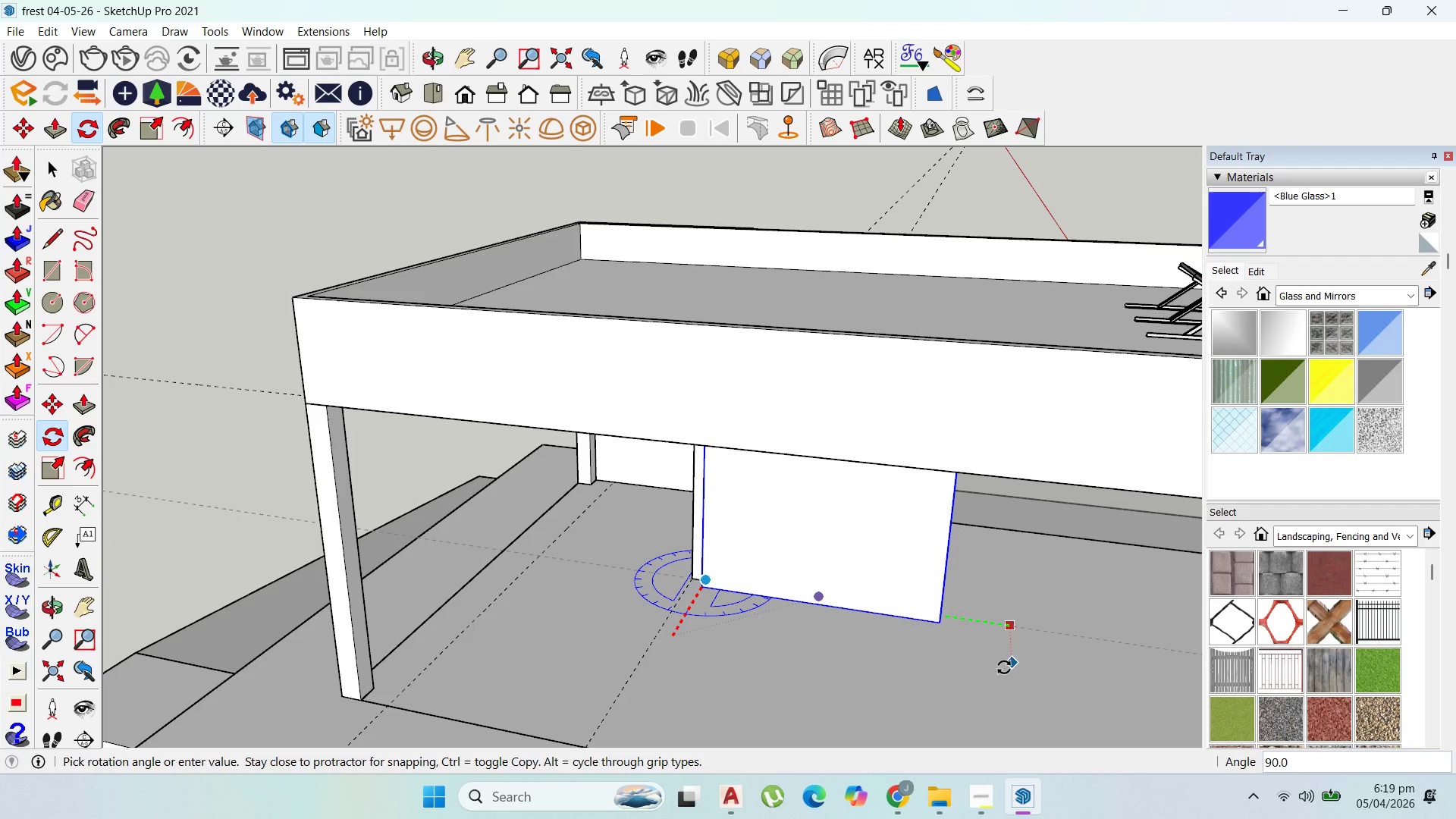 
left_click([1006, 657])
 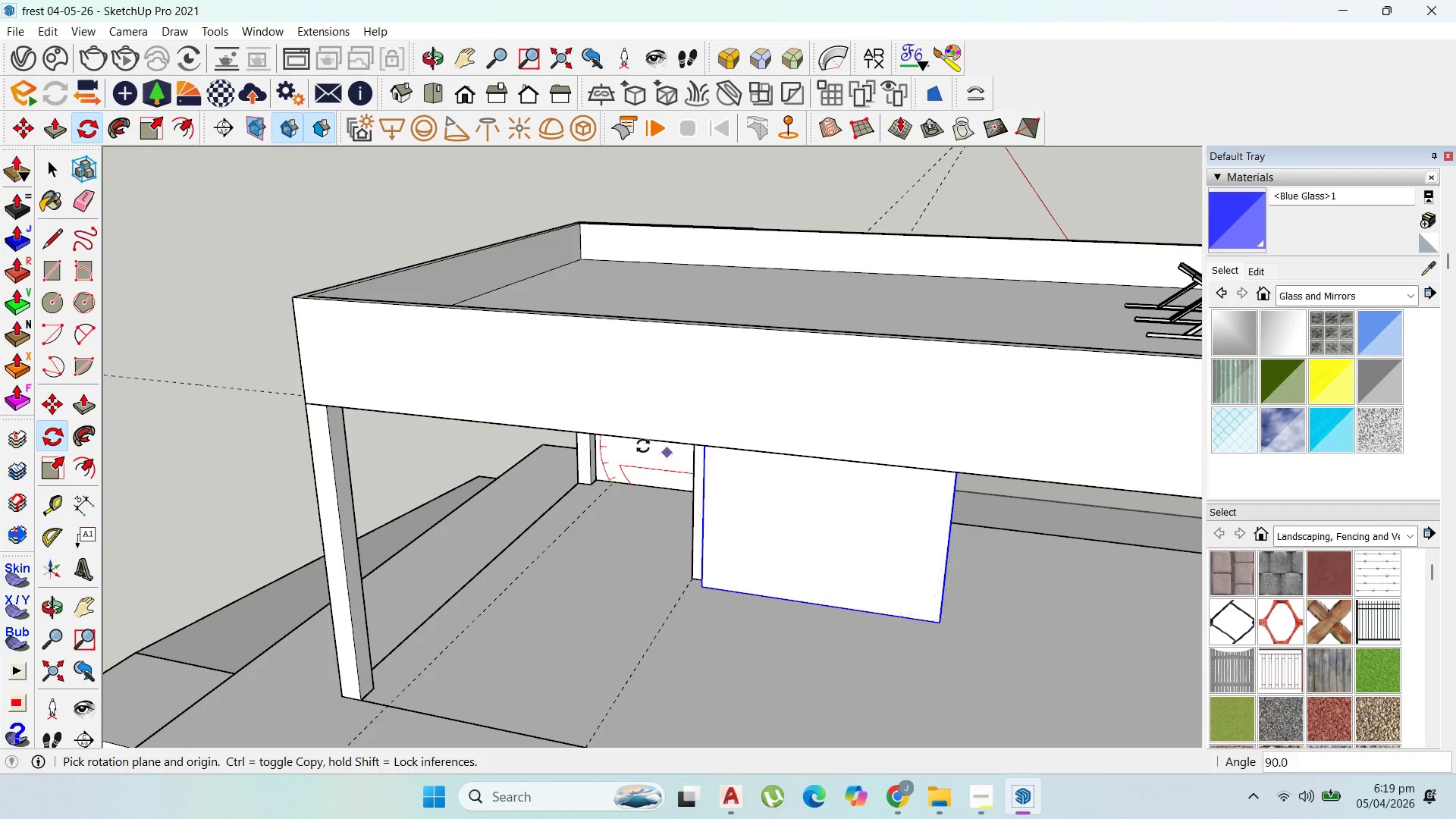 
scroll: coordinate [745, 544], scroll_direction: down, amount: 11.0
 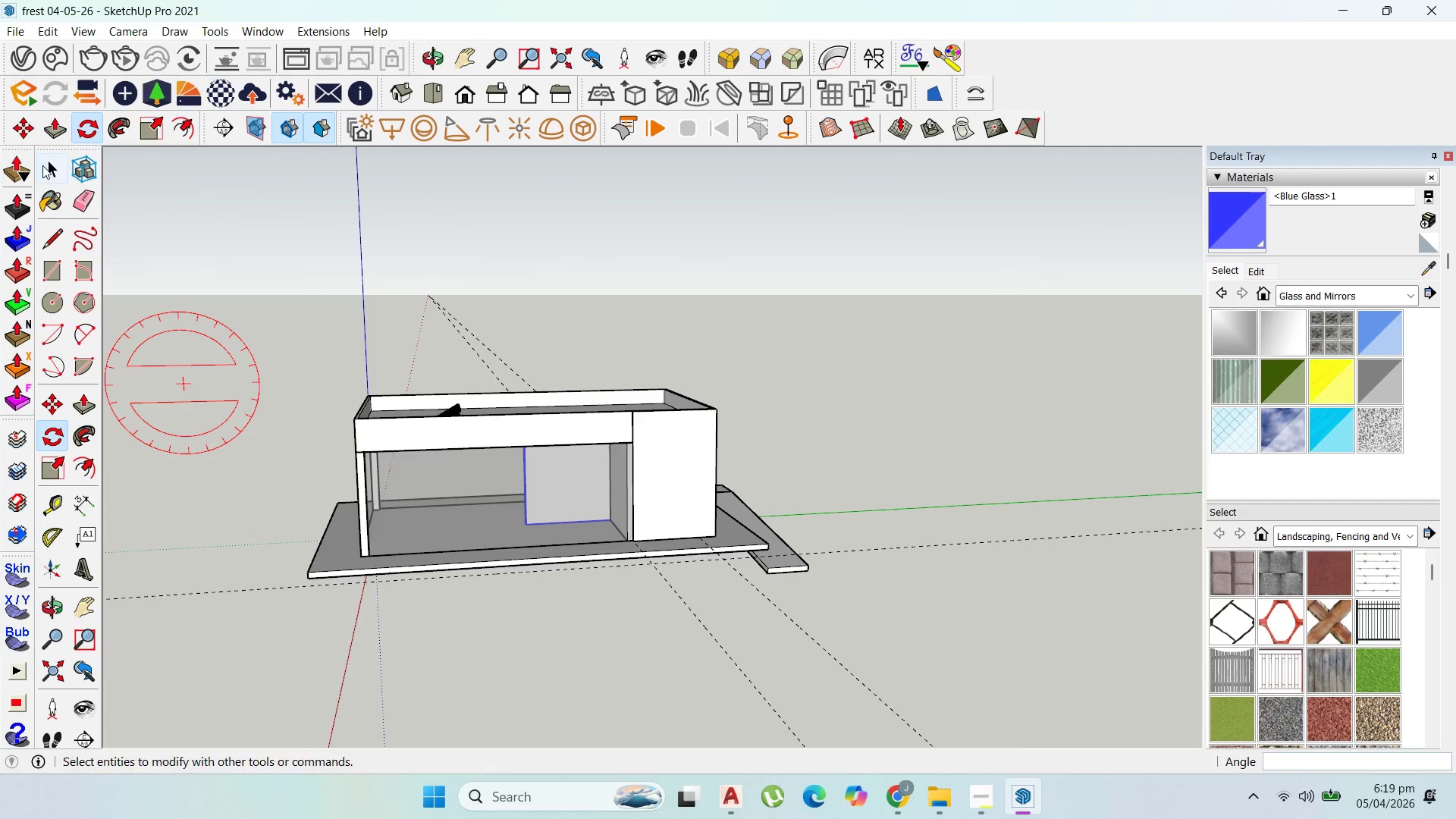 
scroll: coordinate [522, 481], scroll_direction: up, amount: 5.0
 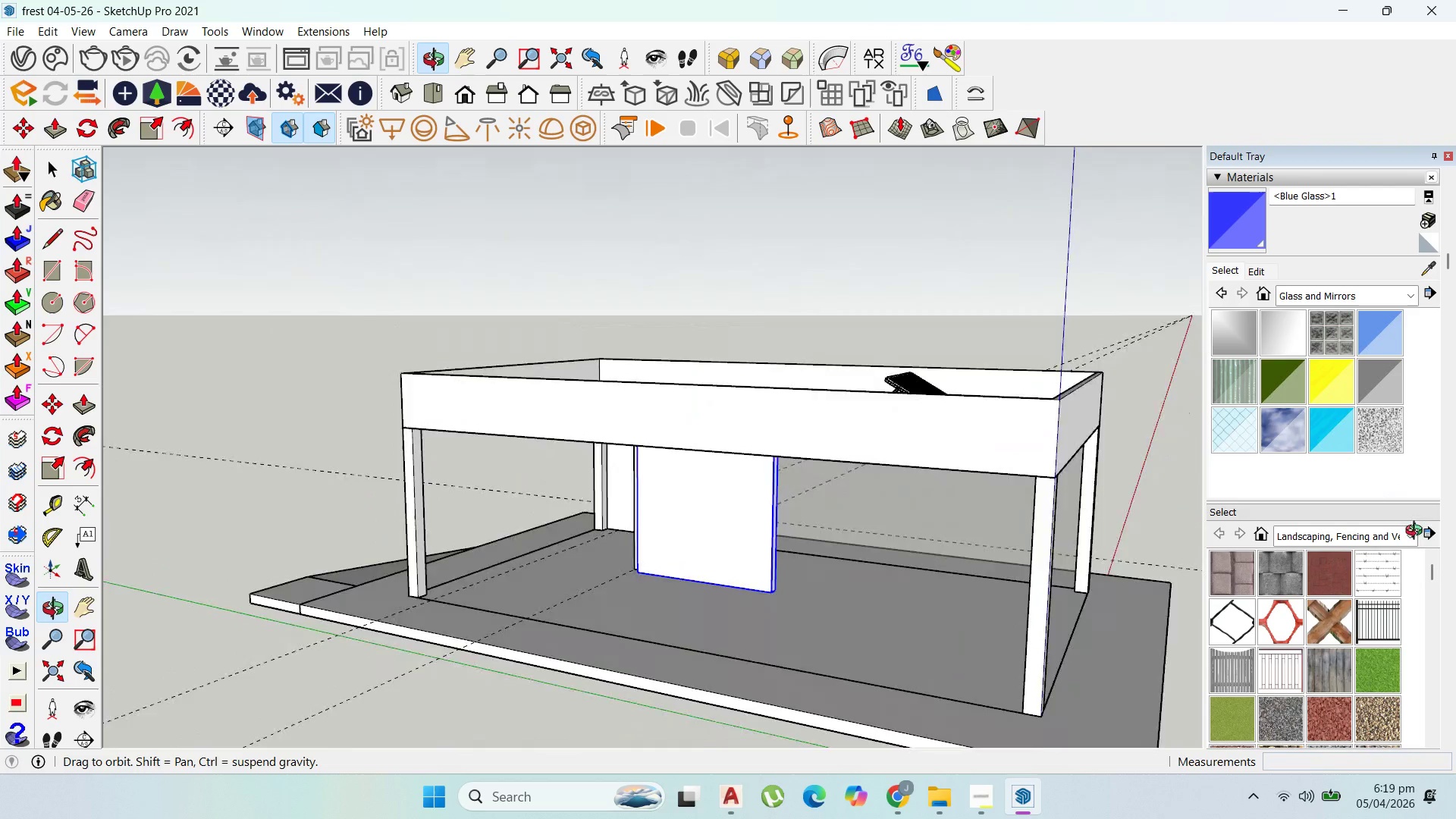 
left_click([692, 559])
 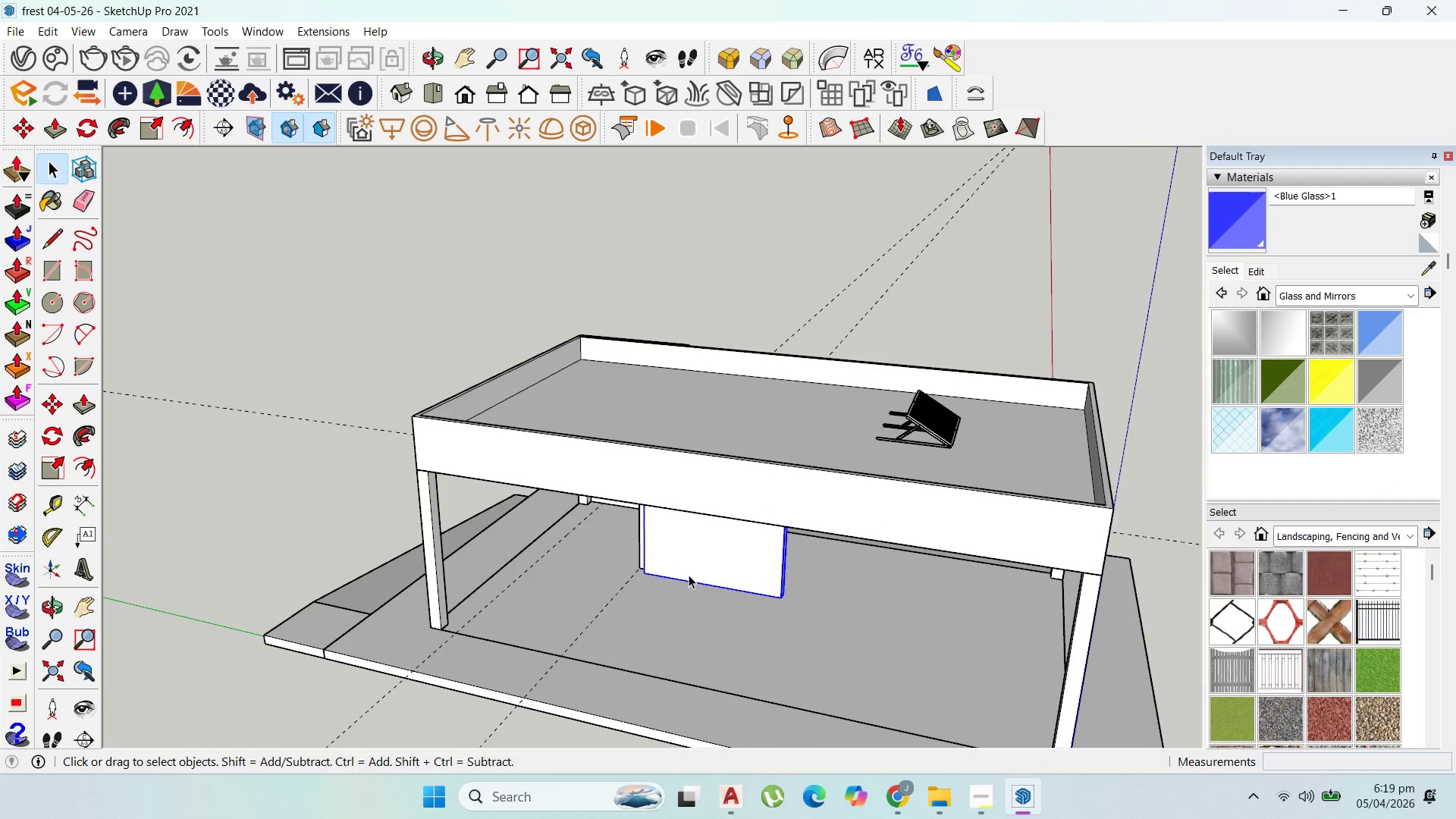 
scroll: coordinate [696, 585], scroll_direction: up, amount: 2.0
 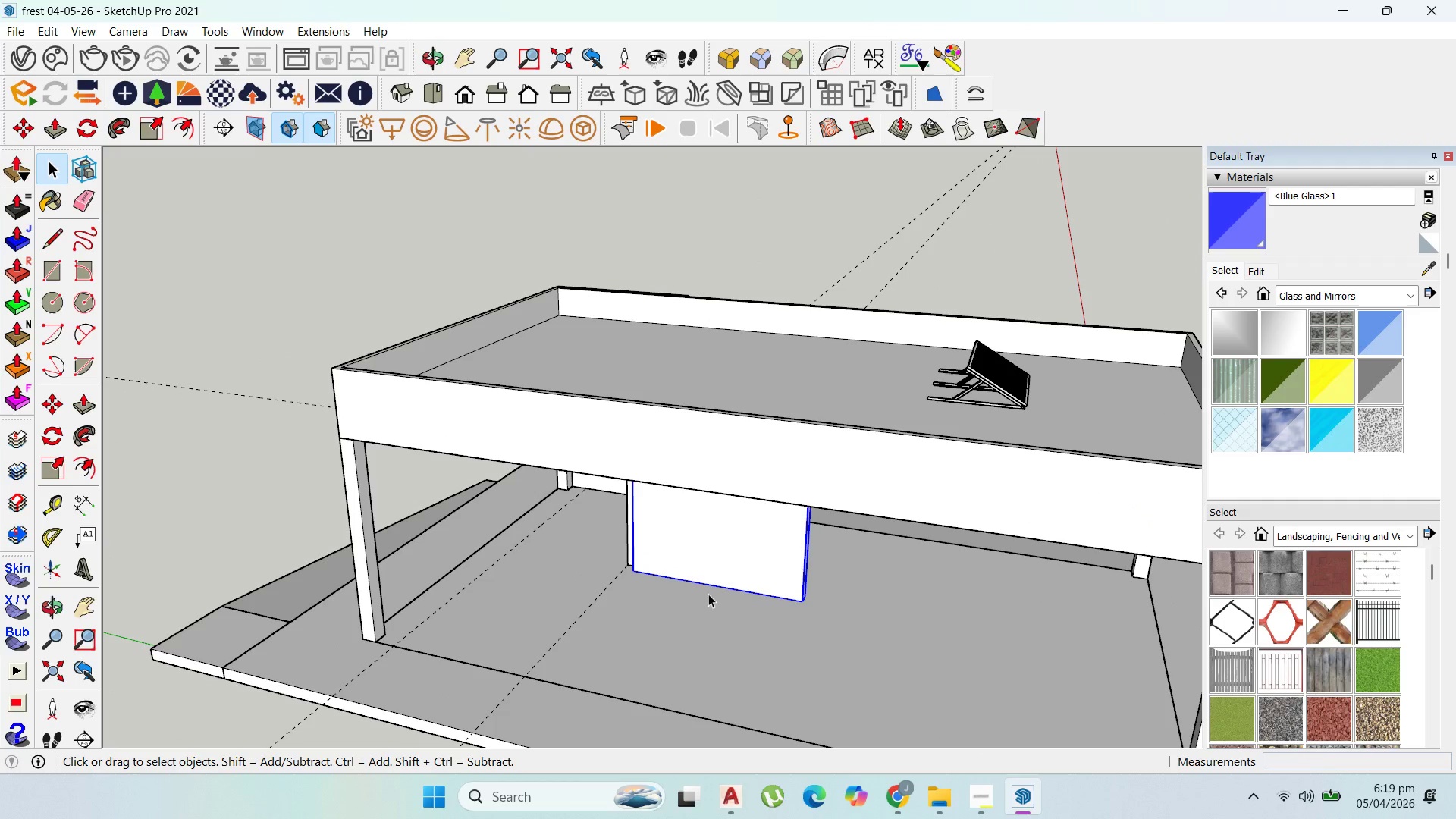 
key(Comma)
 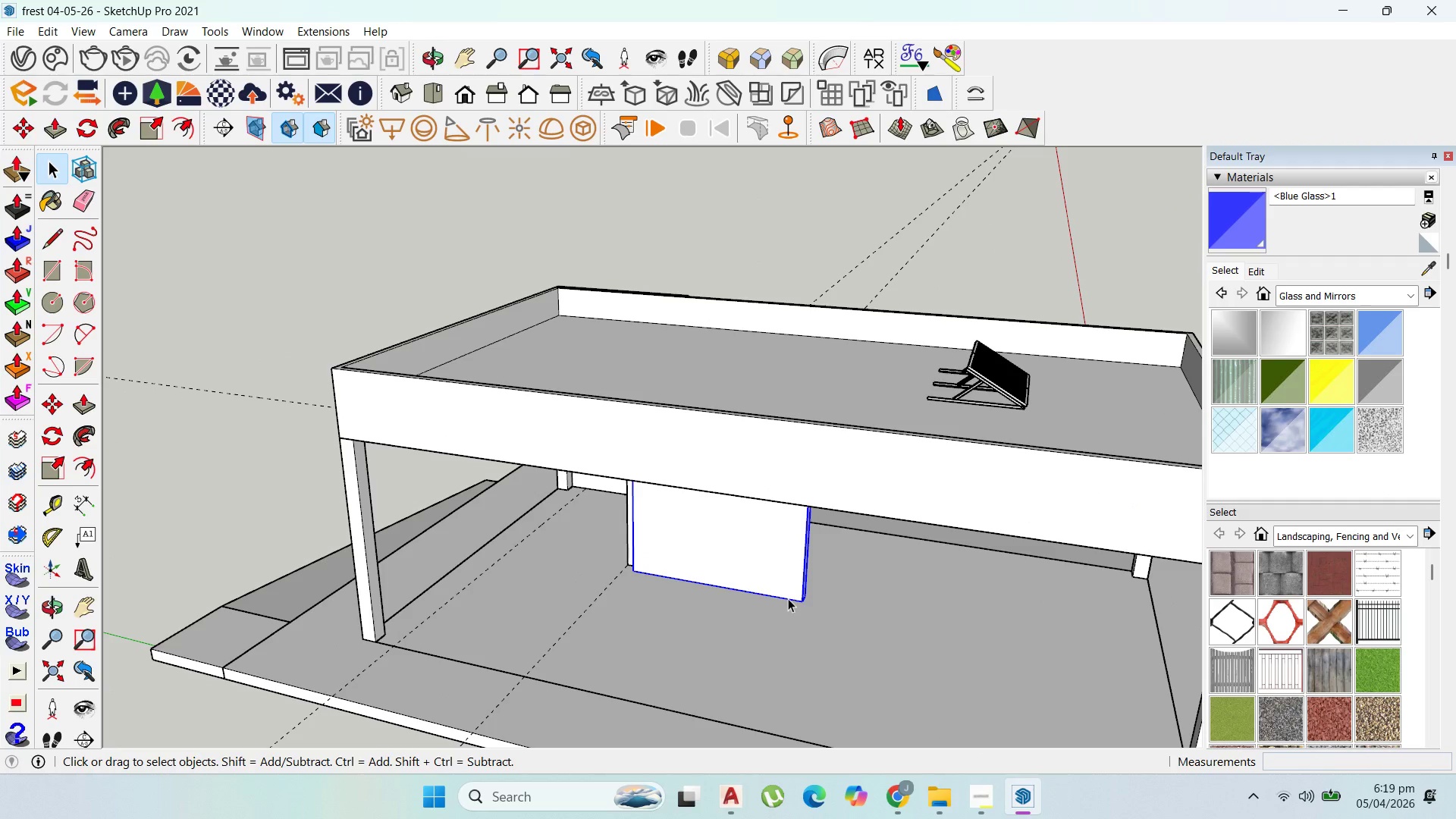 
key(M)
 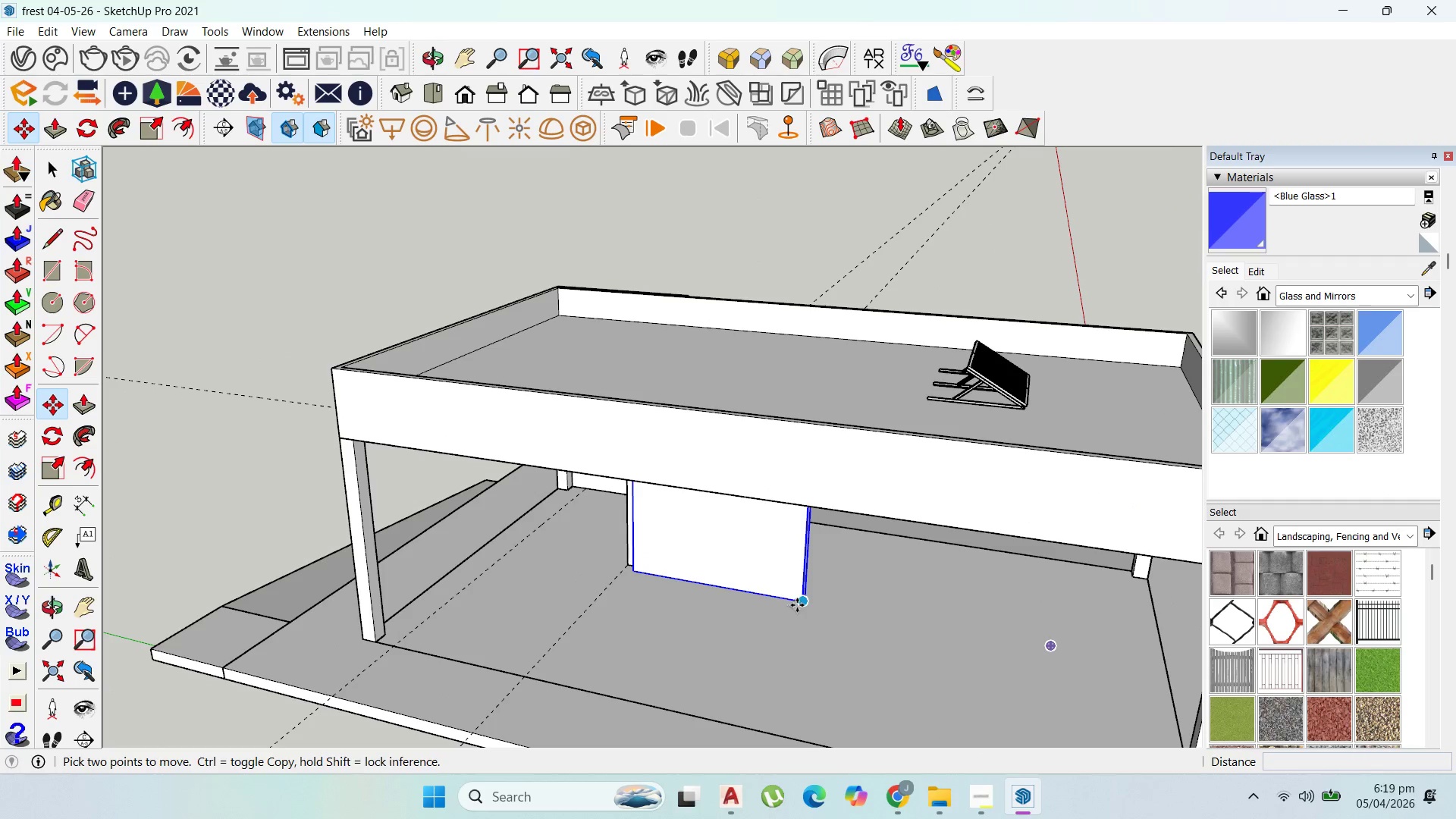 
left_click_drag(start_coordinate=[797, 604], to_coordinate=[783, 604])
 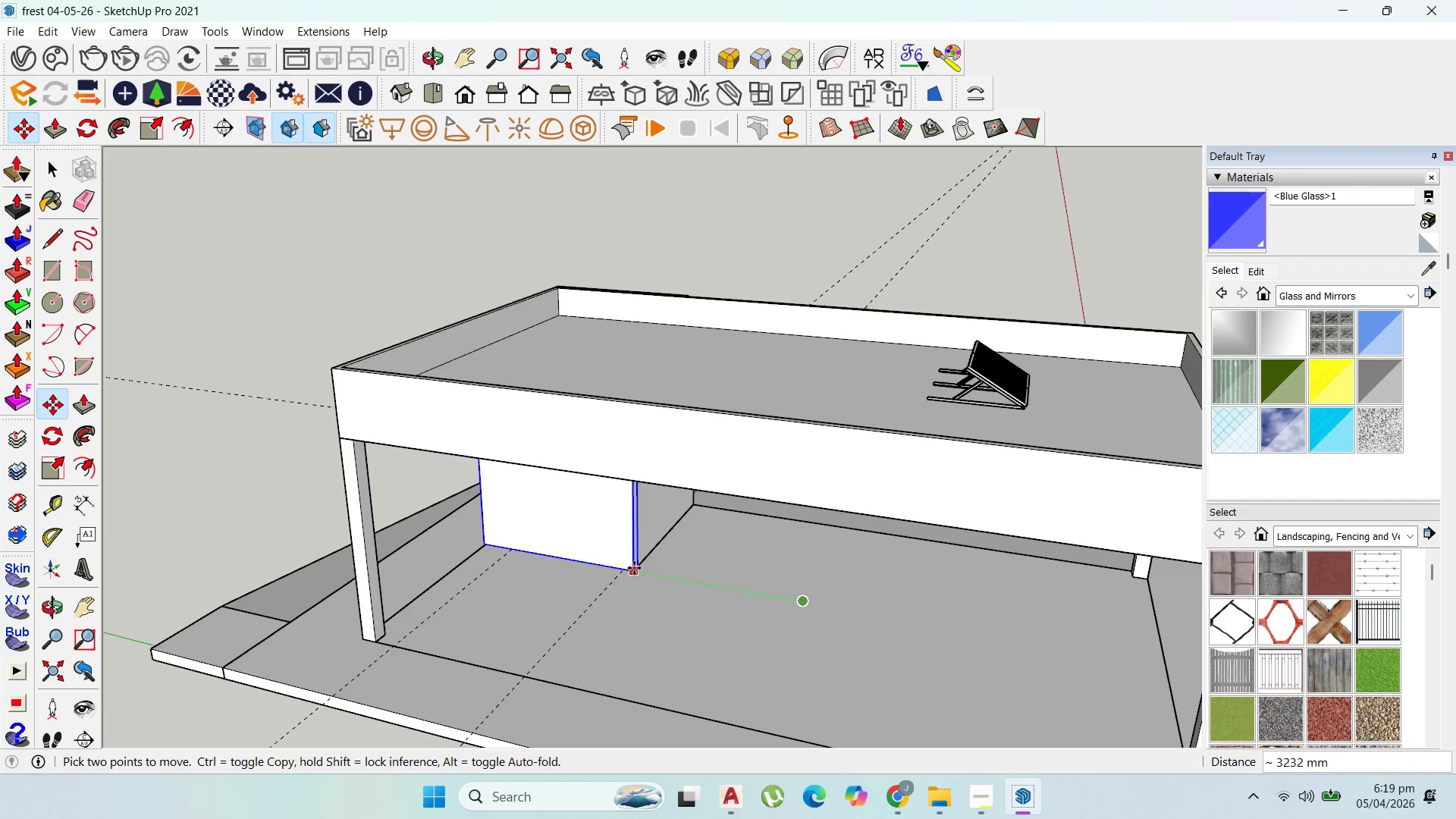 
left_click([635, 569])
 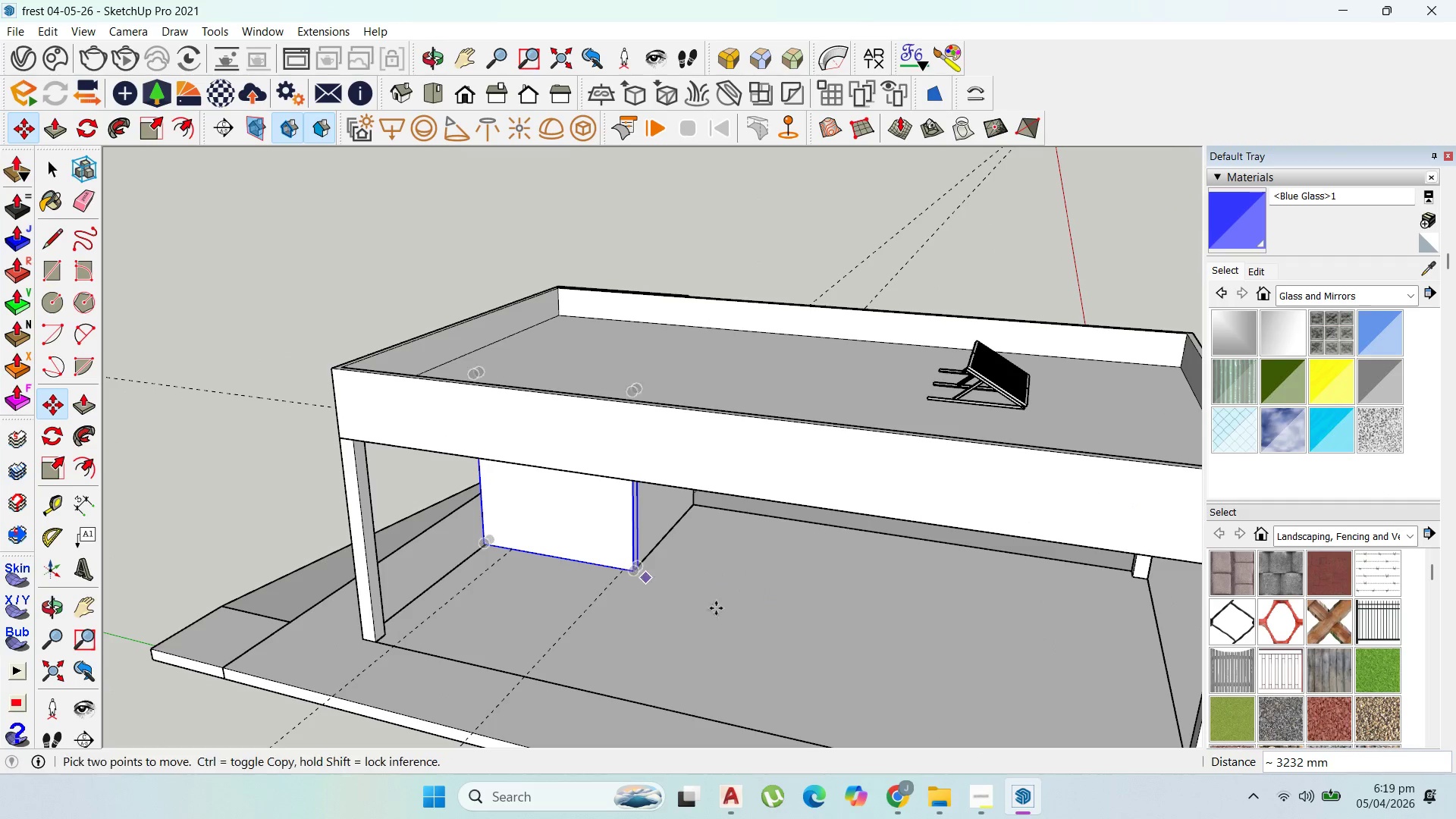 
scroll: coordinate [785, 621], scroll_direction: up, amount: 1.0
 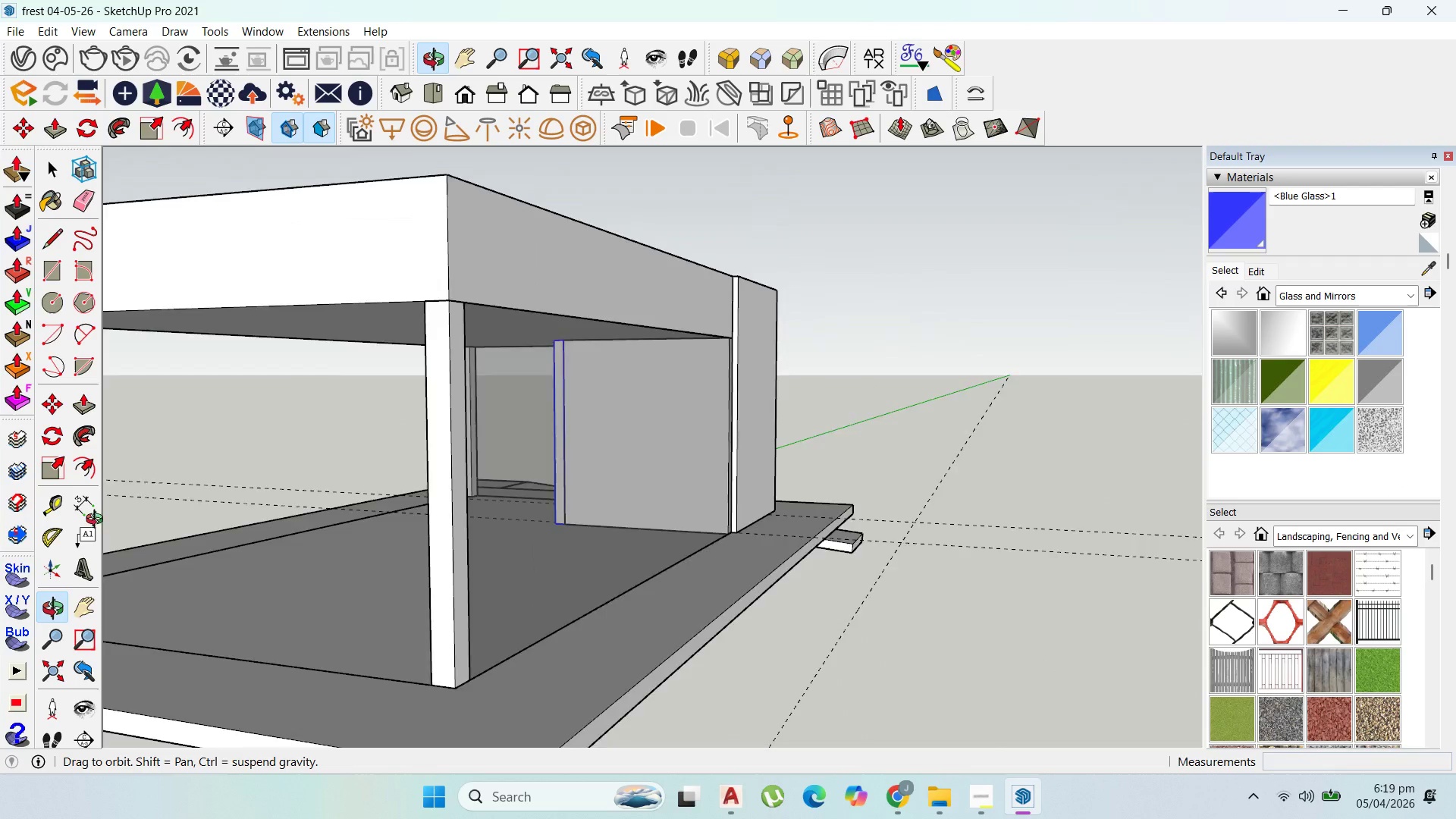 
scroll: coordinate [856, 548], scroll_direction: down, amount: 6.0
 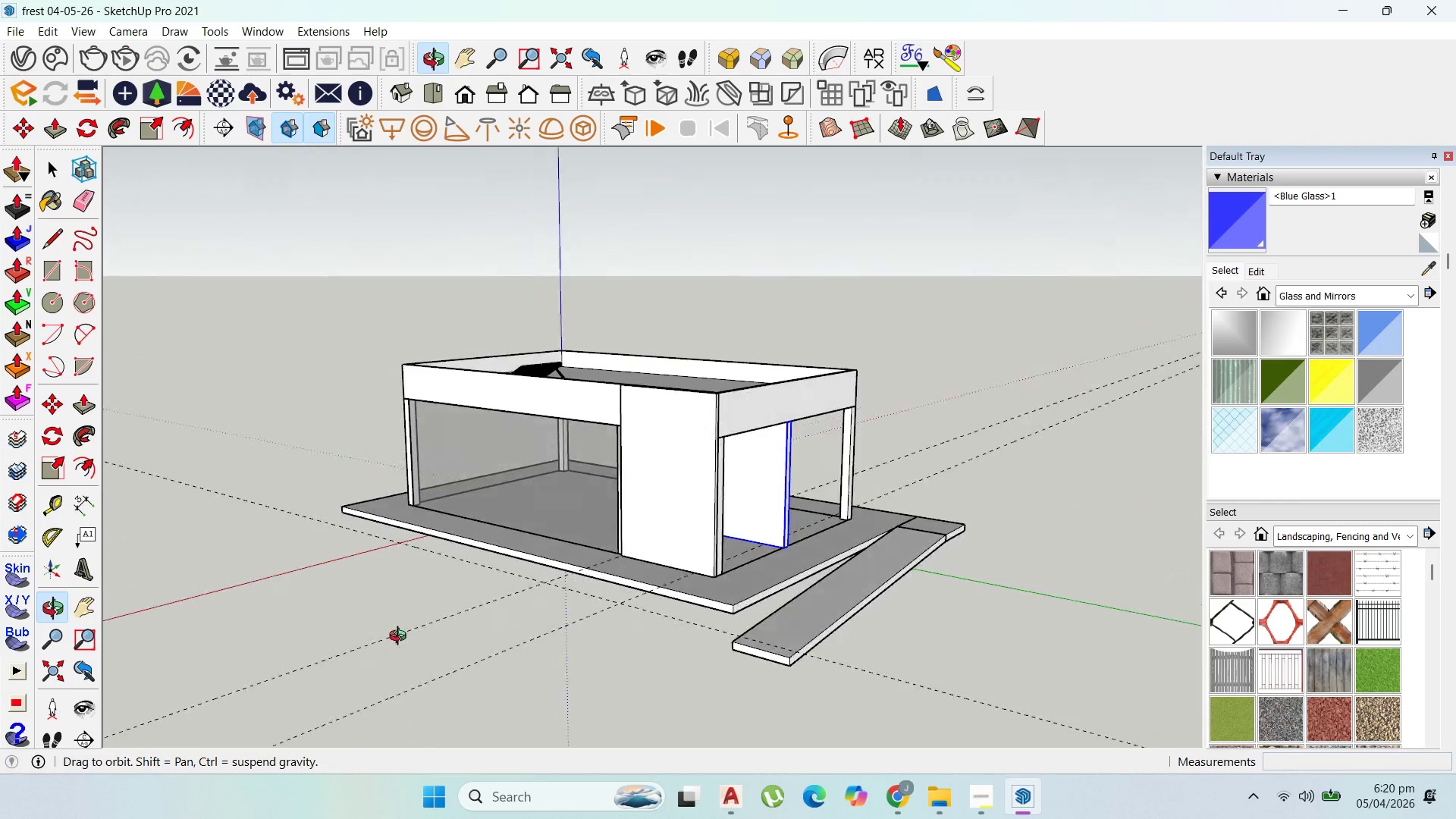 
wait(5.75)
 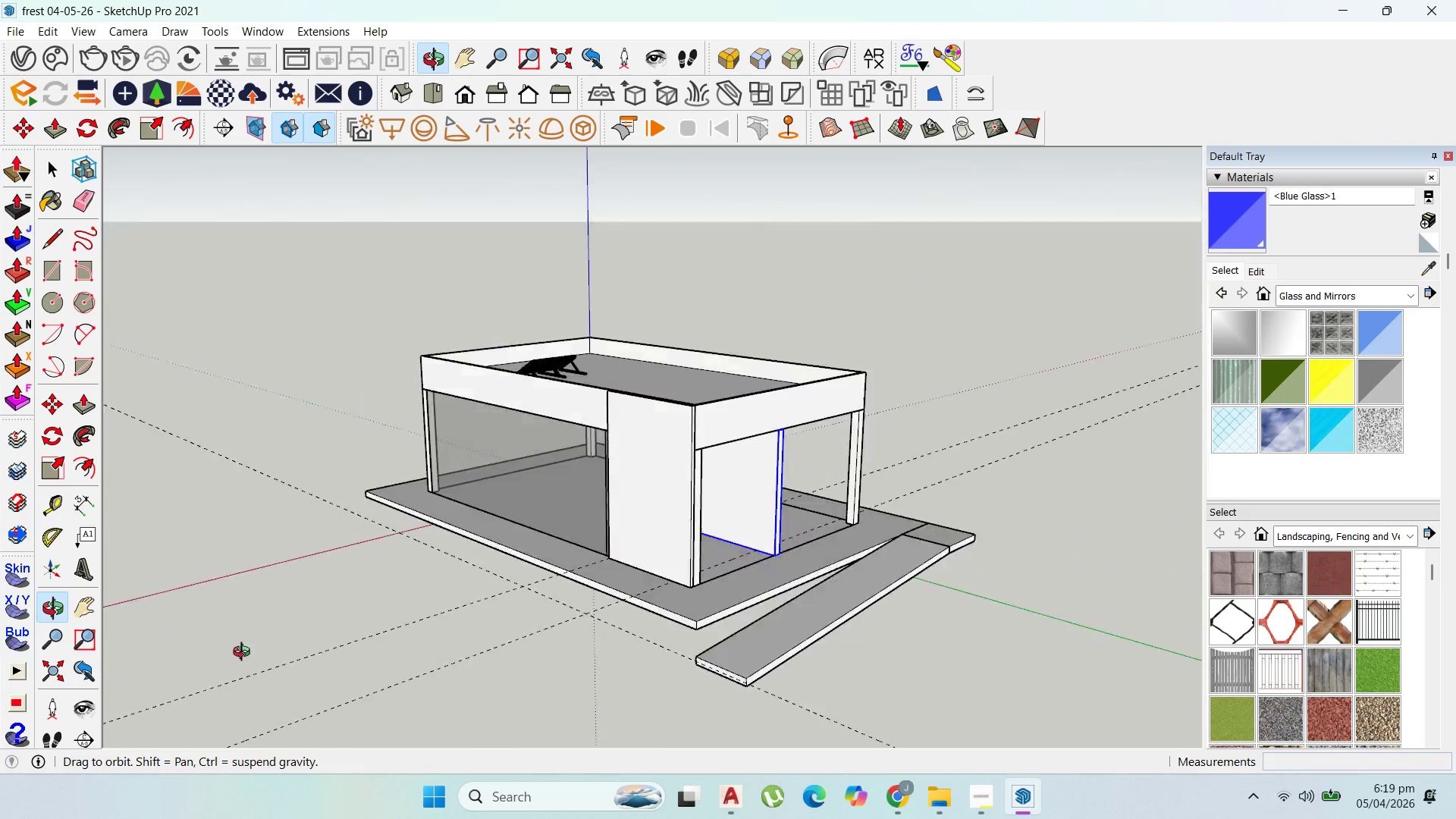 
key(Escape)
 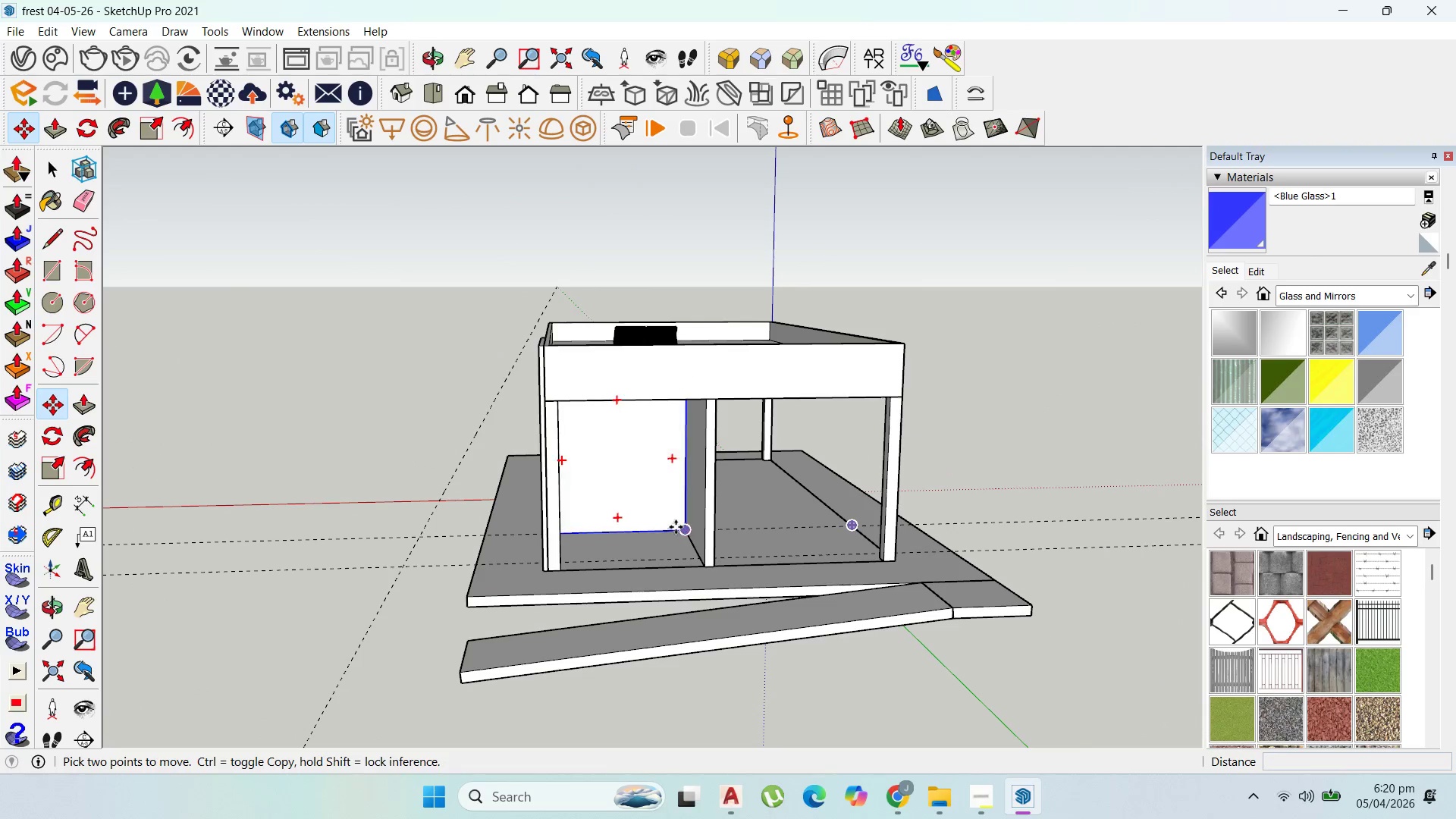 
scroll: coordinate [624, 573], scroll_direction: up, amount: 2.0
 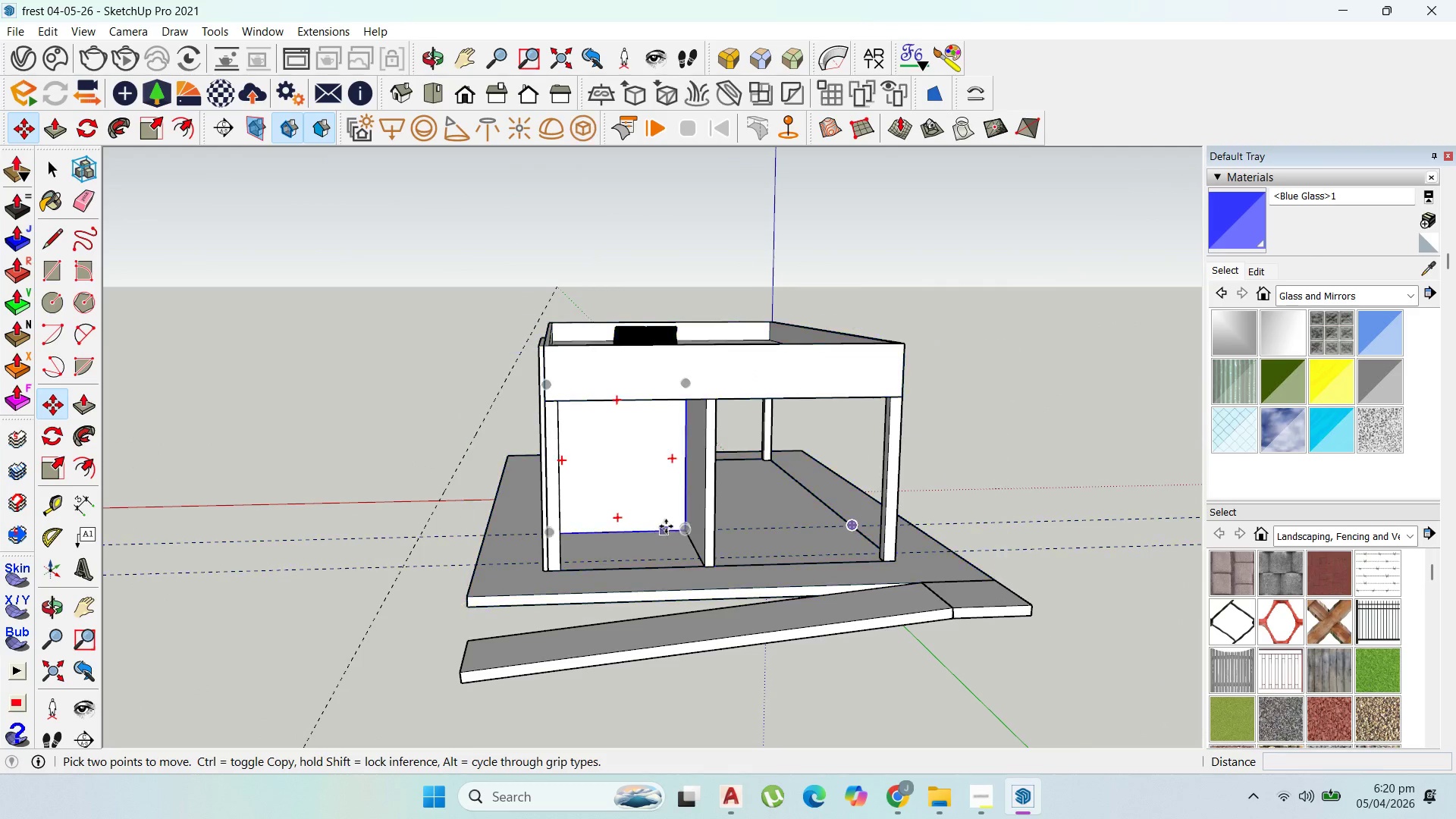 
left_click([681, 528])
 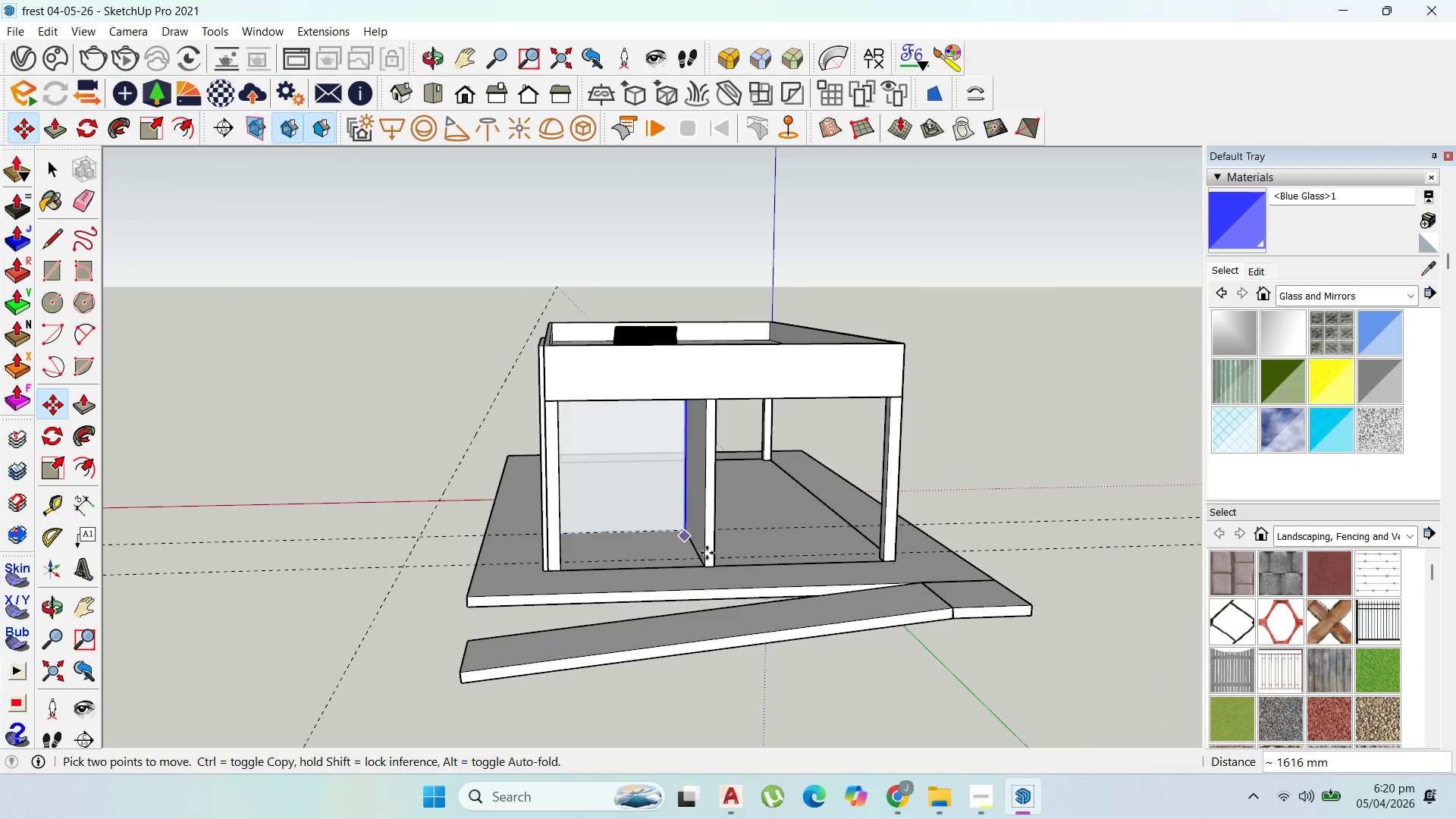 
key(Control+ControlLeft)
 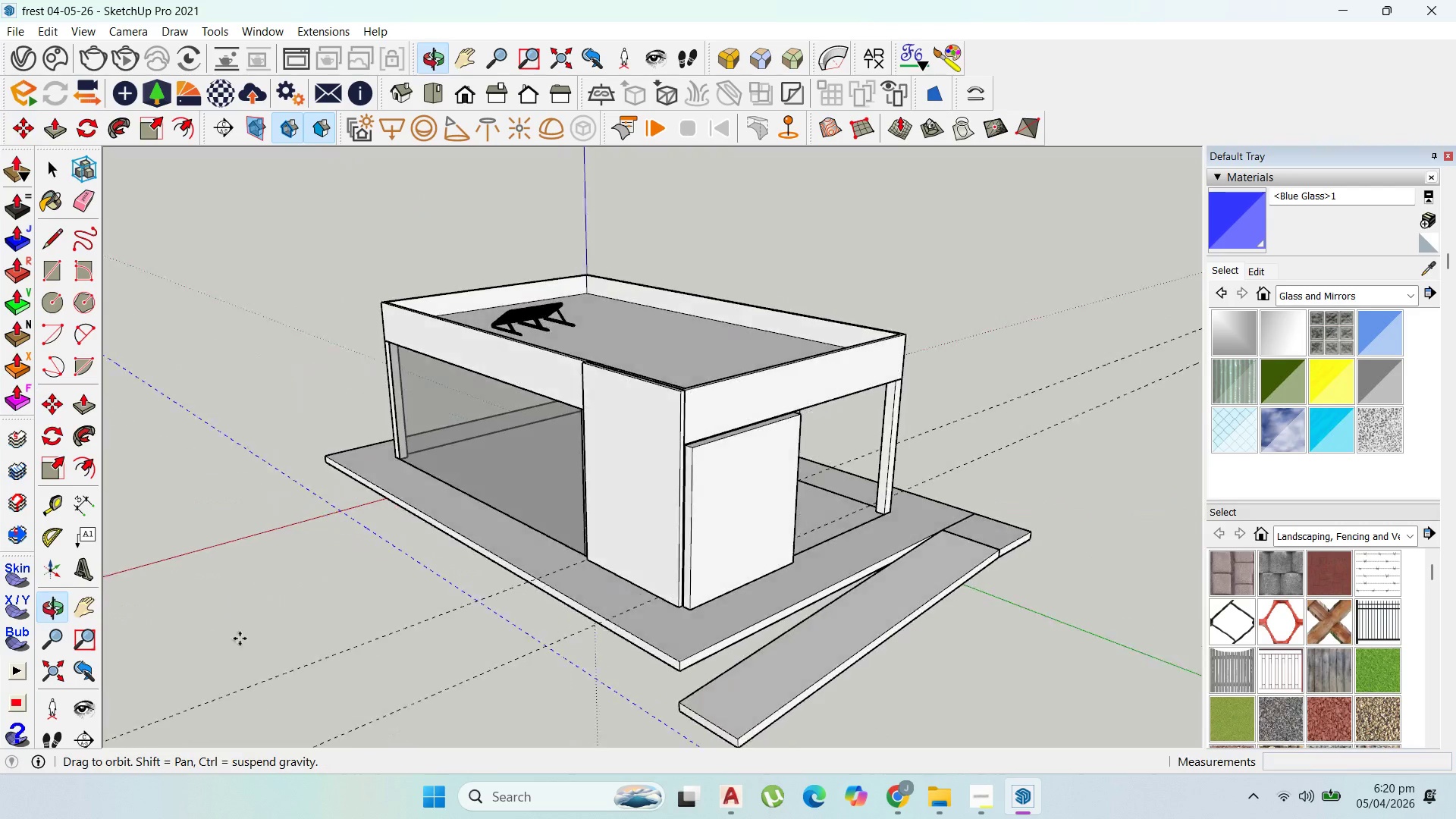 
left_click([53, 171])
 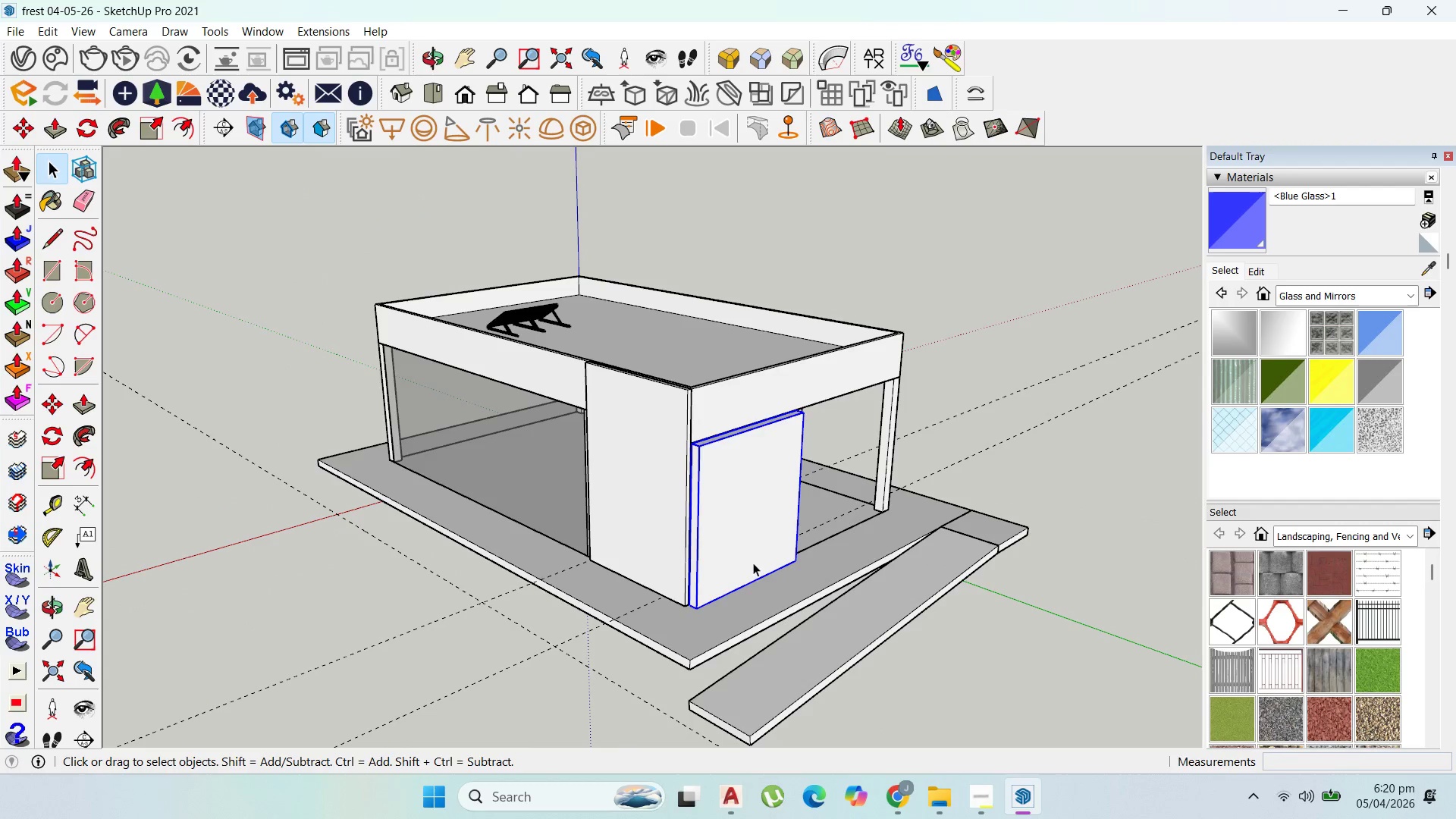 
key(Delete)
 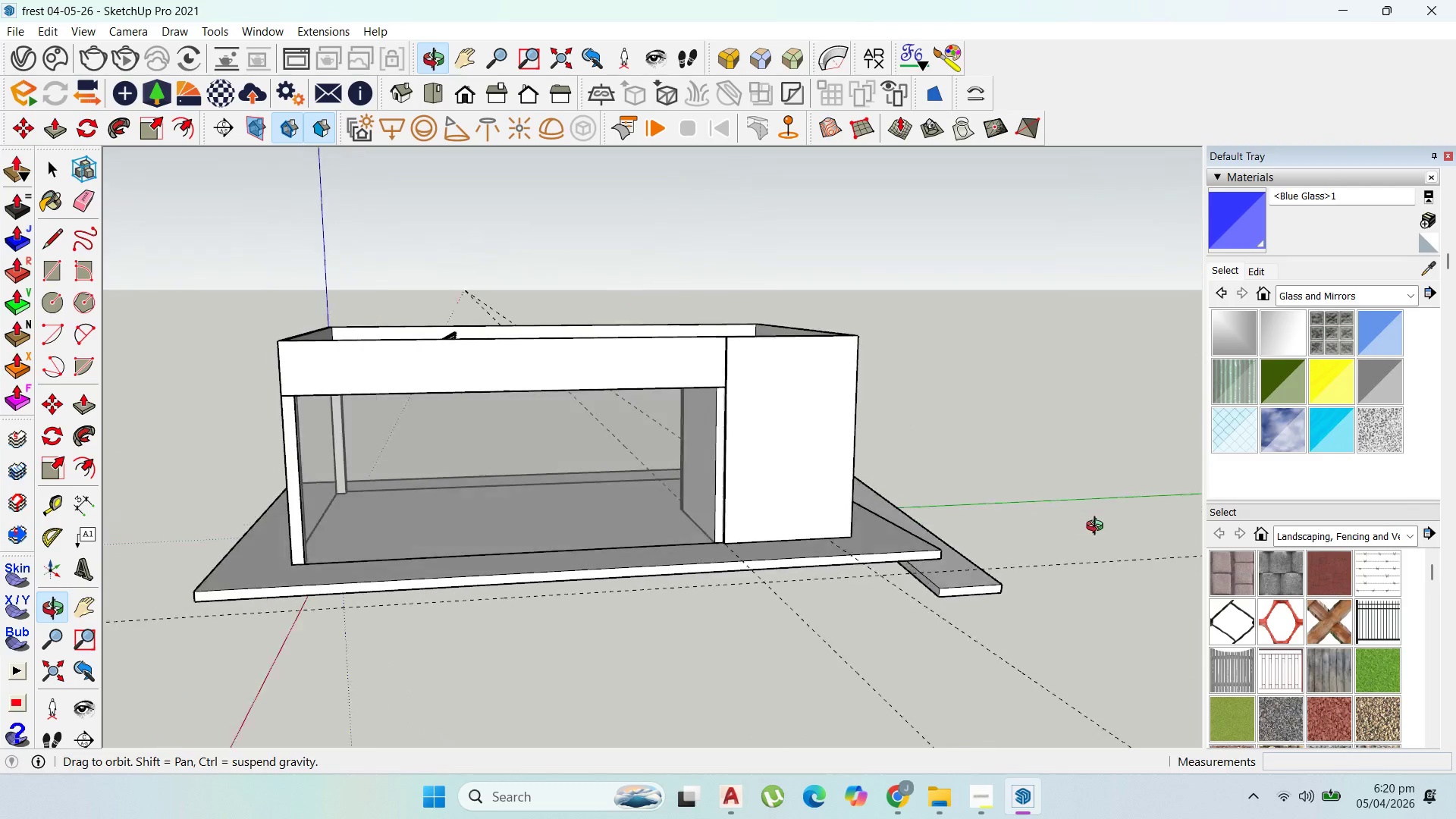 
scroll: coordinate [835, 601], scroll_direction: down, amount: 6.0
 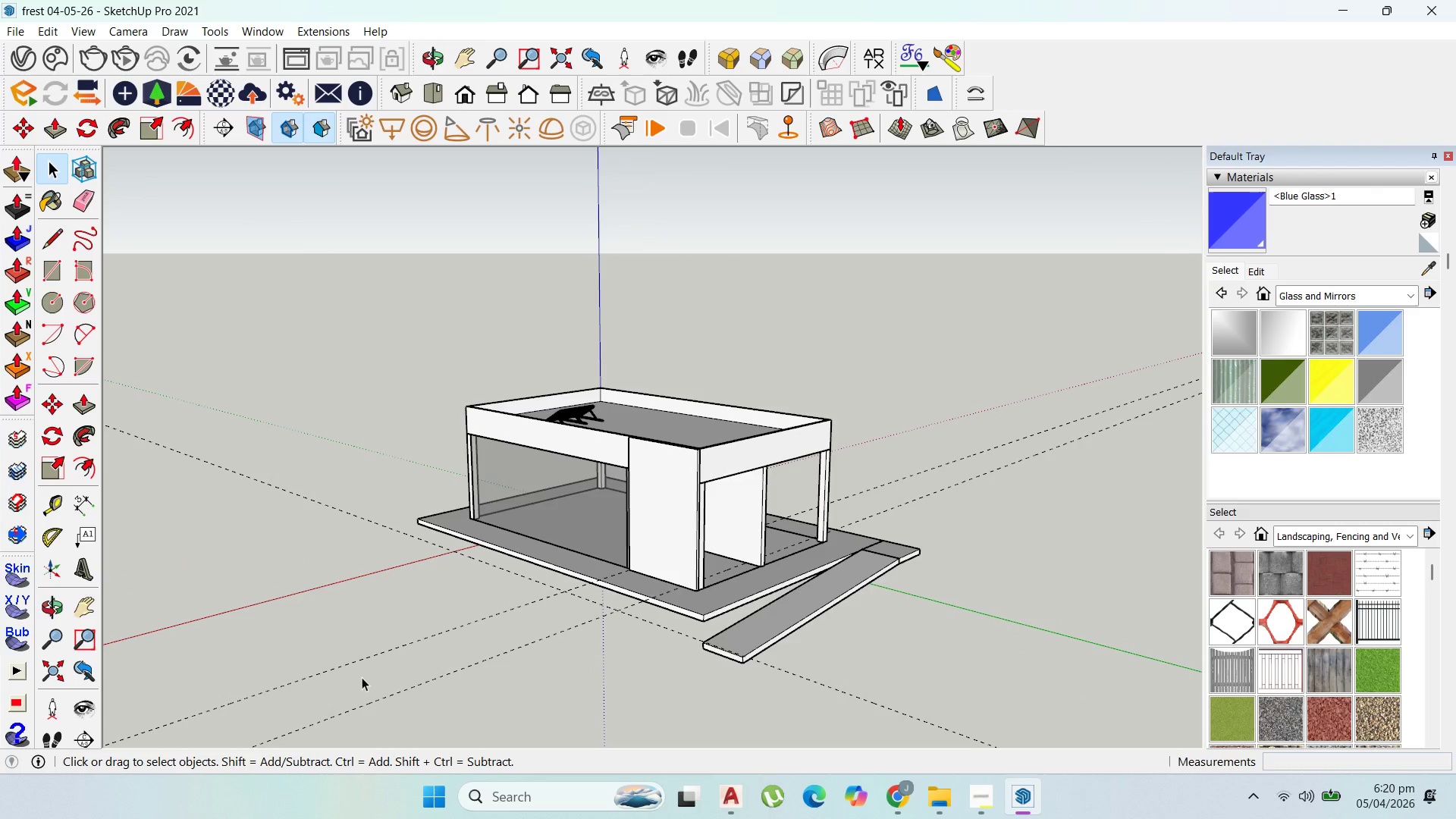 
scroll: coordinate [684, 568], scroll_direction: up, amount: 7.0
 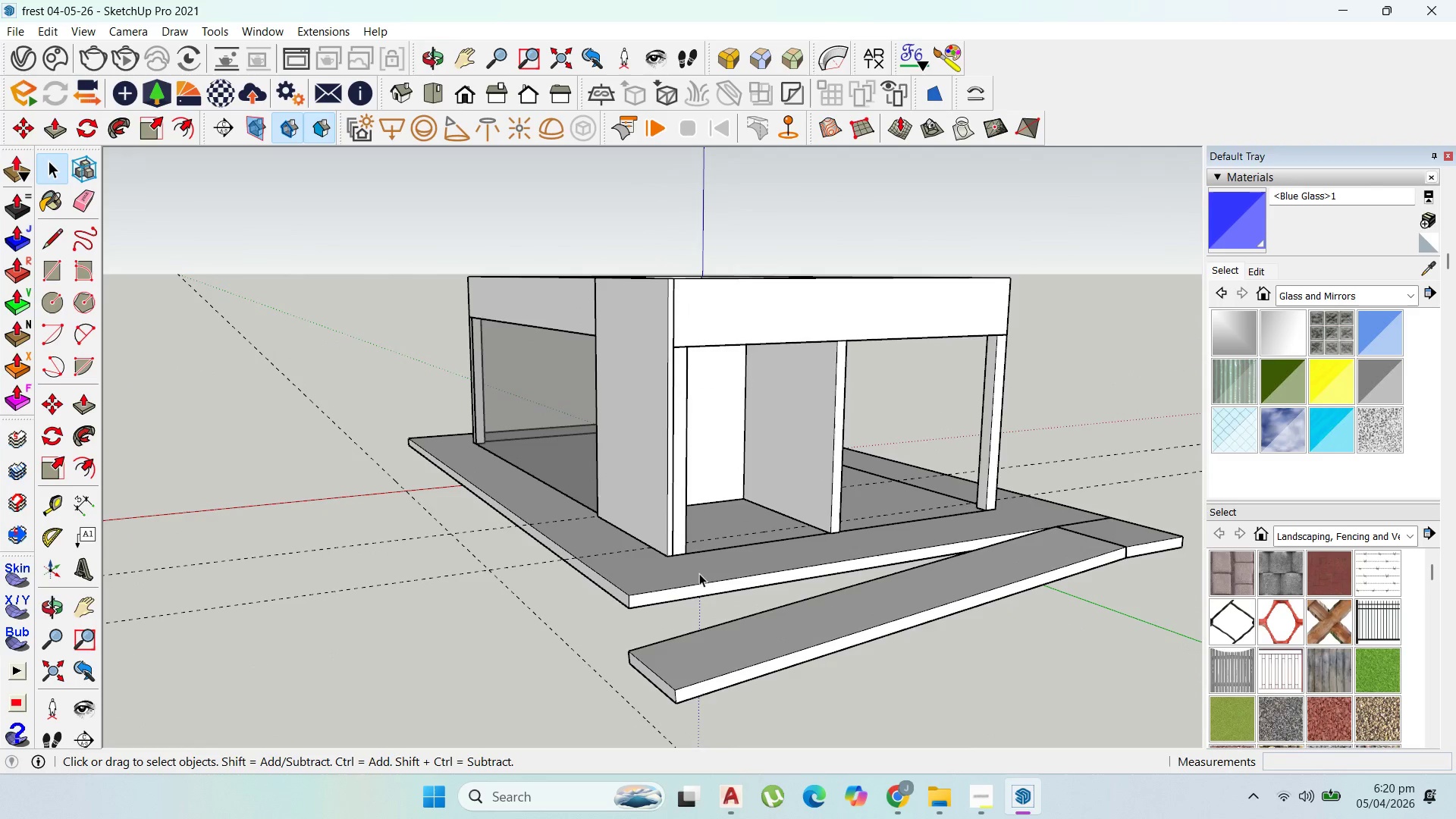 
wait(5.82)
 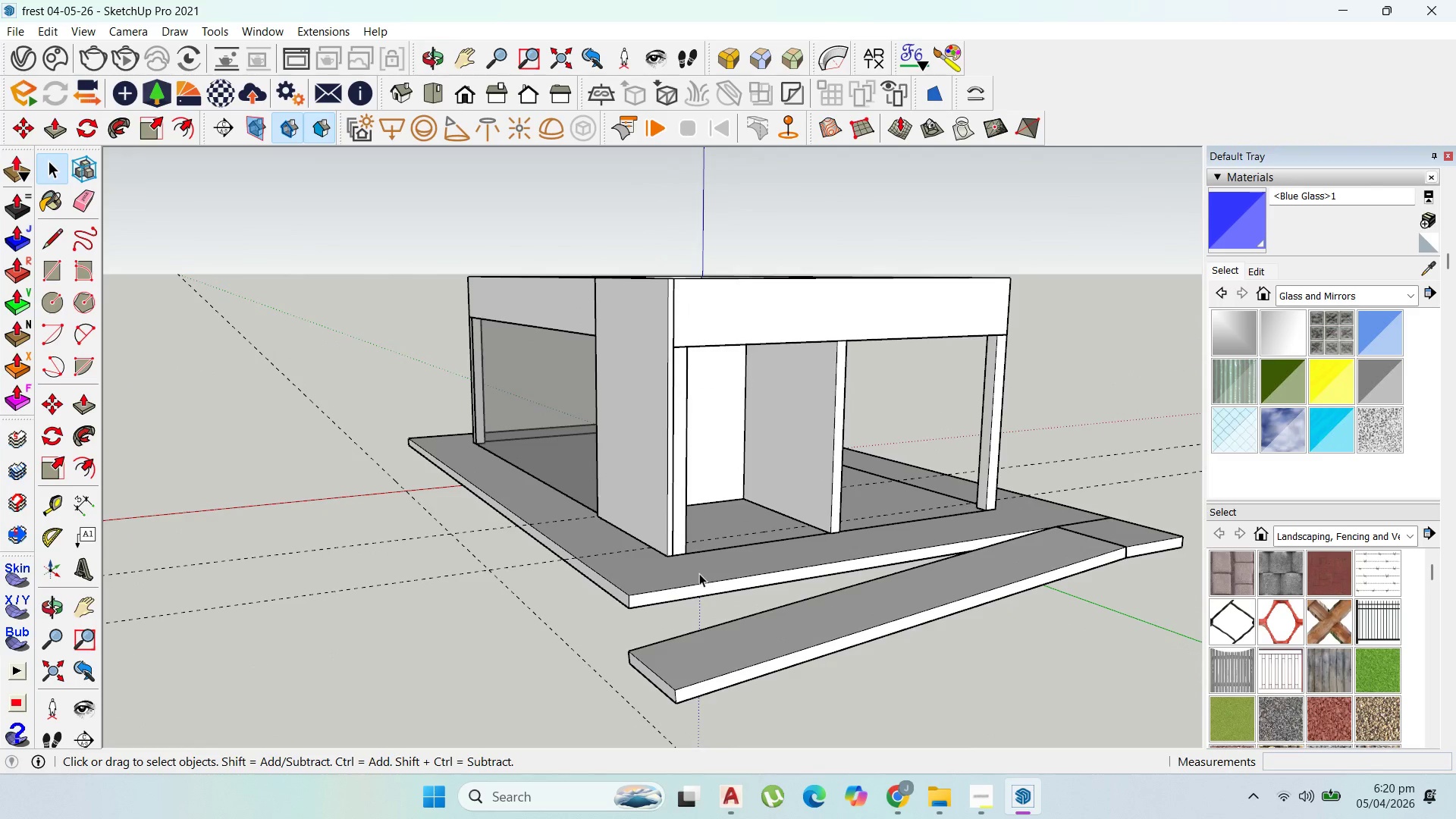 
scroll: coordinate [709, 493], scroll_direction: up, amount: 5.0
 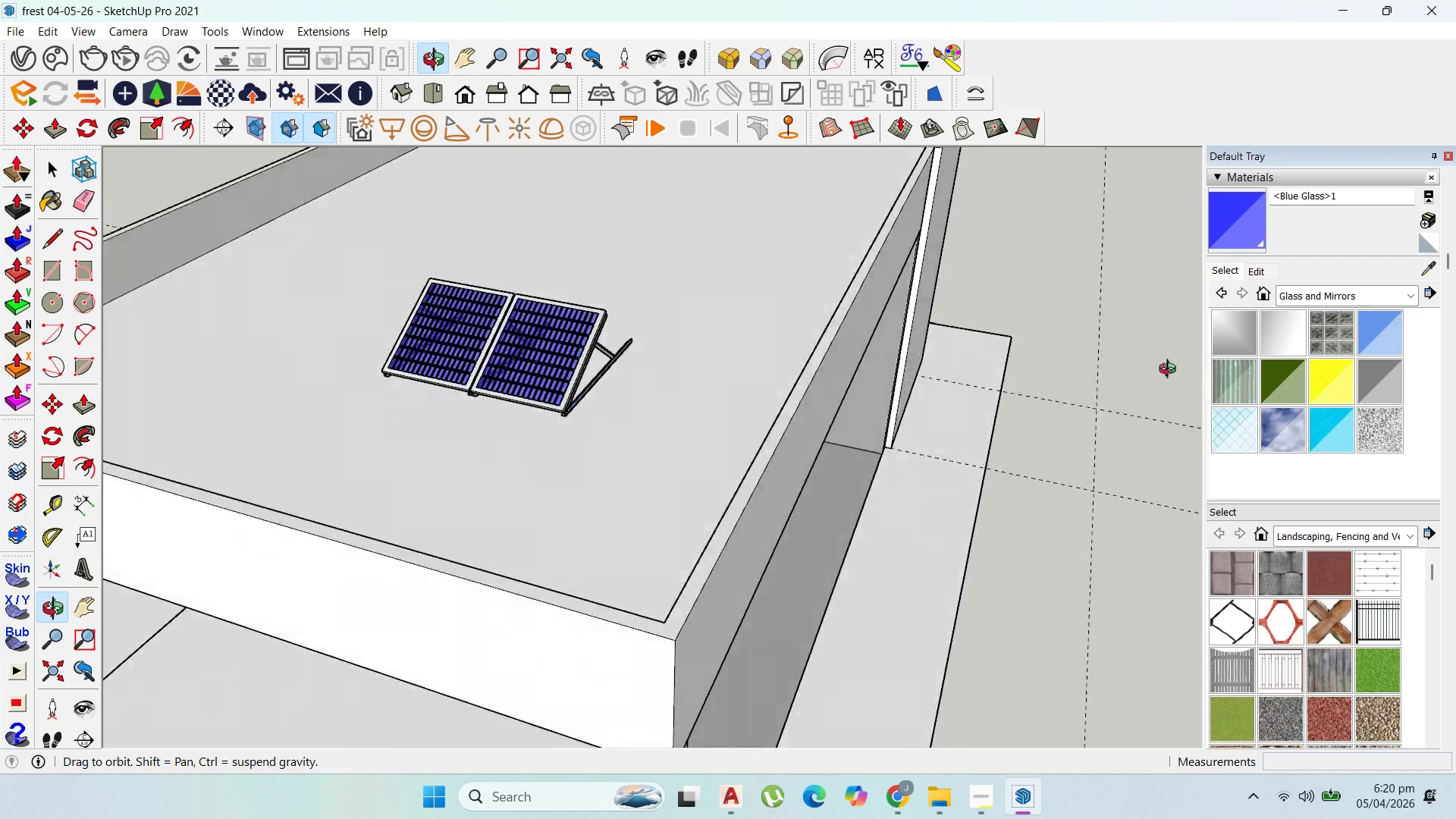 
left_click([657, 405])
 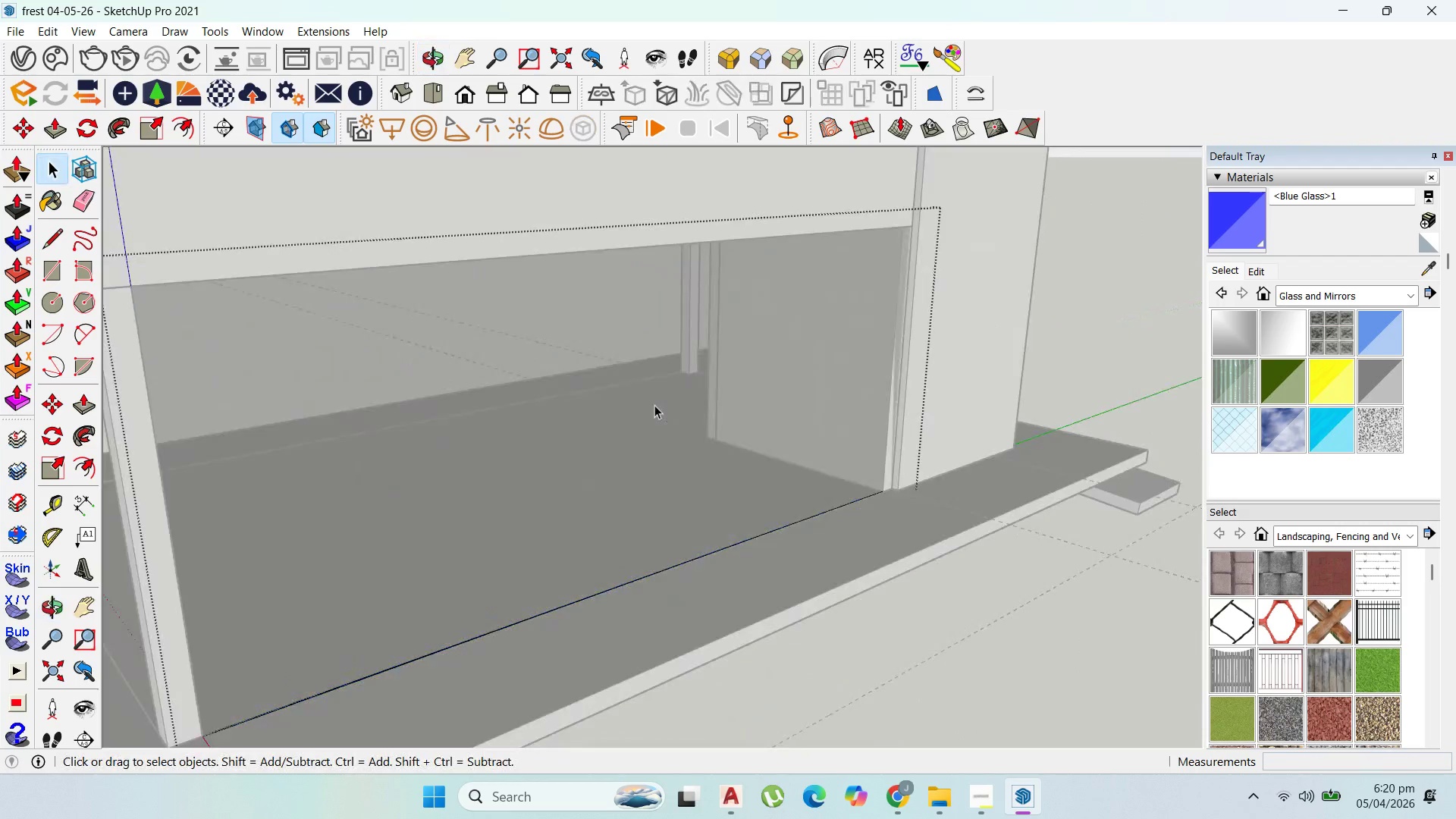 
left_click_drag(start_coordinate=[654, 405], to_coordinate=[648, 403])
 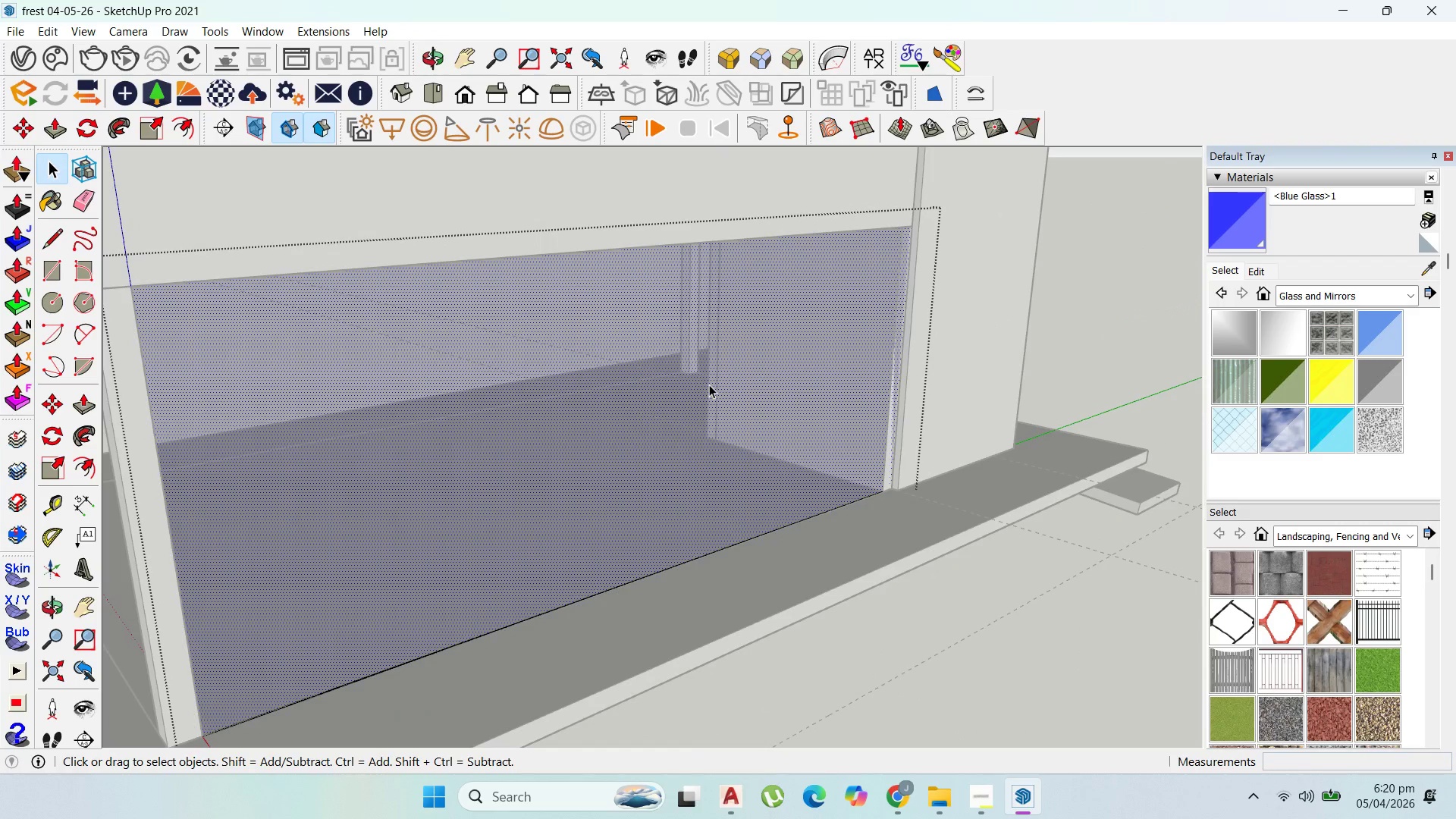 
triple_click([648, 403])
 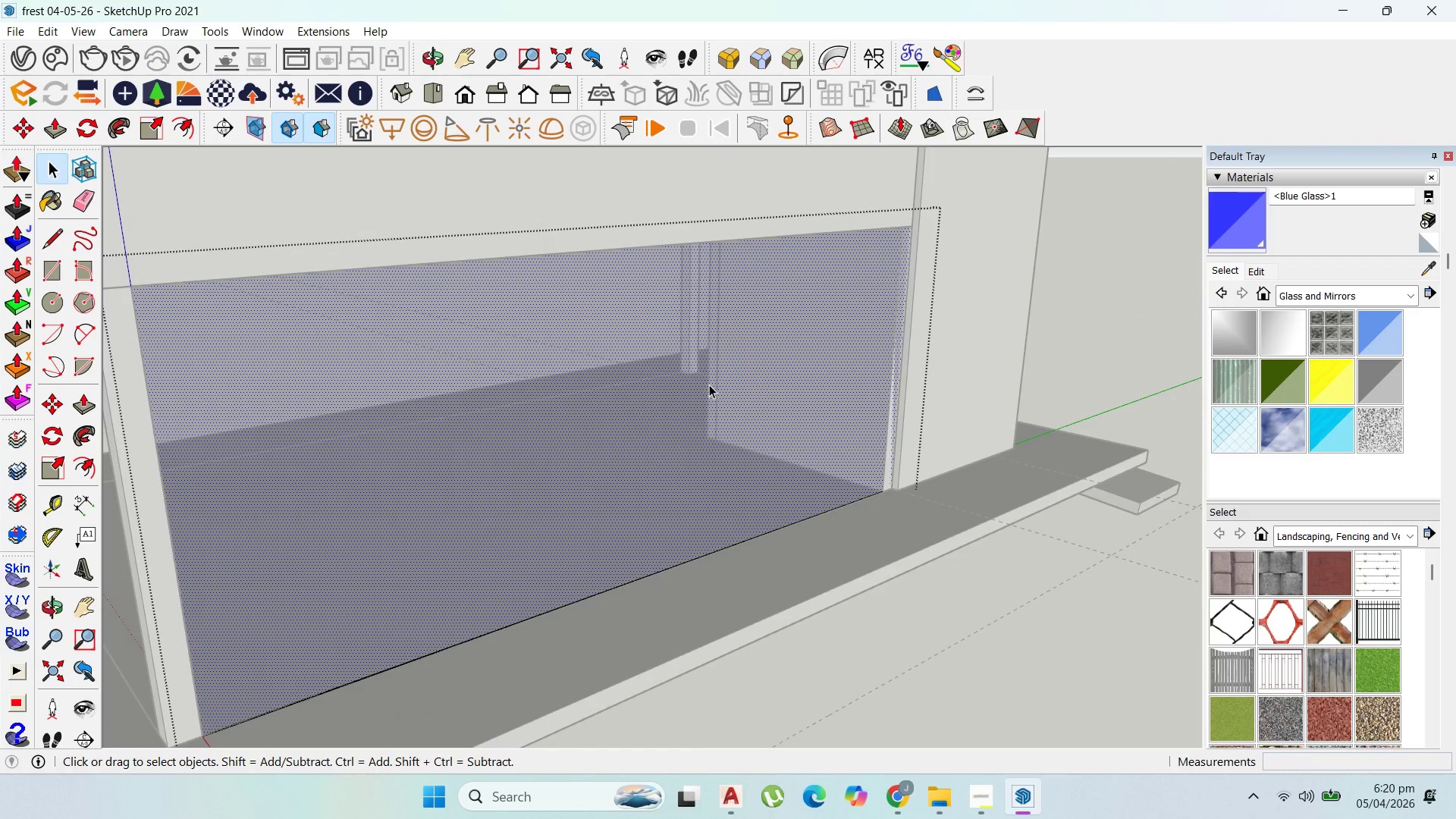 
key(Escape)
 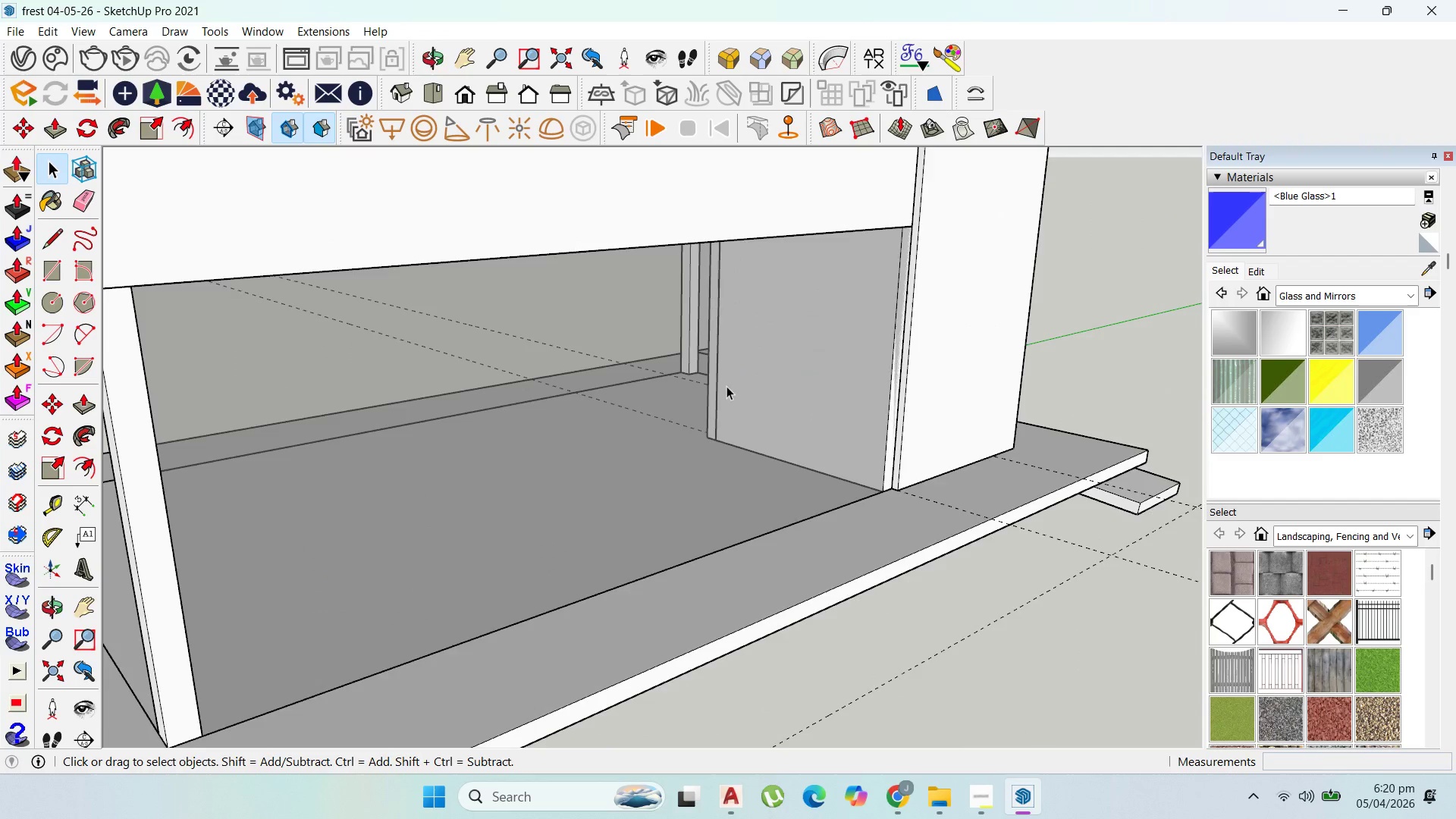 
scroll: coordinate [838, 372], scroll_direction: down, amount: 3.0
 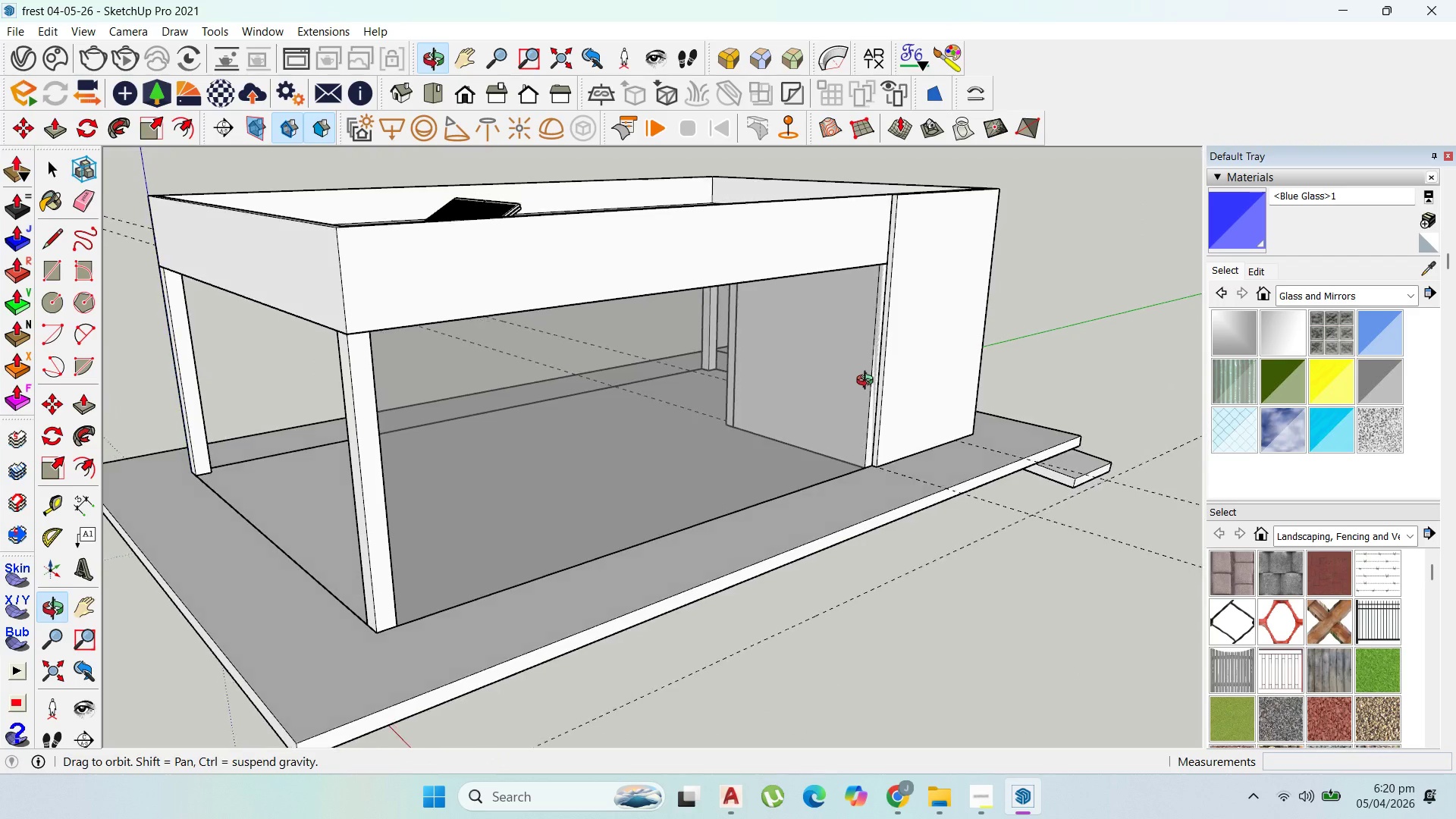 
scroll: coordinate [827, 384], scroll_direction: up, amount: 9.0
 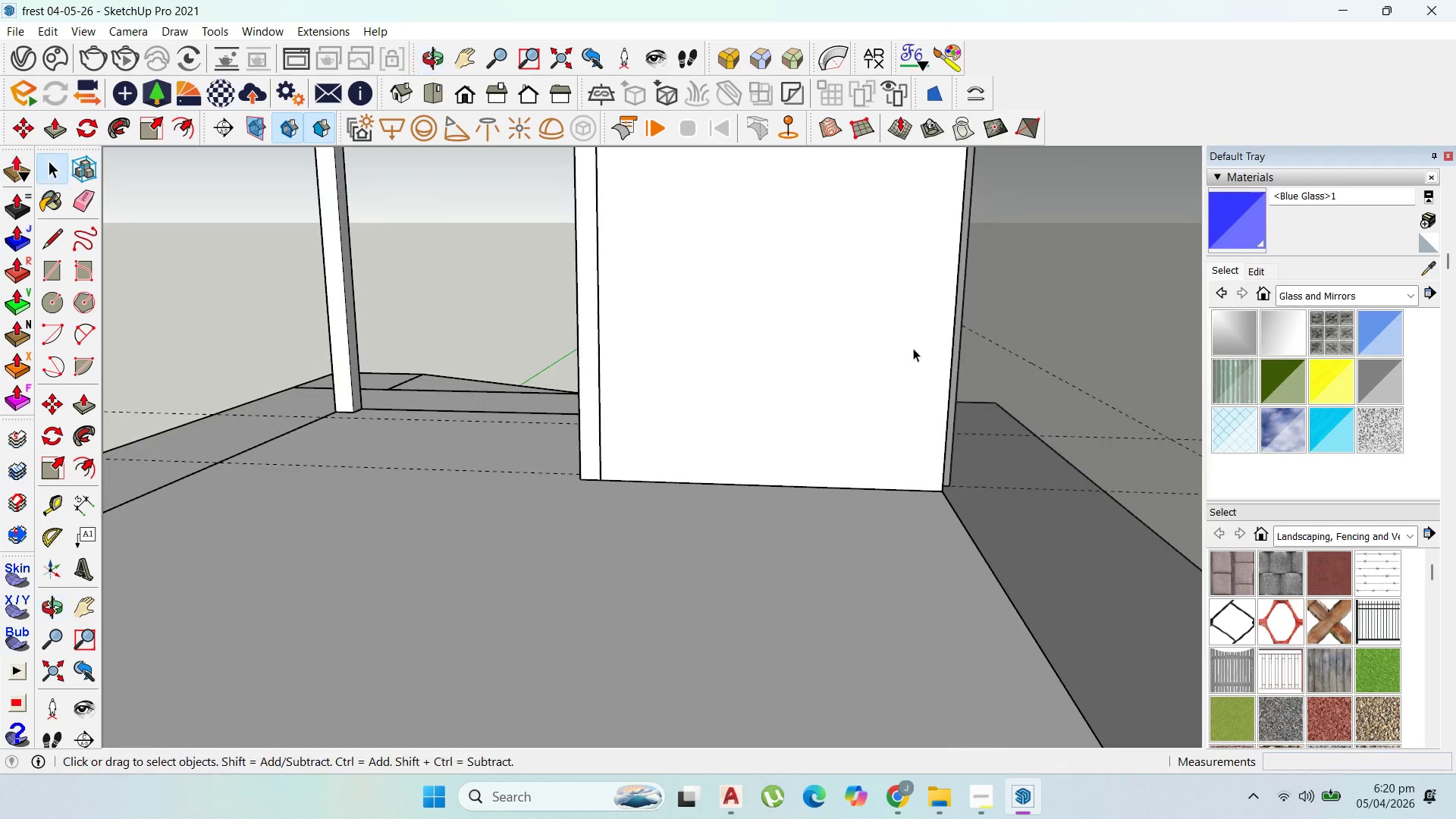 
left_click([810, 312])
 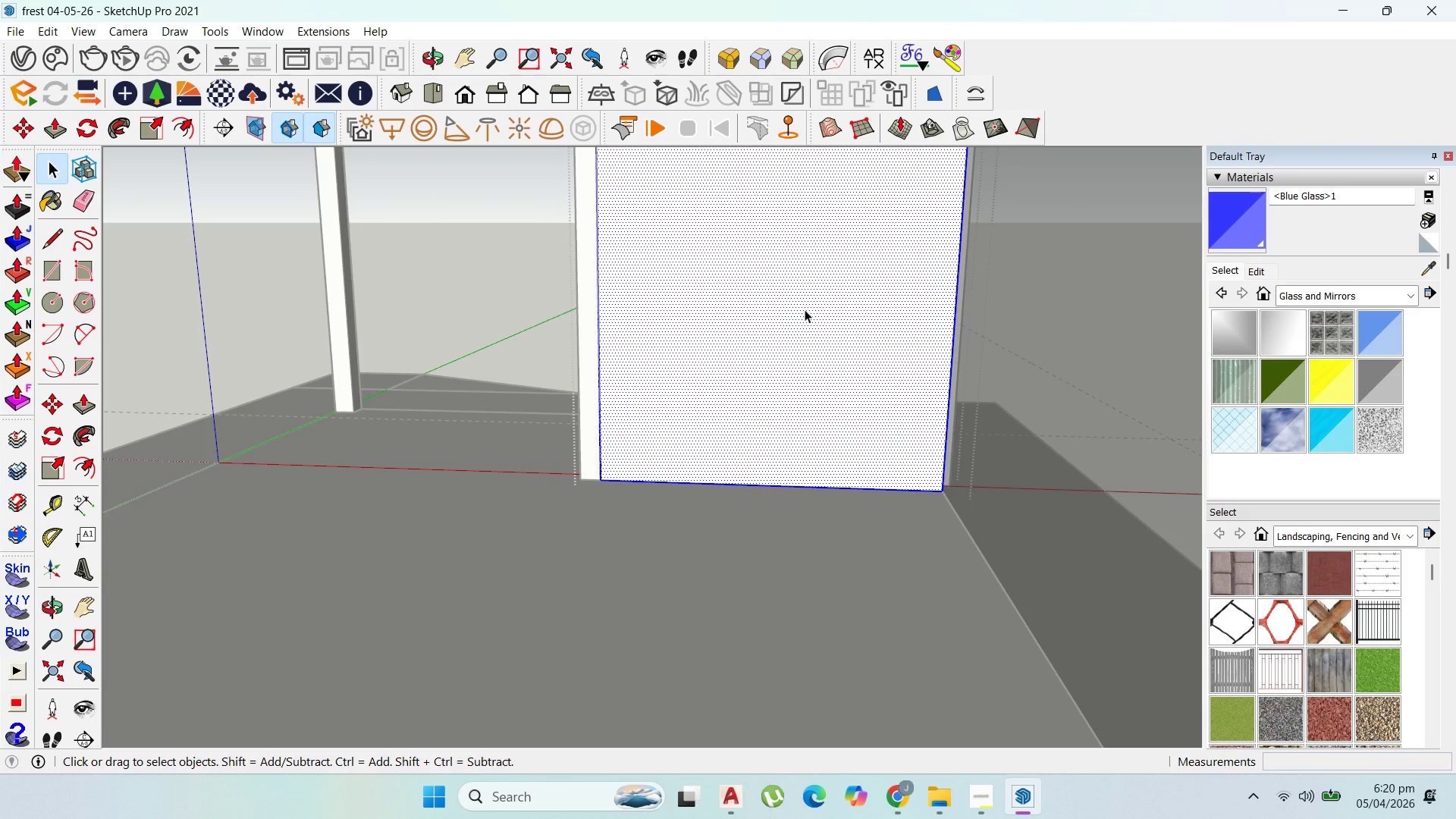 
scroll: coordinate [938, 322], scroll_direction: up, amount: 1.0
 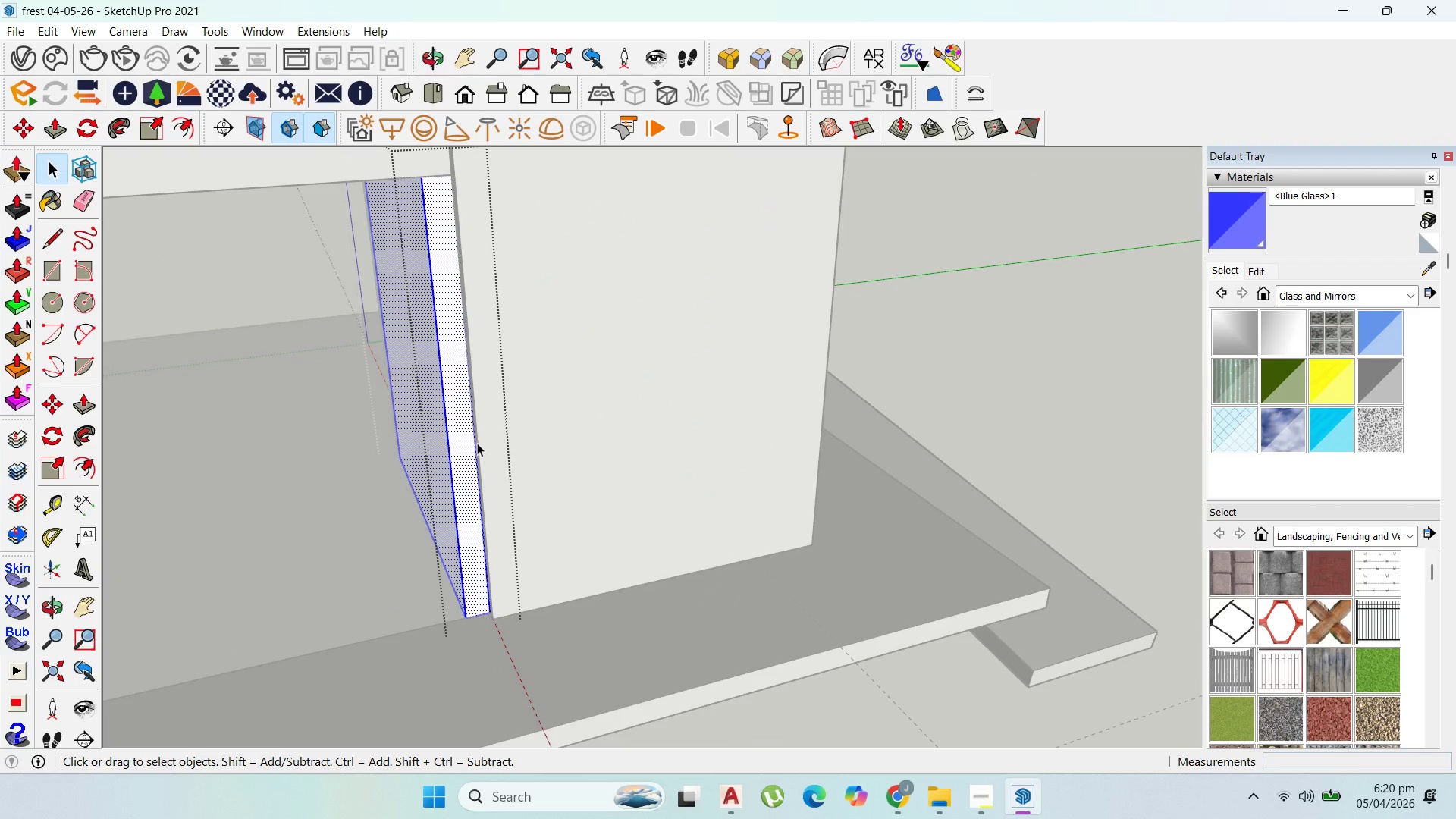 
key(Escape)
 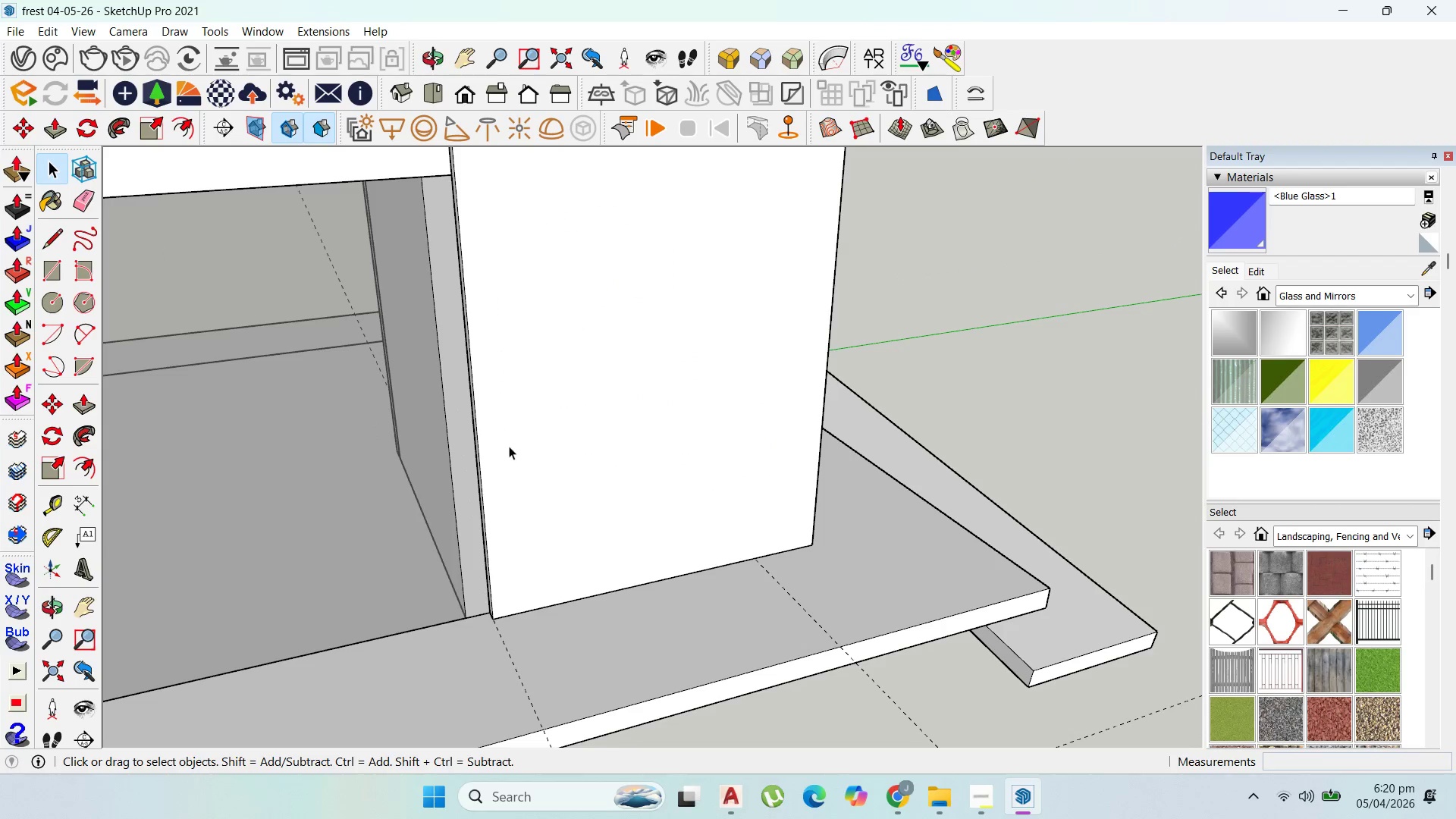 
key(Escape)
 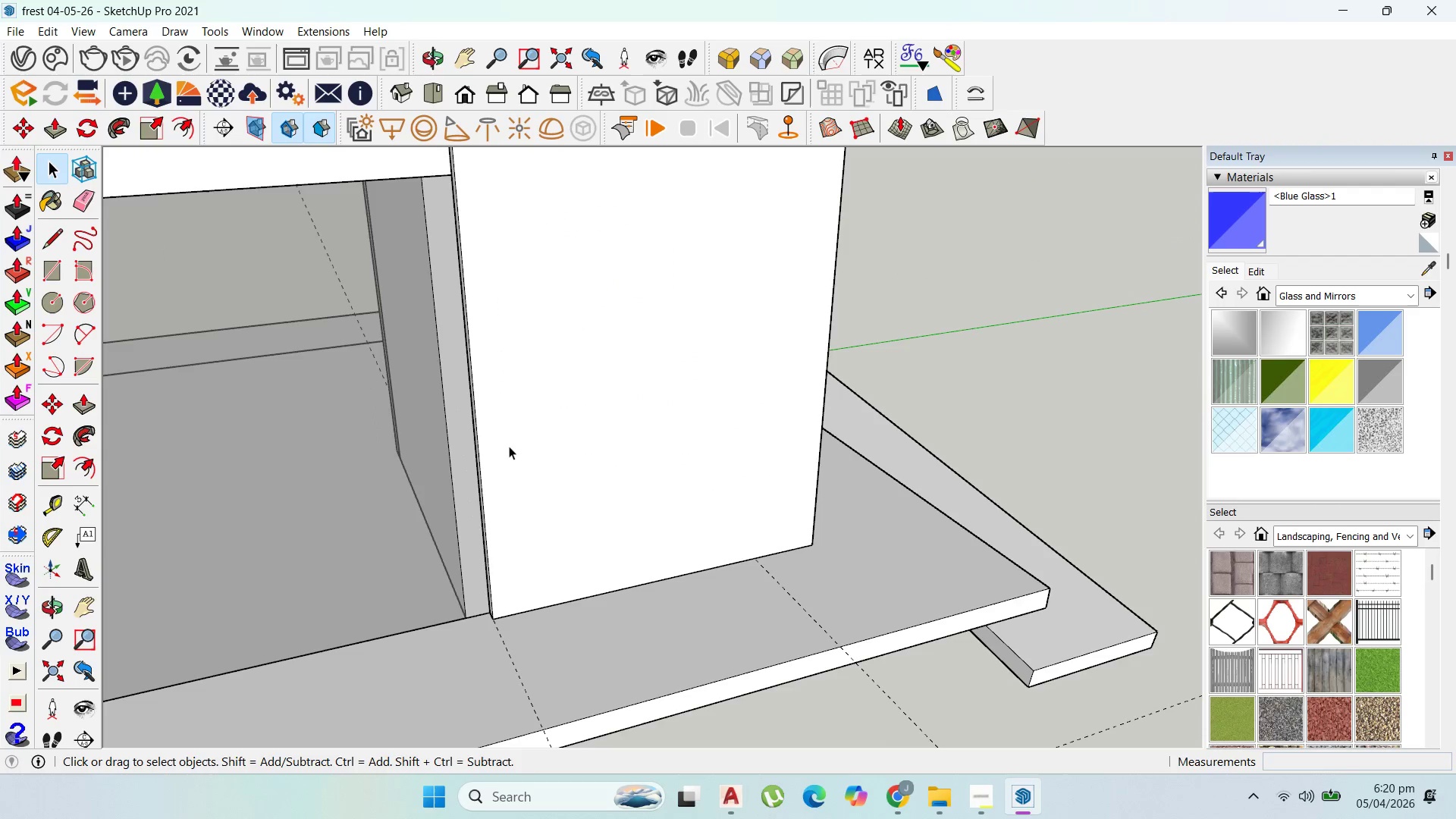 
left_click([509, 446])
 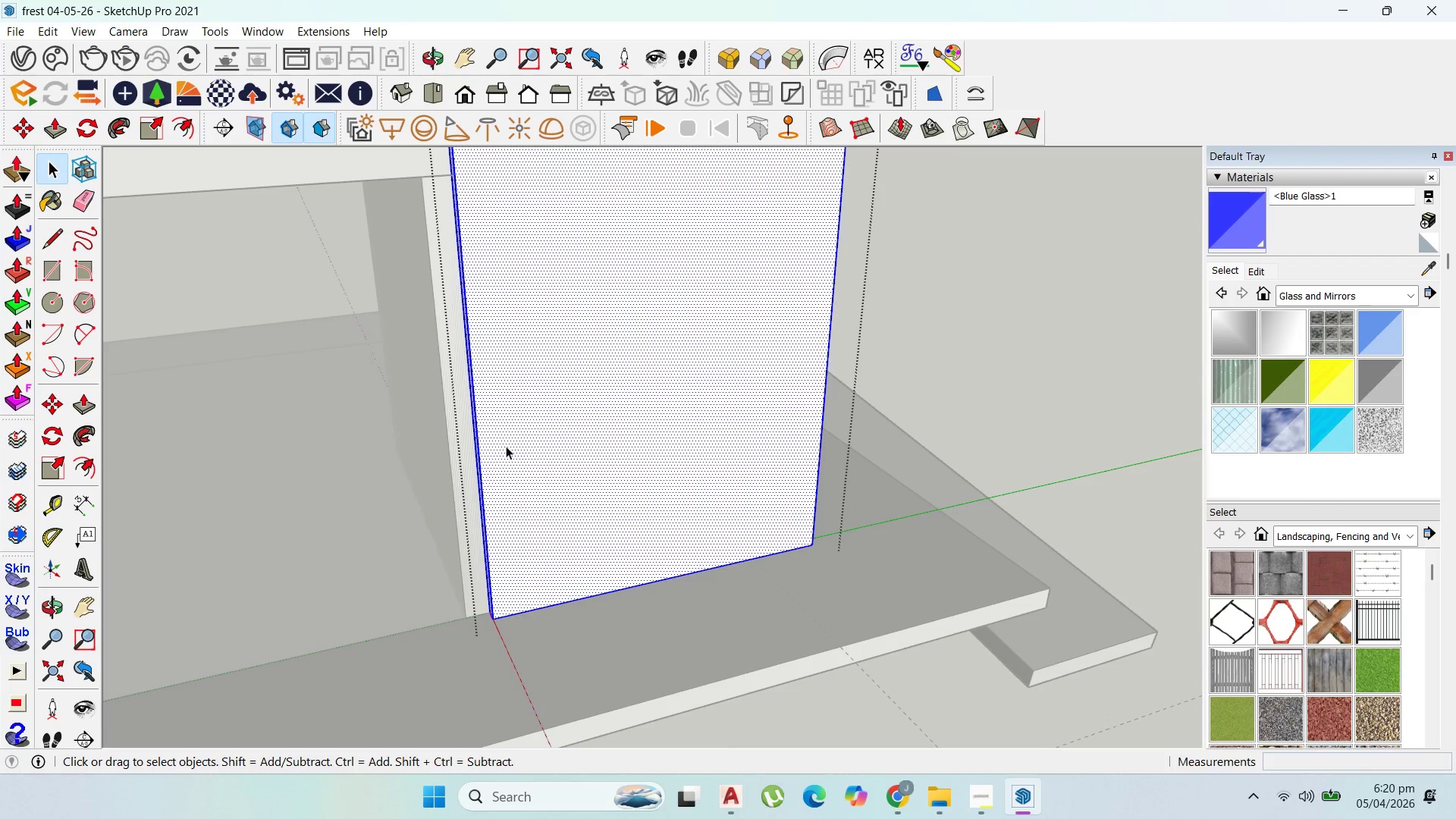 
scroll: coordinate [508, 452], scroll_direction: up, amount: 1.0
 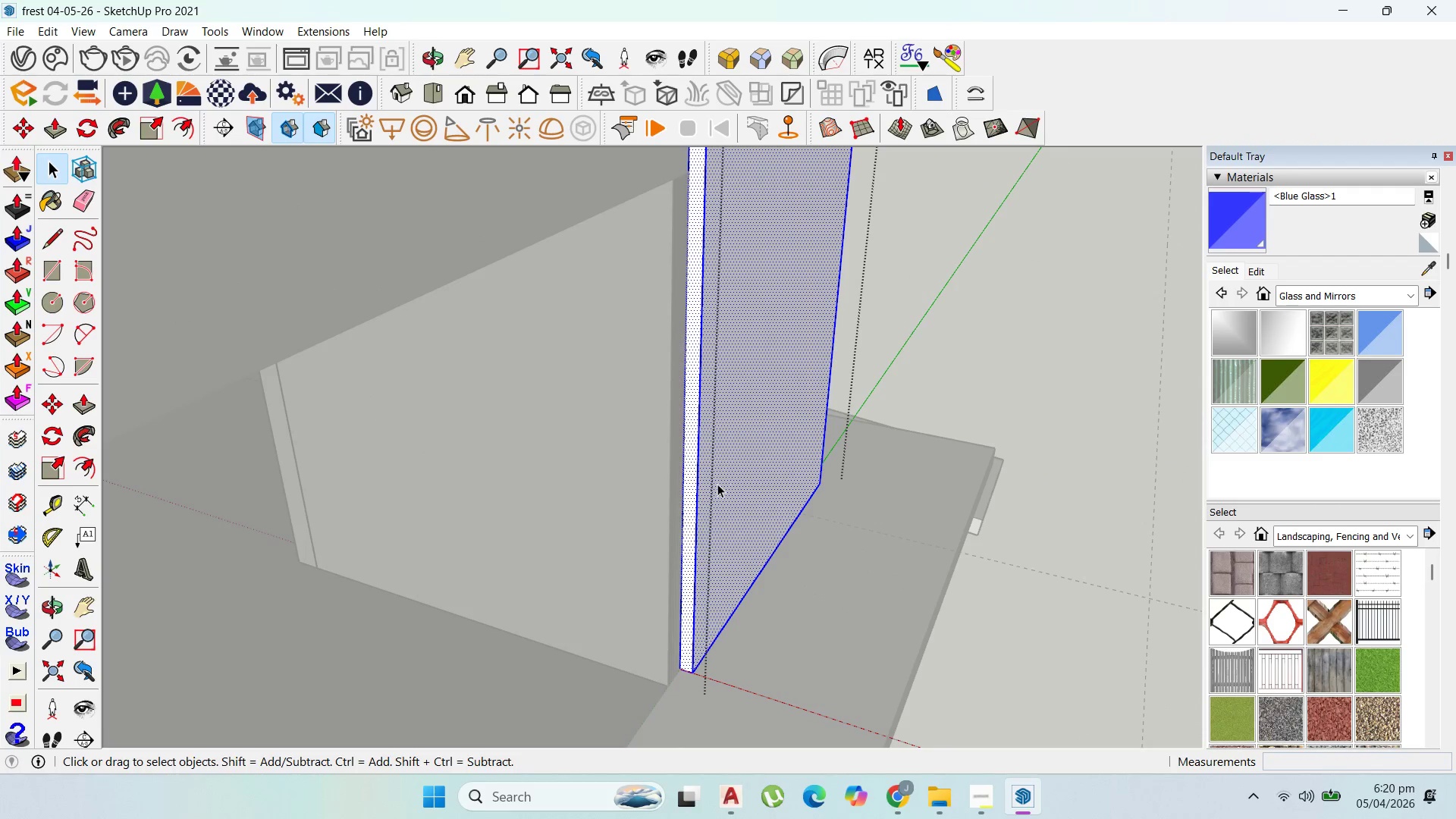 
key(P)
 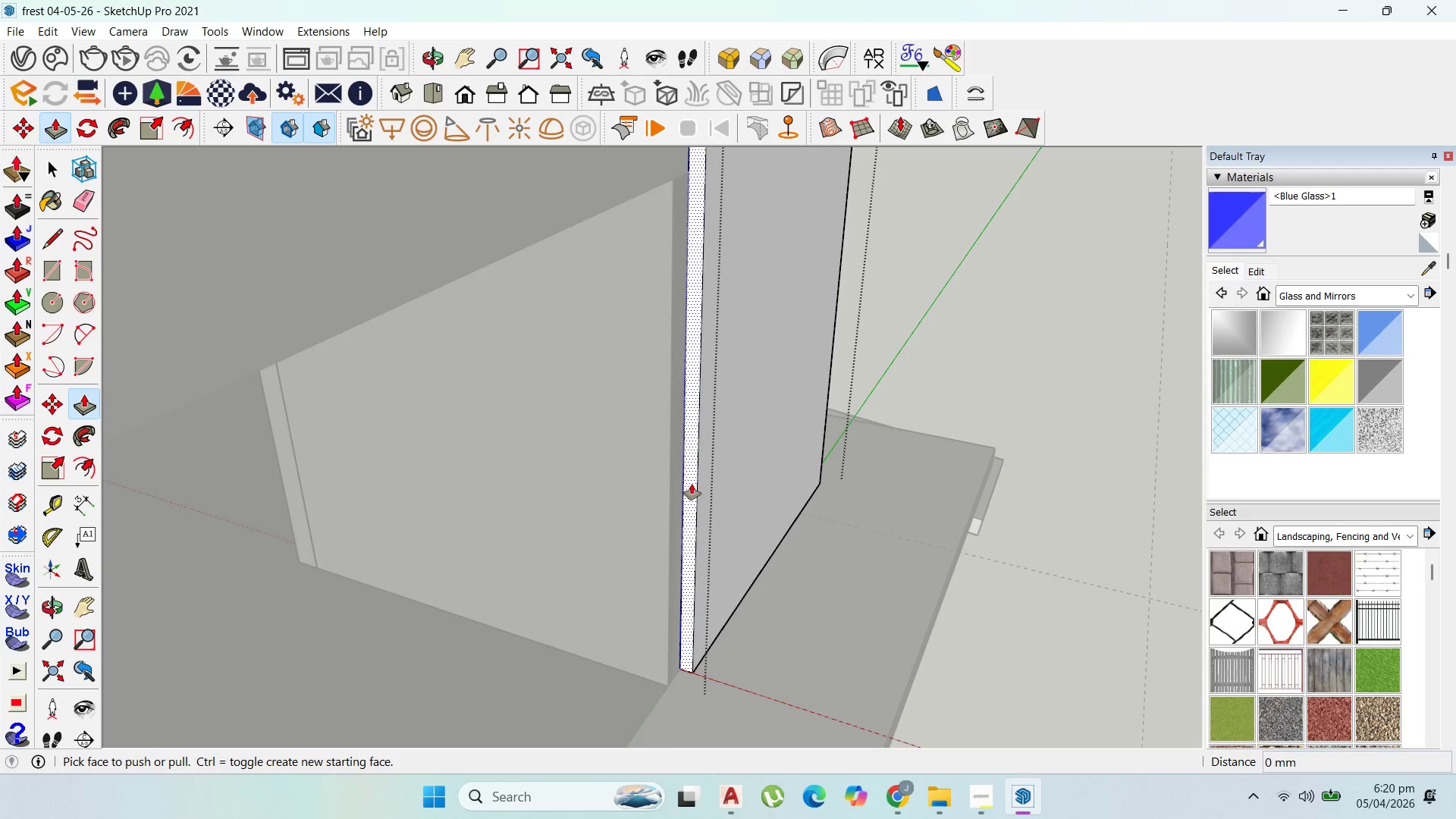 
left_click_drag(start_coordinate=[689, 483], to_coordinate=[670, 443])
 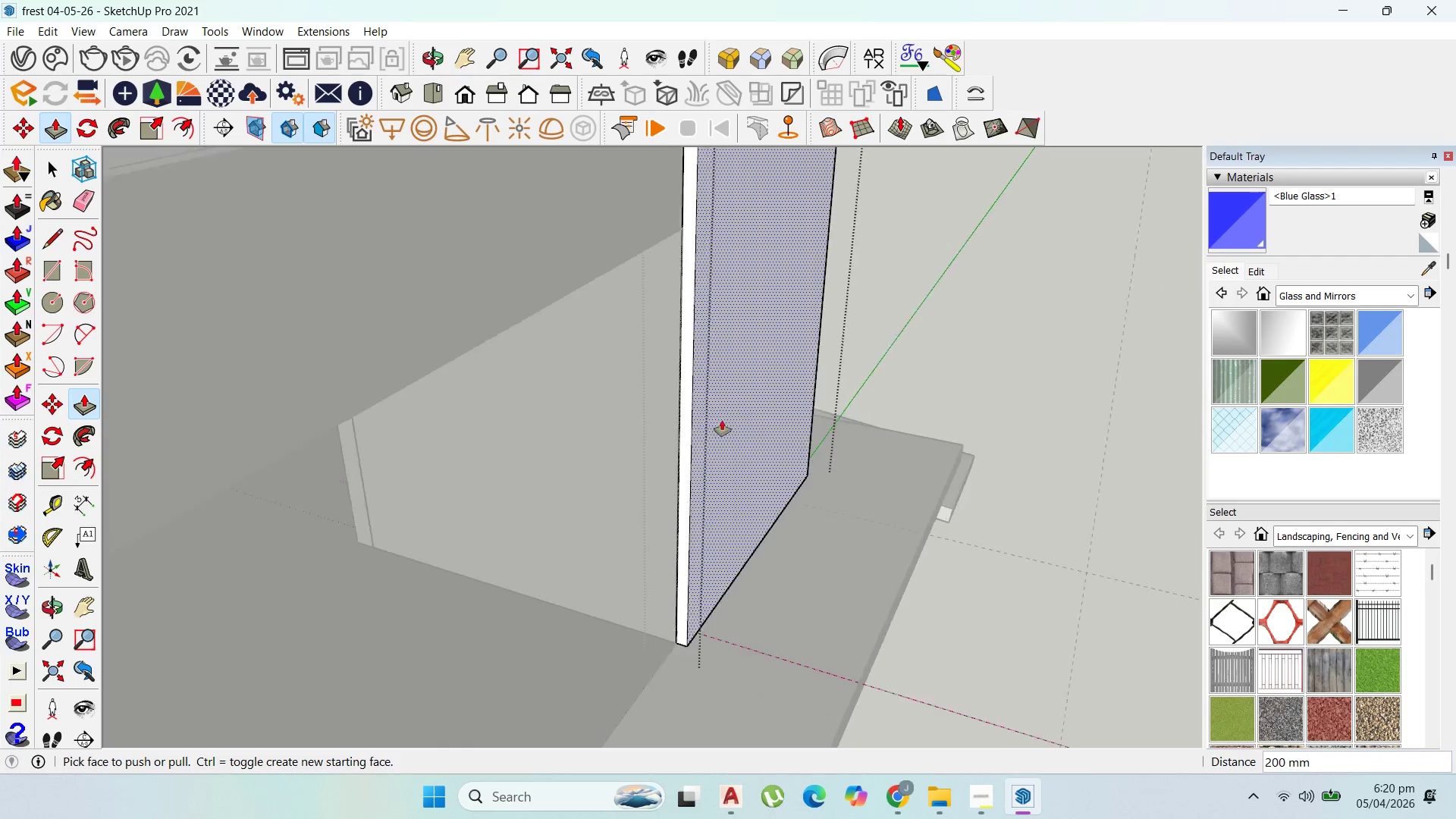 
scroll: coordinate [723, 419], scroll_direction: down, amount: 4.0
 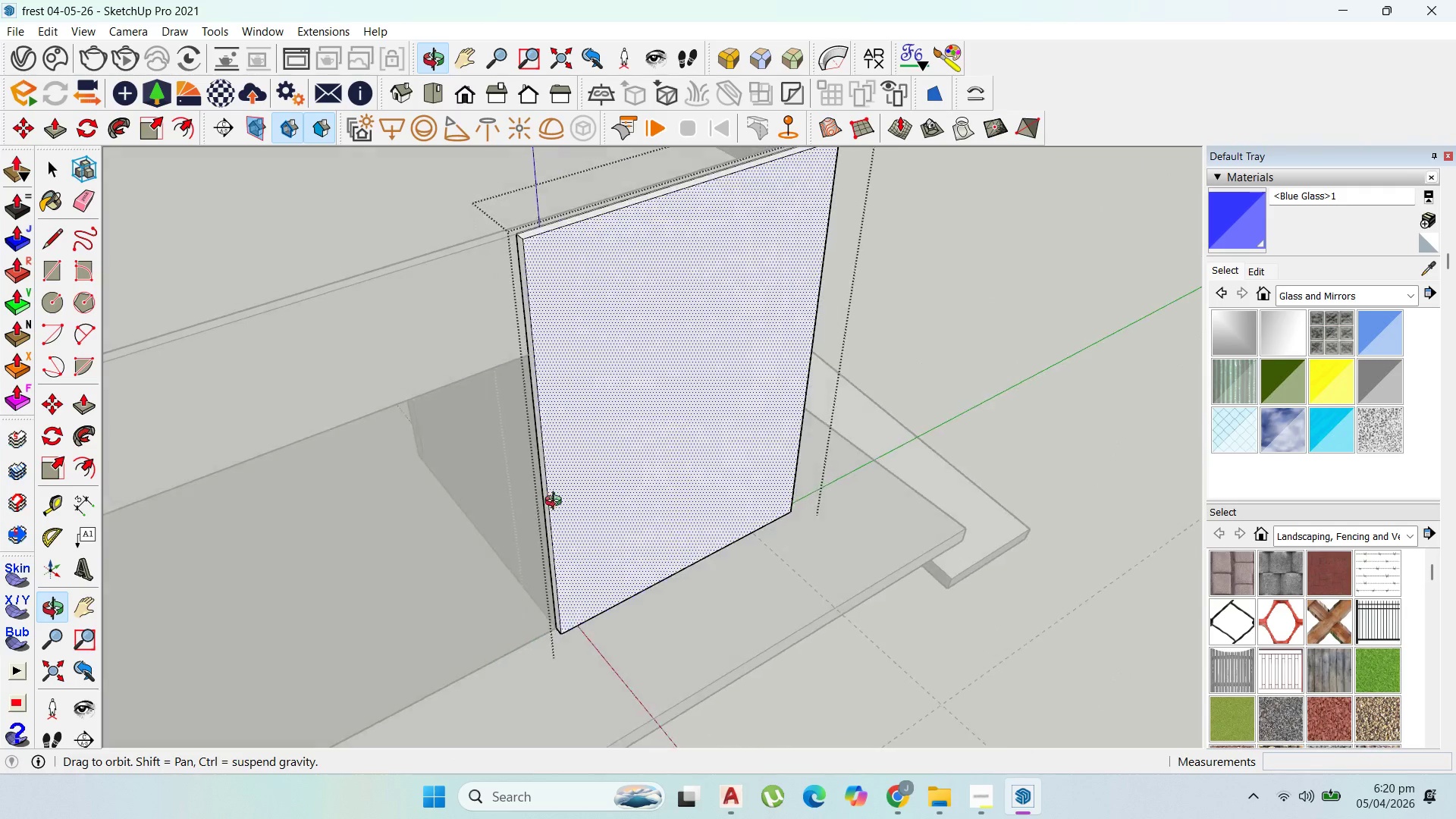 
key(Escape)
 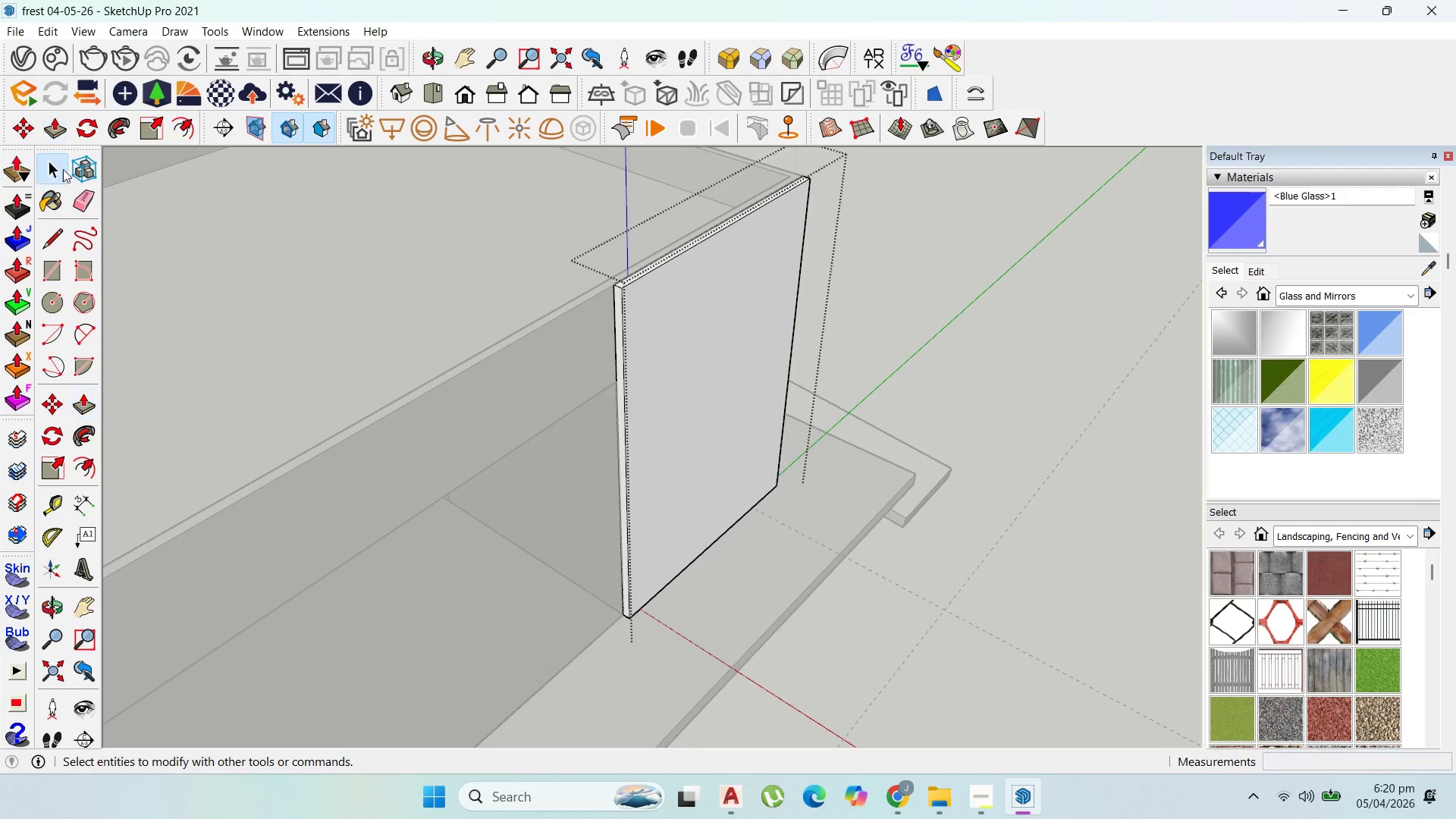 
scroll: coordinate [642, 469], scroll_direction: down, amount: 2.0
 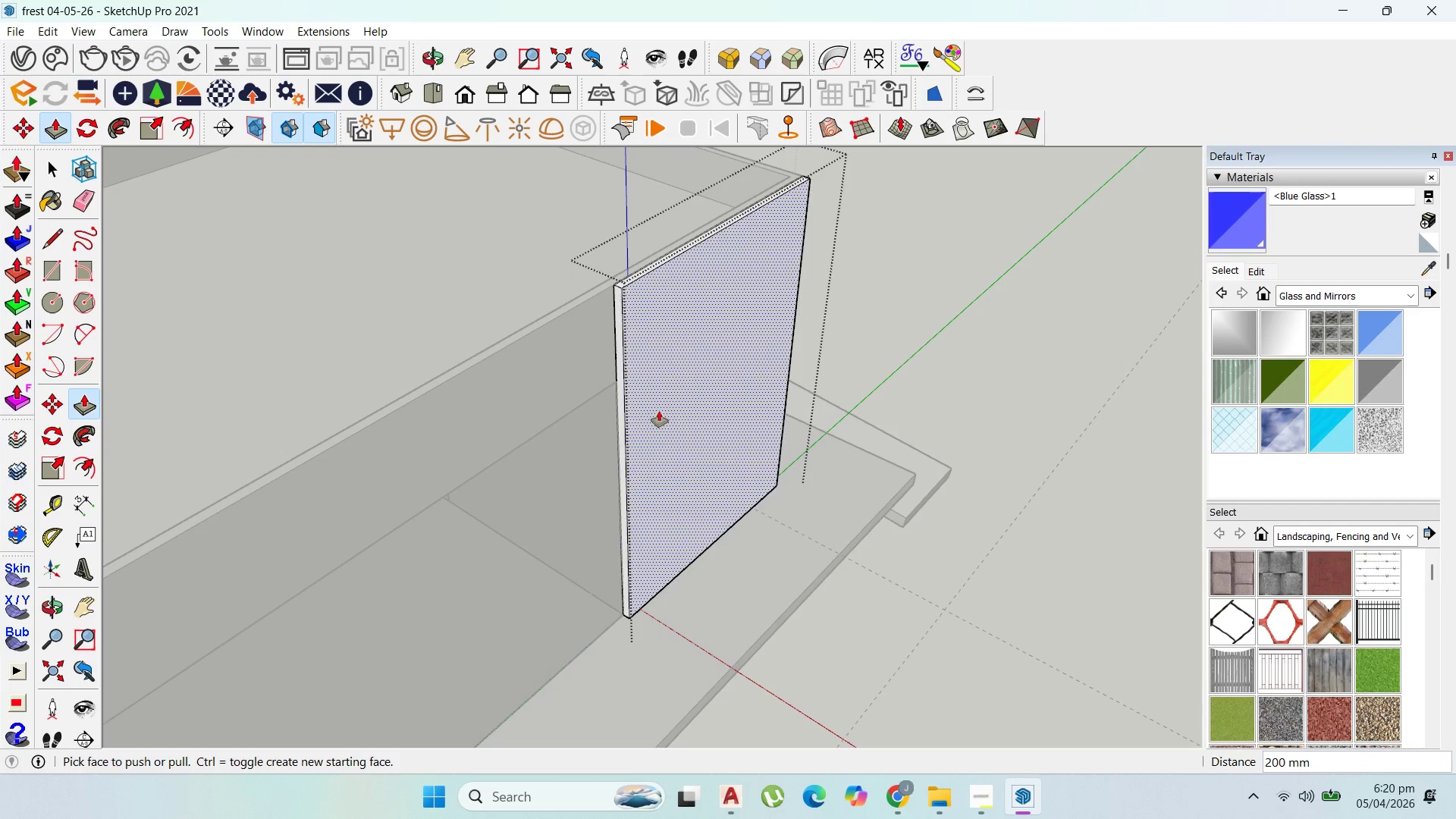 
double_click([682, 362])
 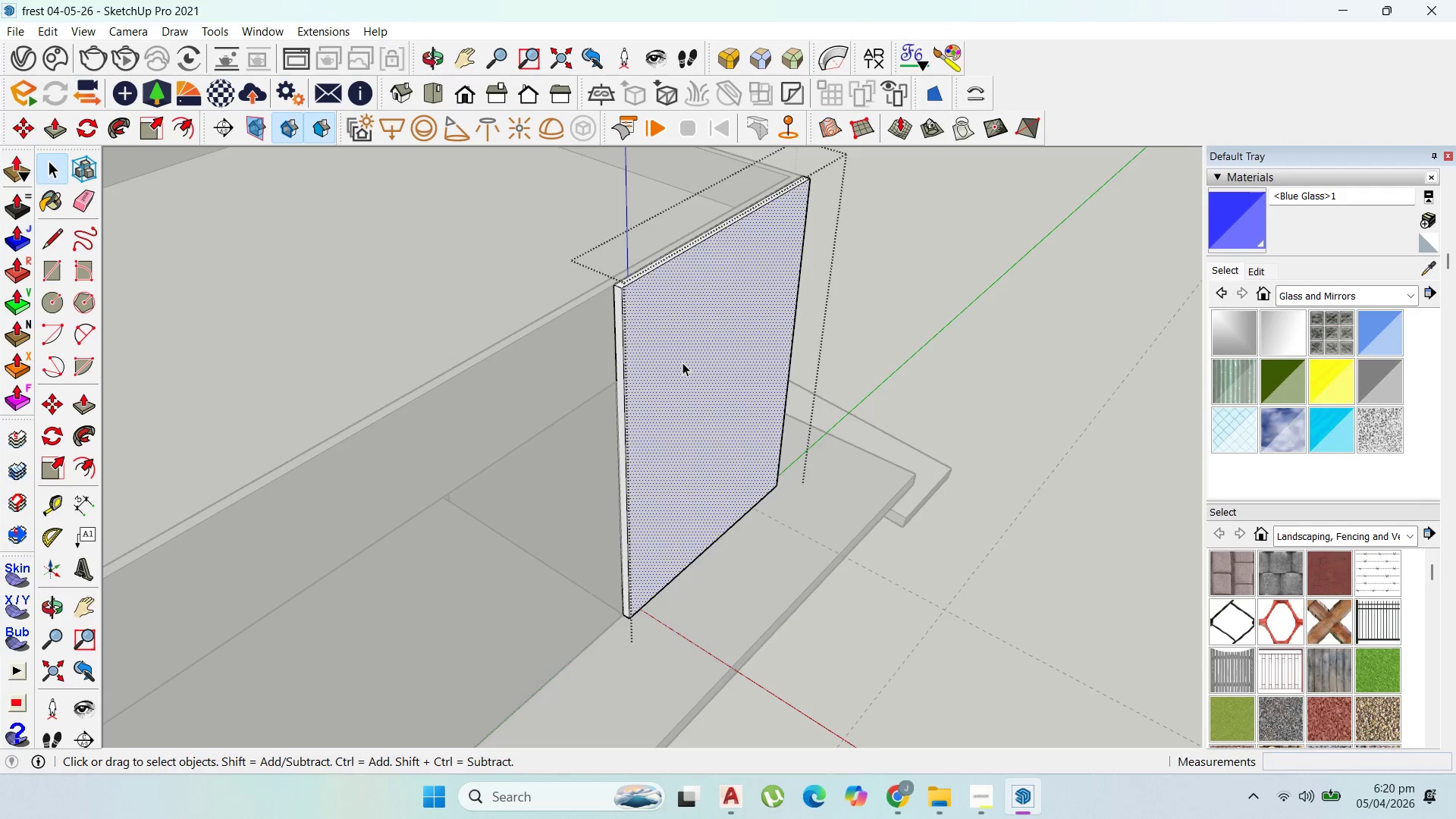 
key(Escape)
 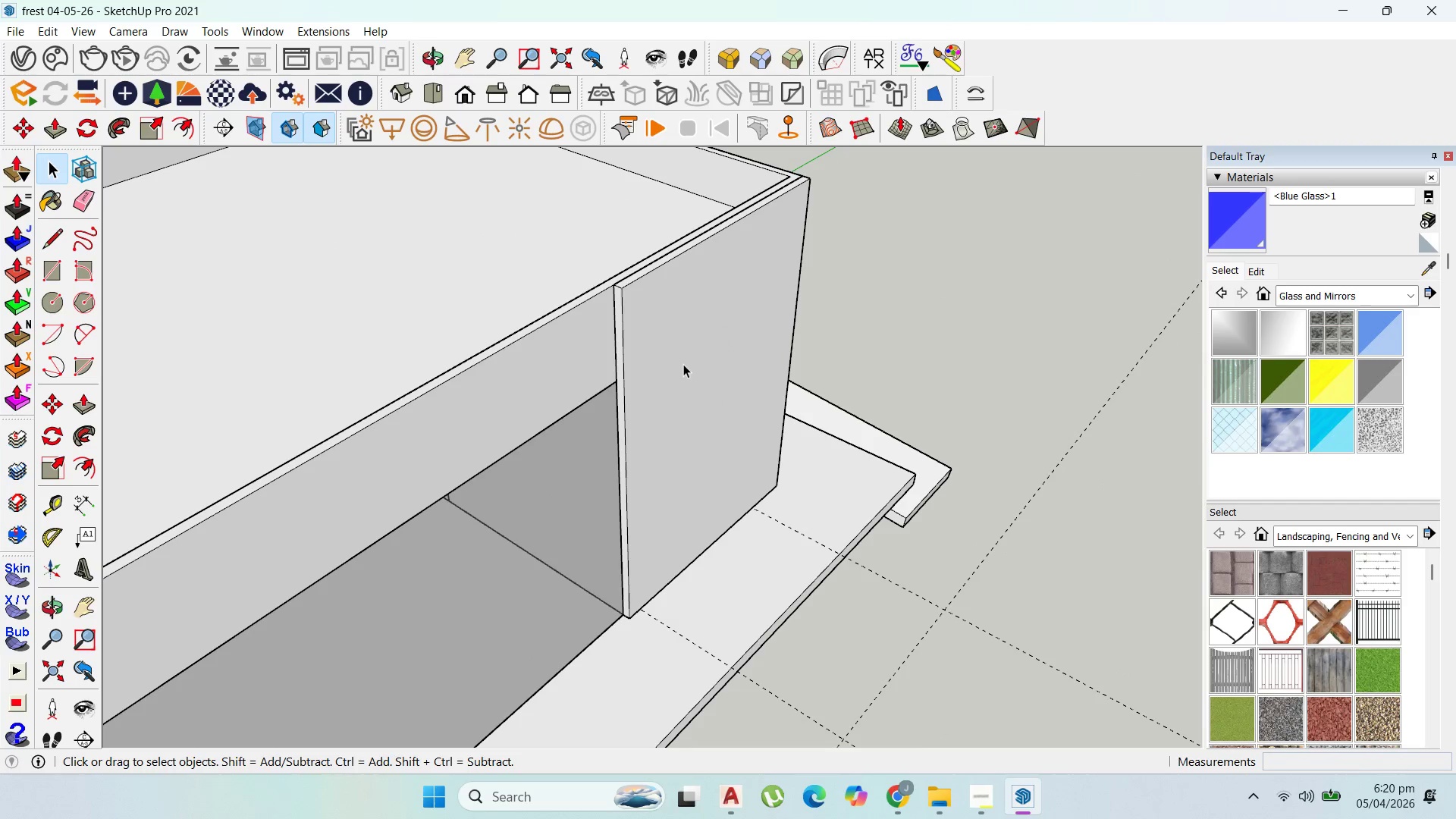 
key(Escape)
 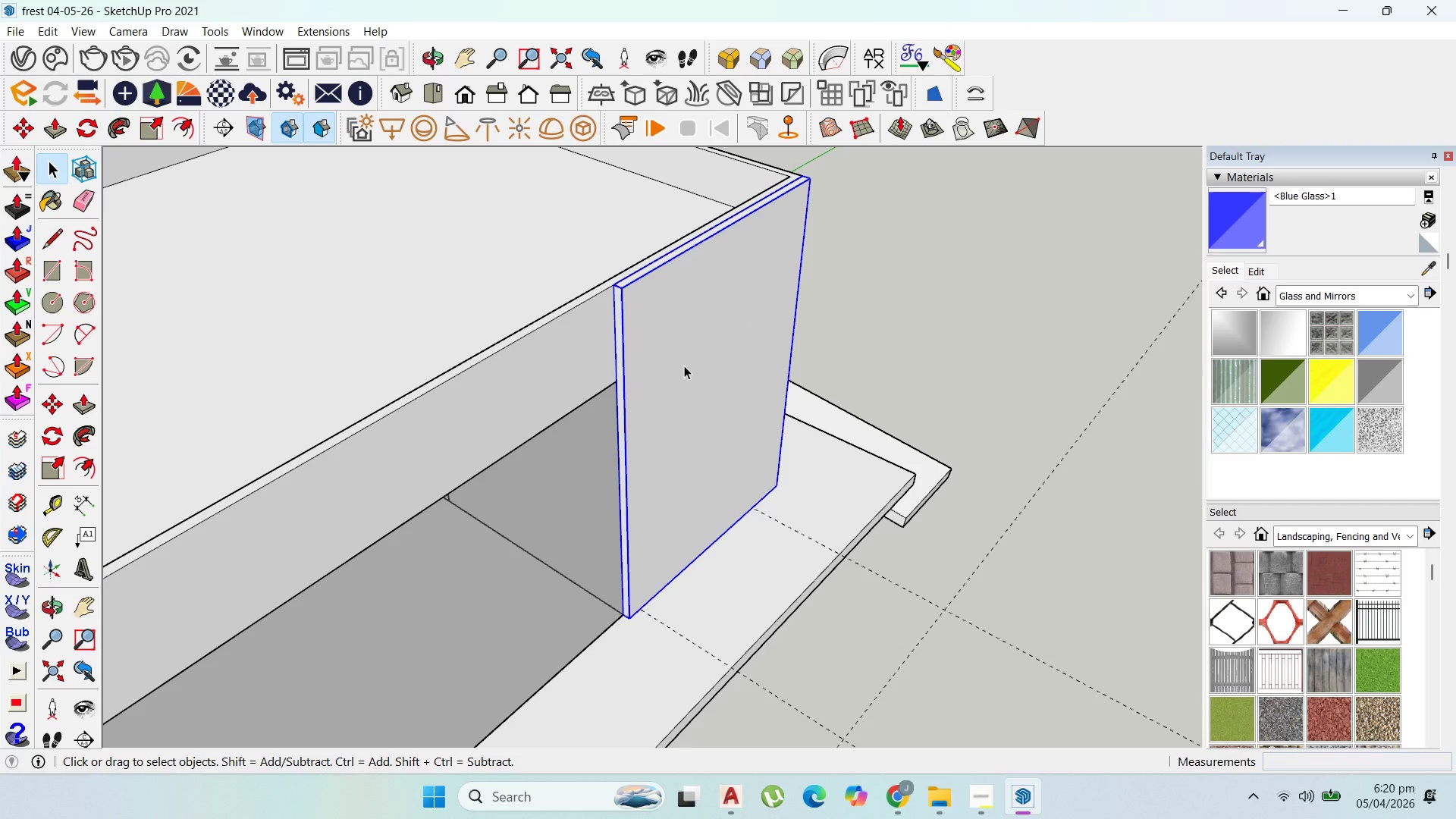 
key(Delete)
 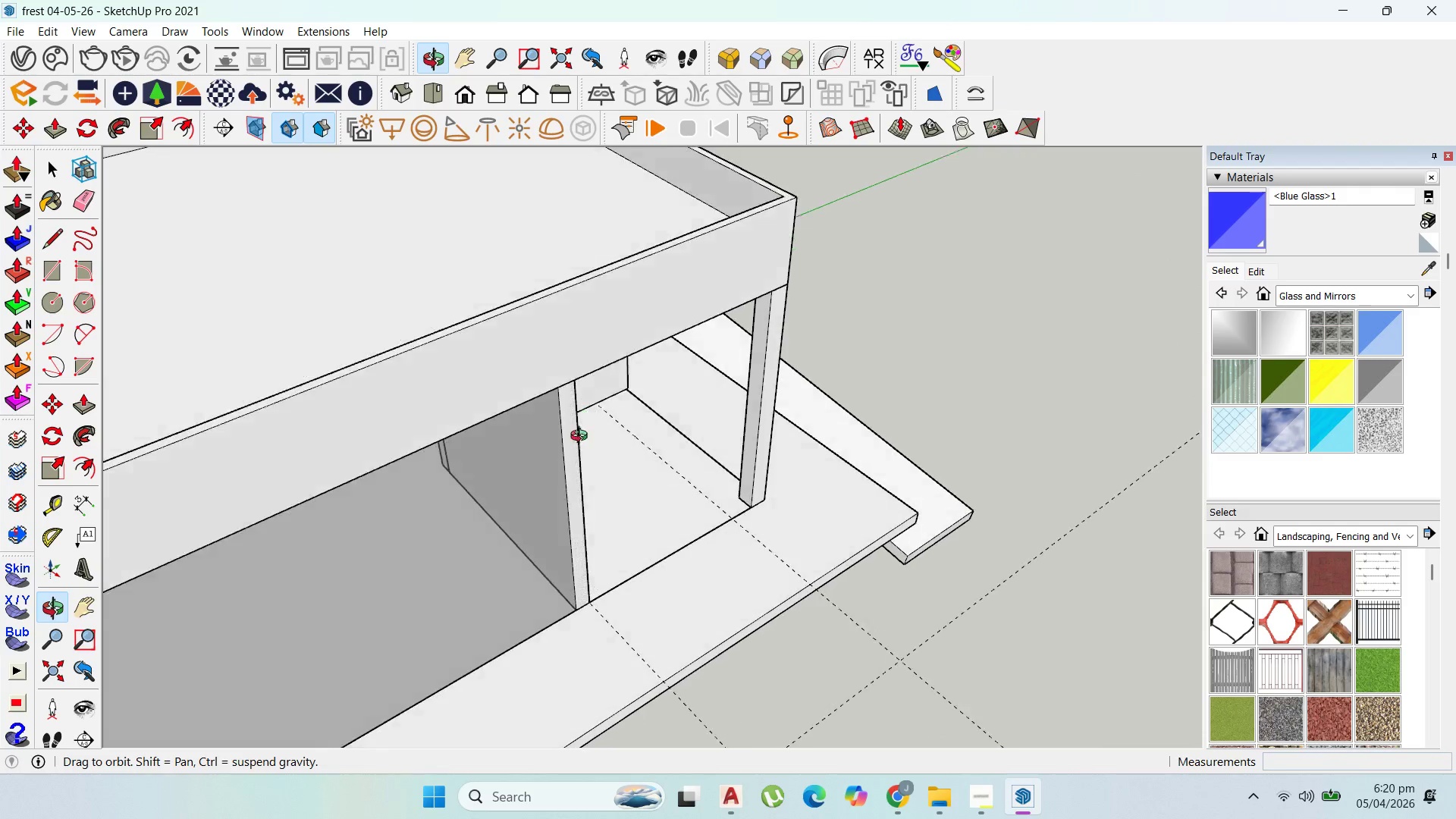 
scroll: coordinate [598, 527], scroll_direction: up, amount: 3.0
 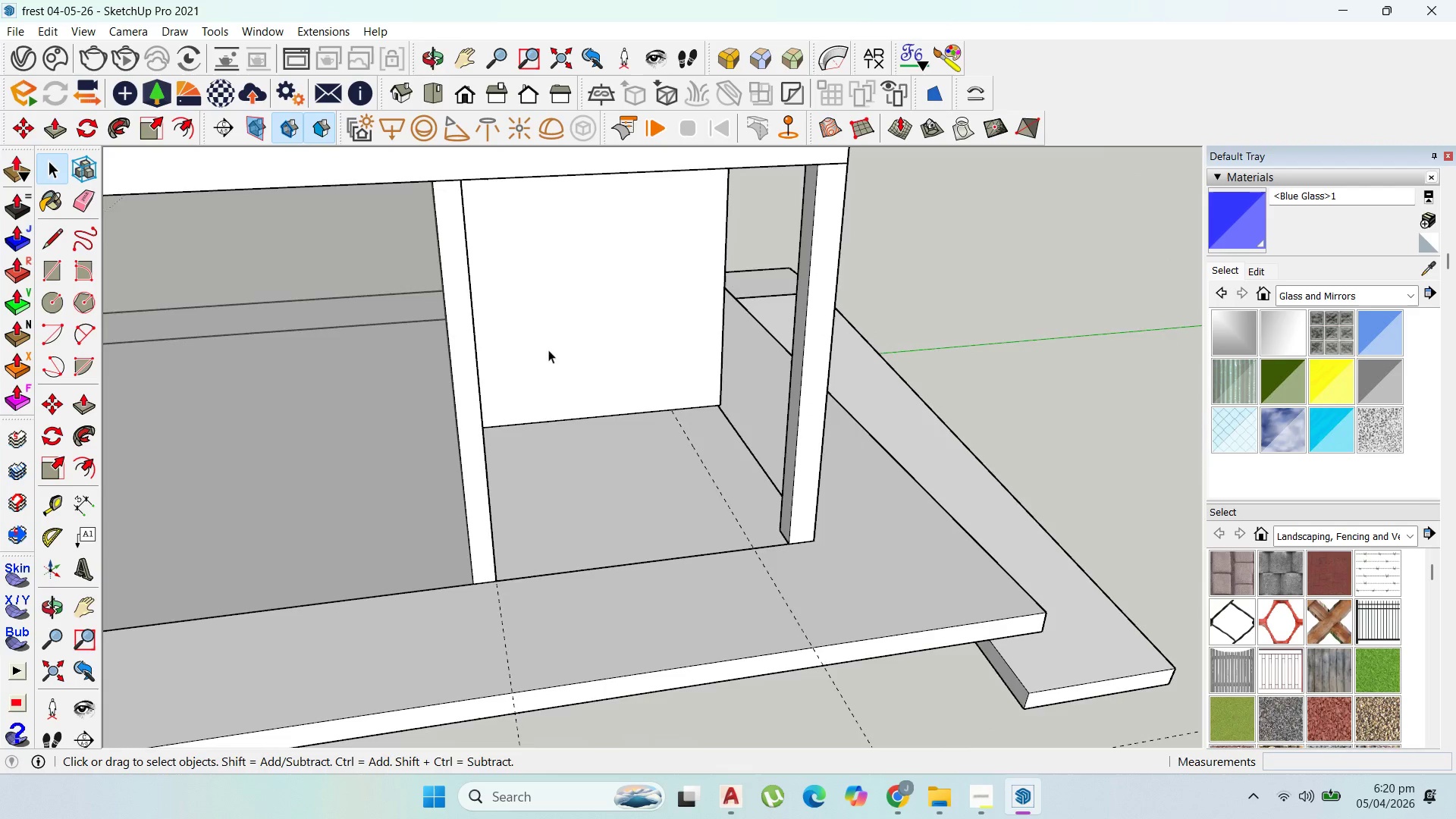 
left_click([595, 349])
 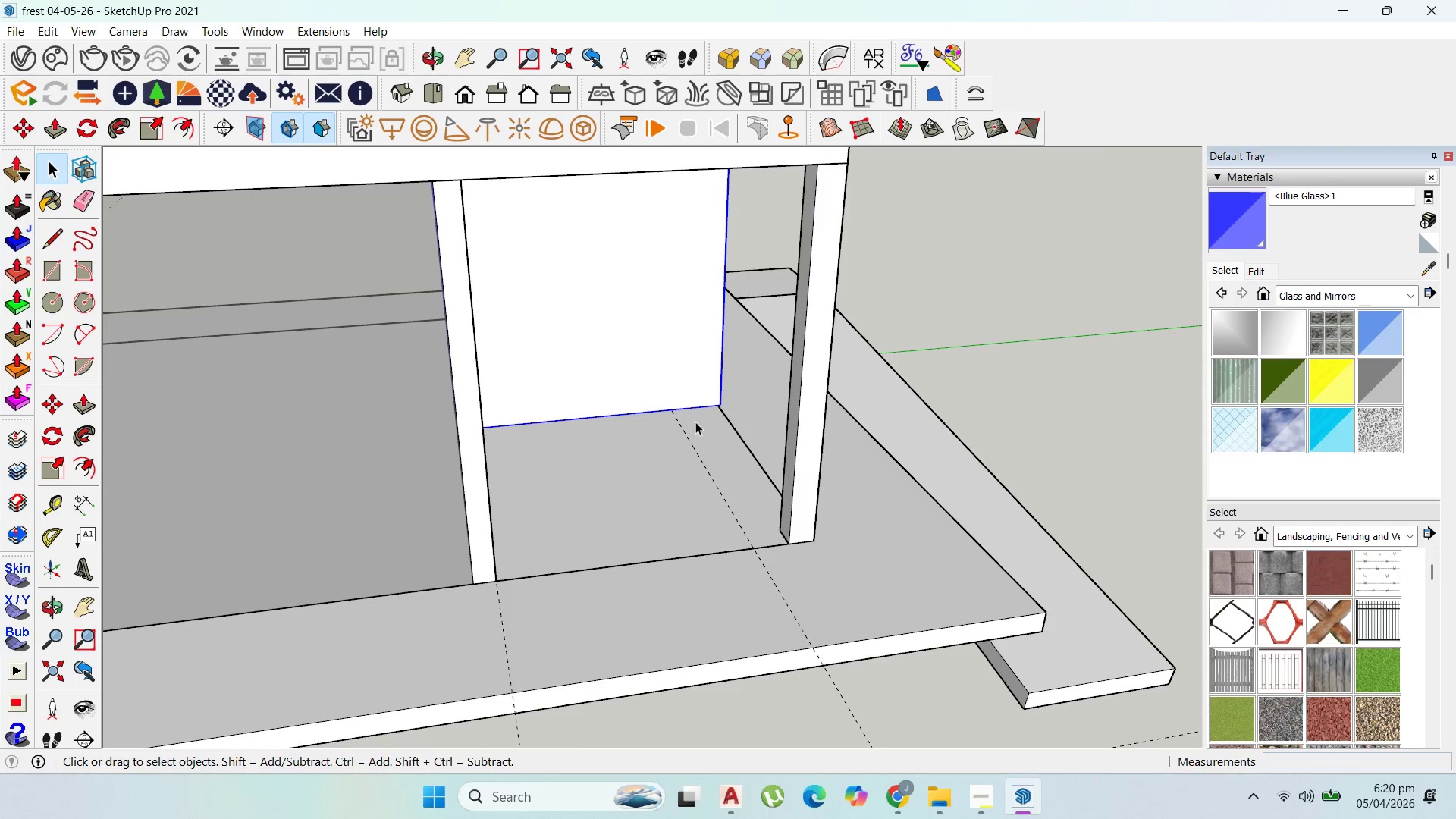 
type(kpolk)
 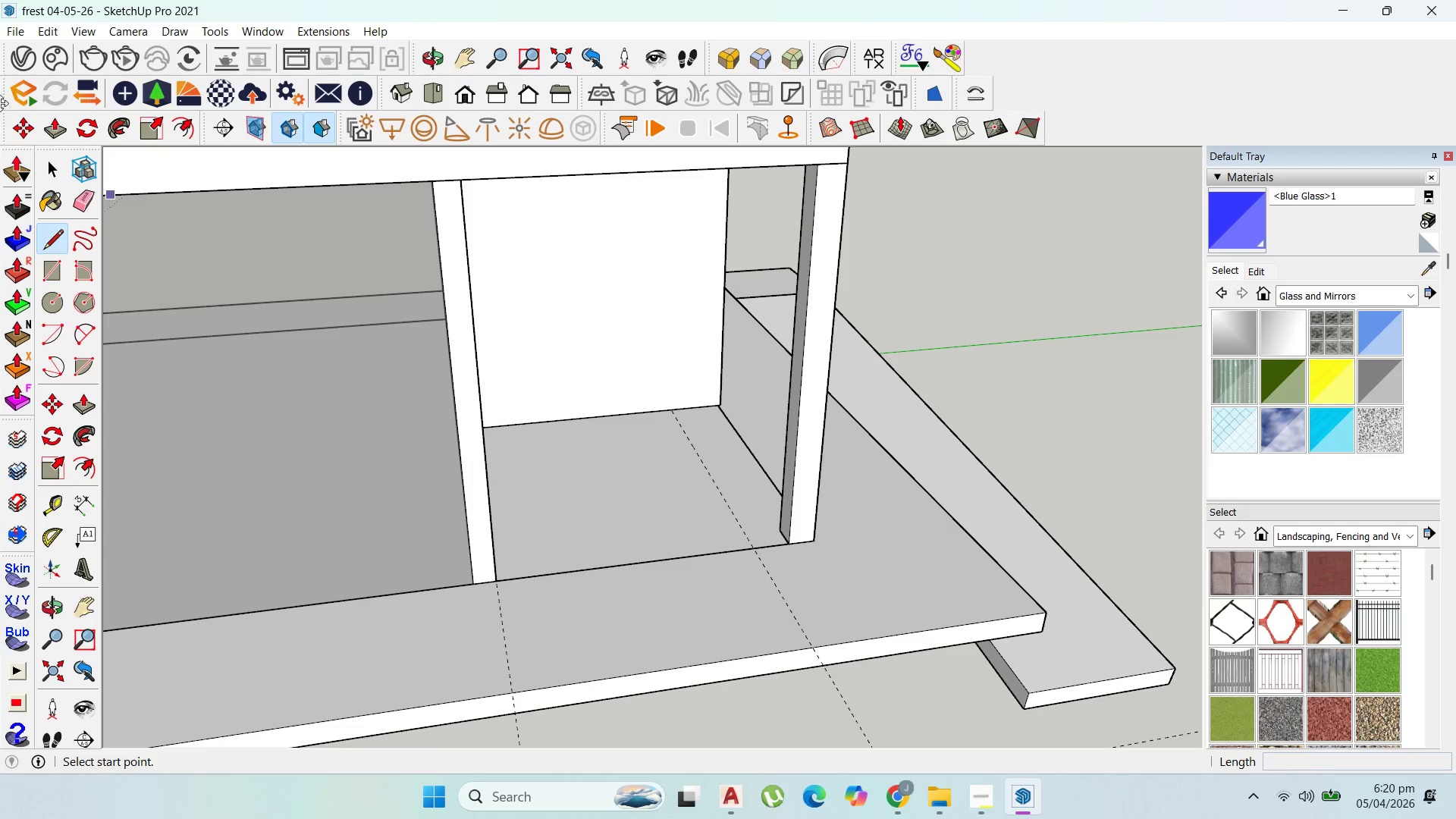 
left_click_drag(start_coordinate=[46, 171], to_coordinate=[52, 173])
 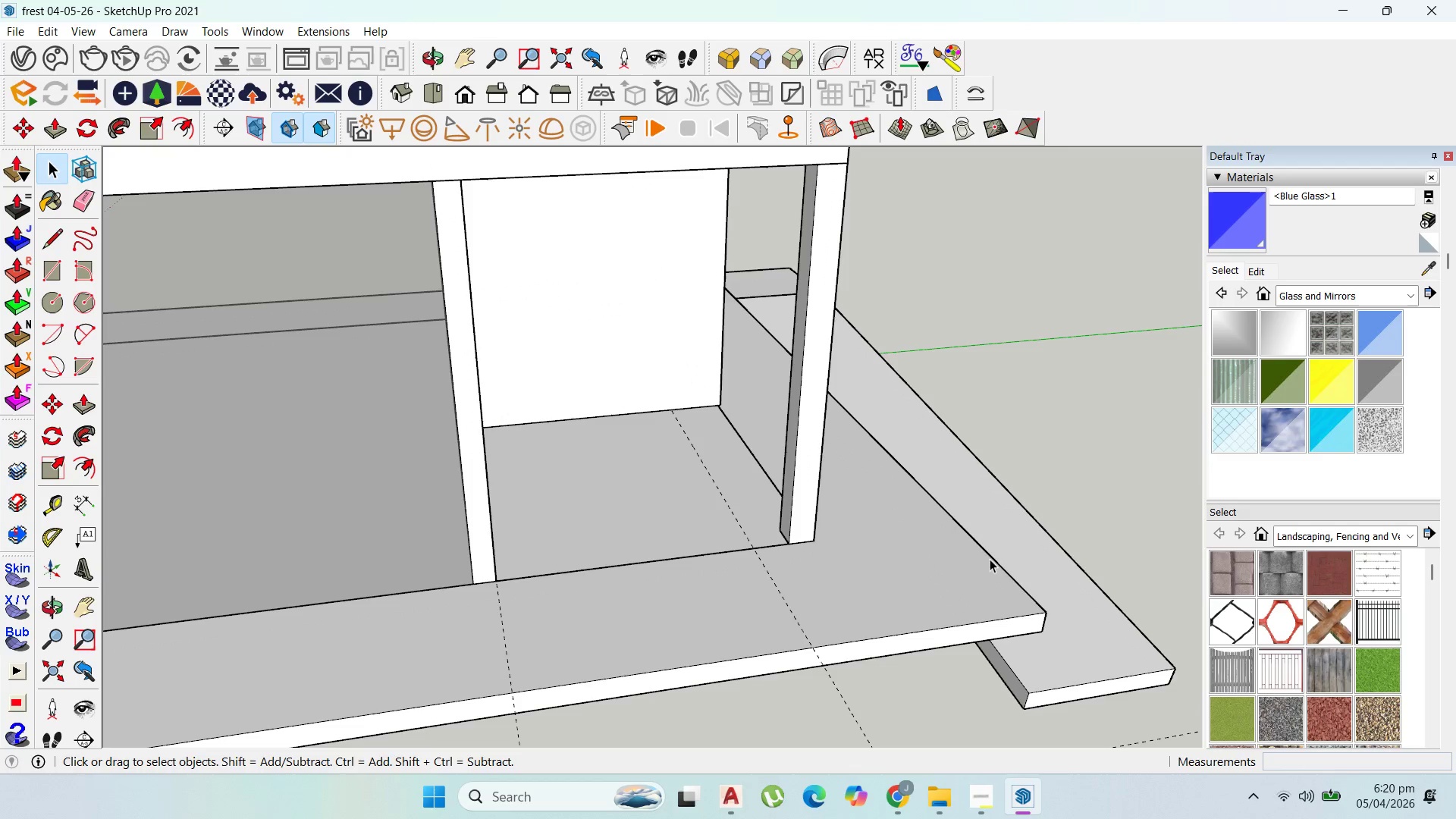 
key(Escape)
 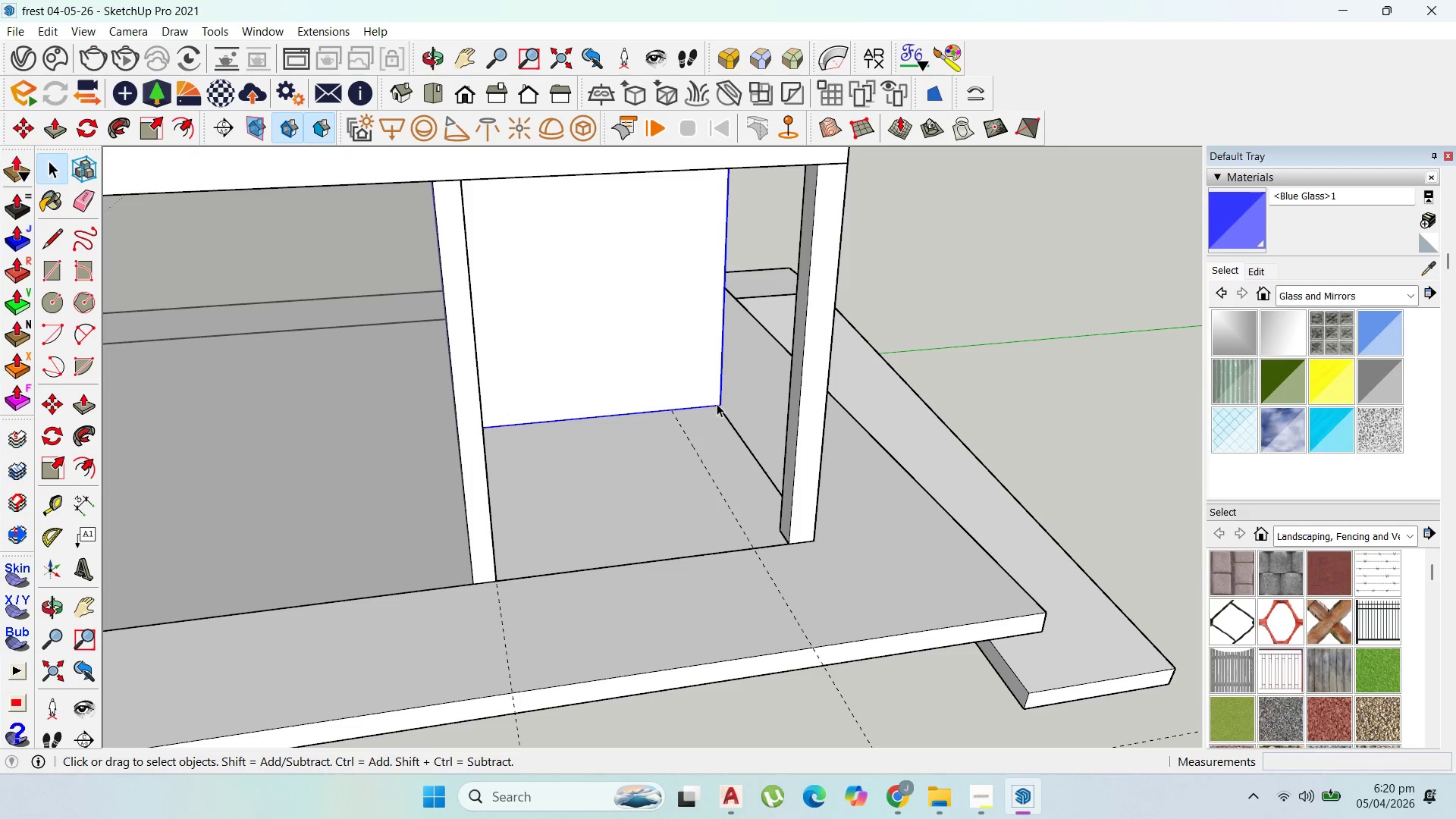 
scroll: coordinate [734, 400], scroll_direction: up, amount: 5.0
 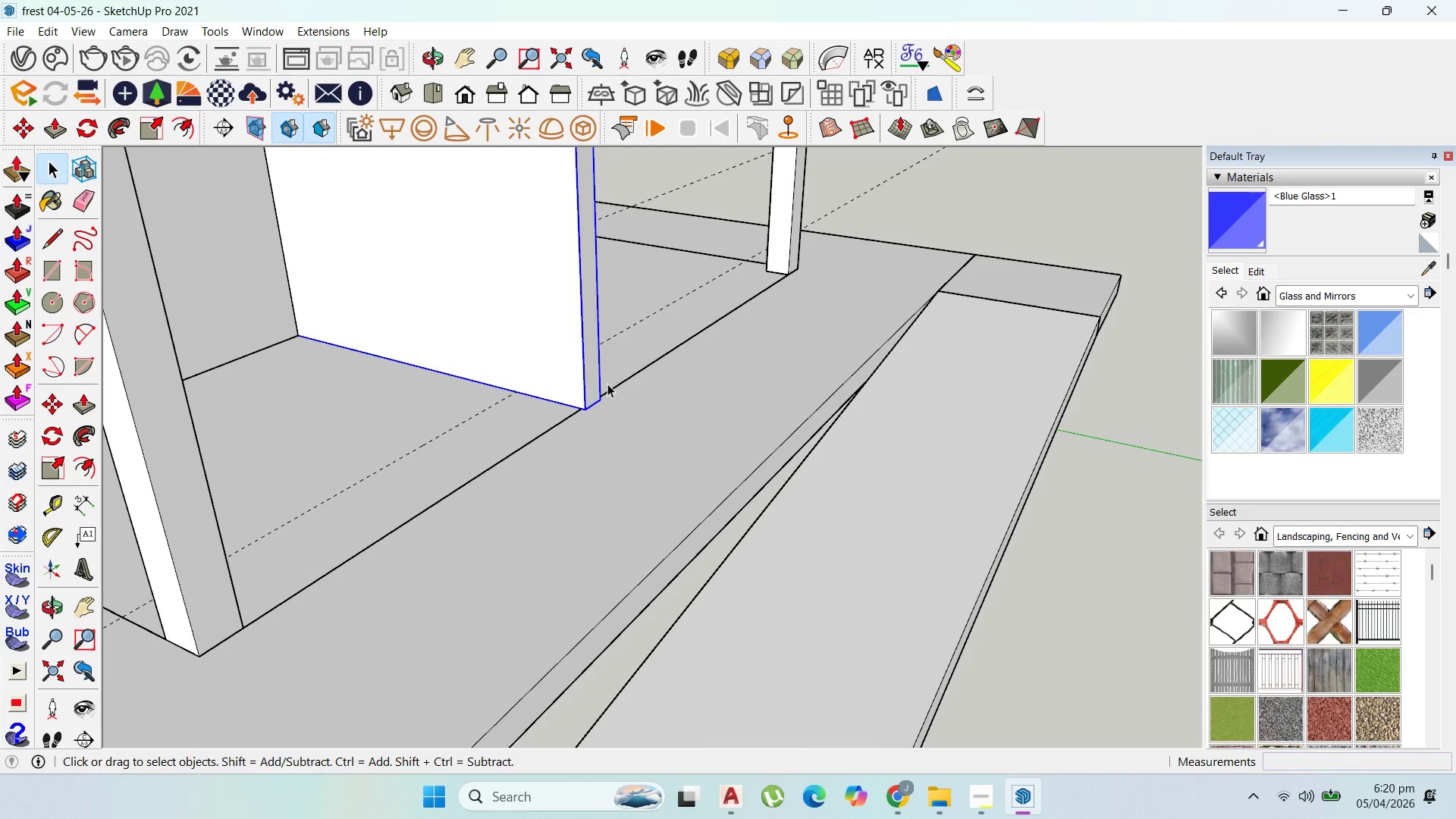 
left_click_drag(start_coordinate=[596, 380], to_coordinate=[588, 380])
 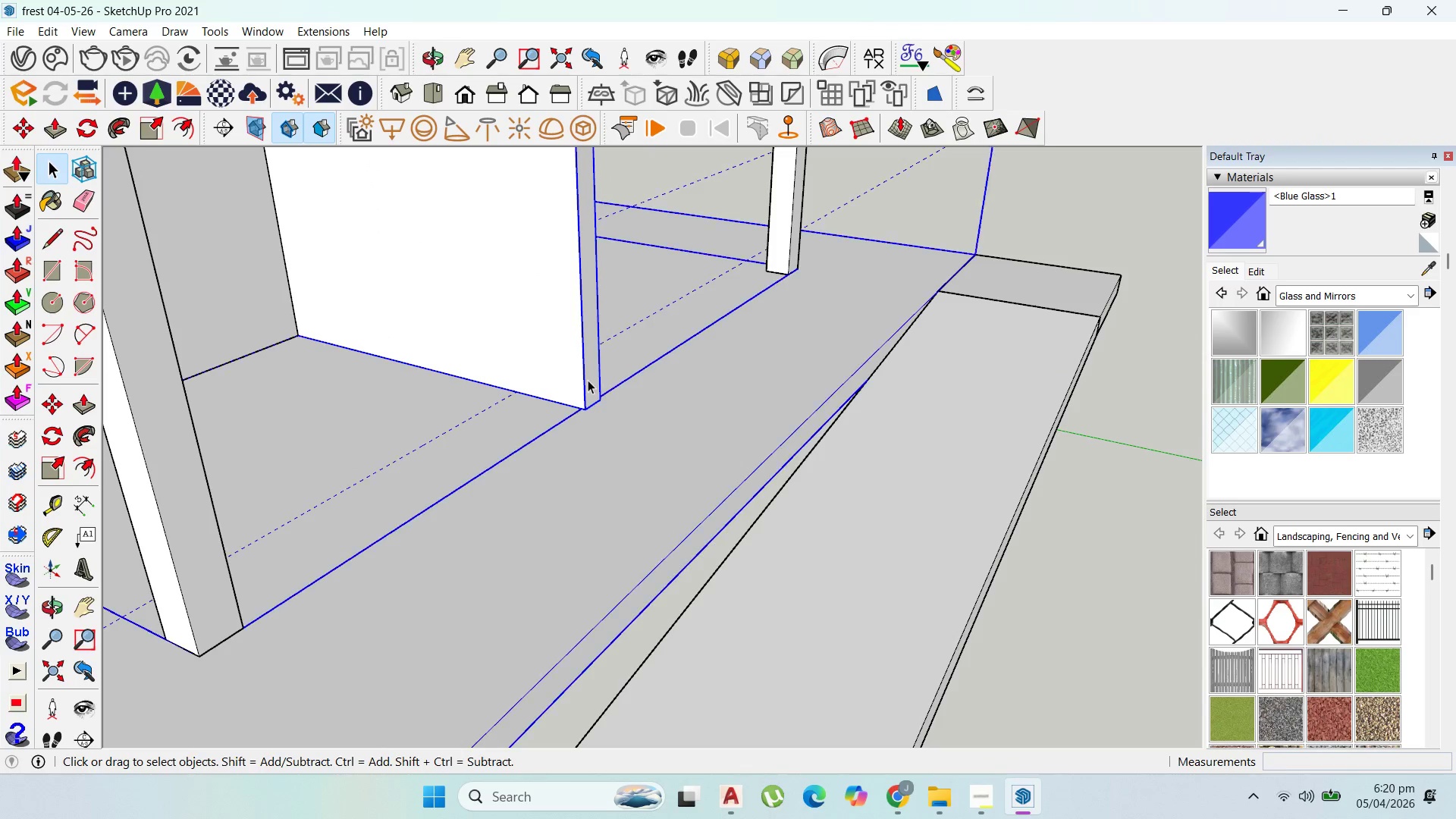 
double_click([588, 380])
 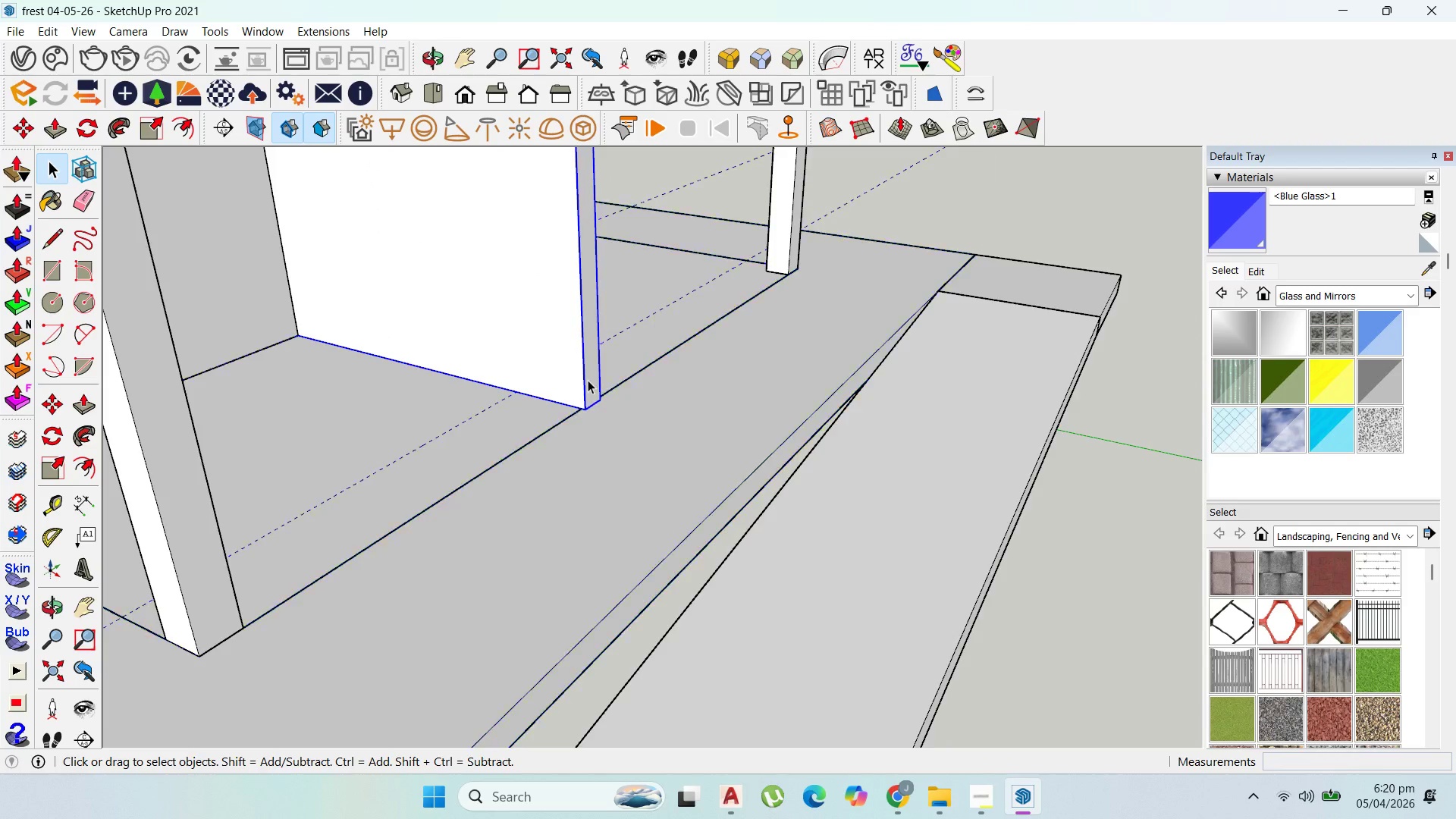 
triple_click([588, 380])
 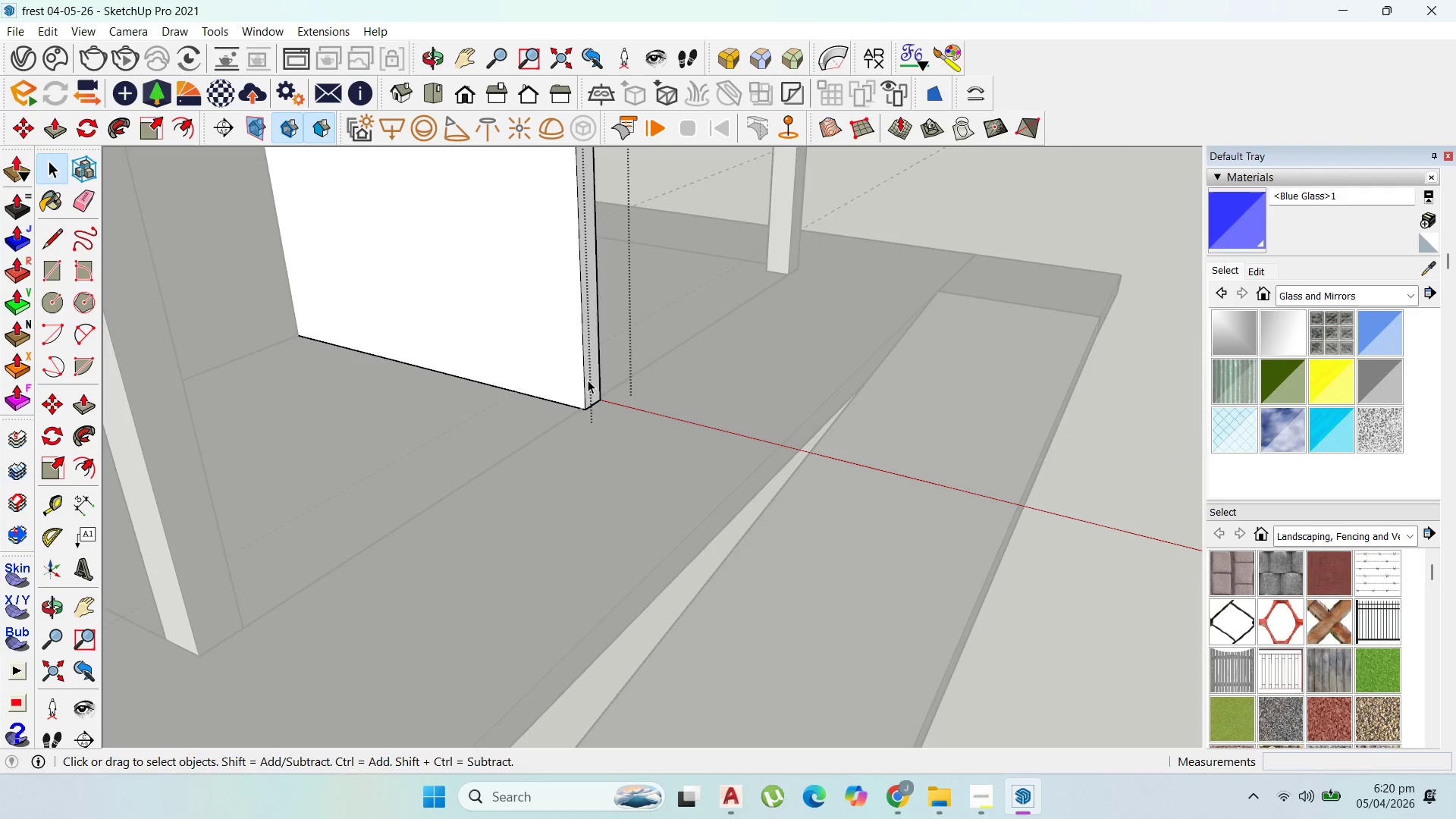 
triple_click([588, 381])
 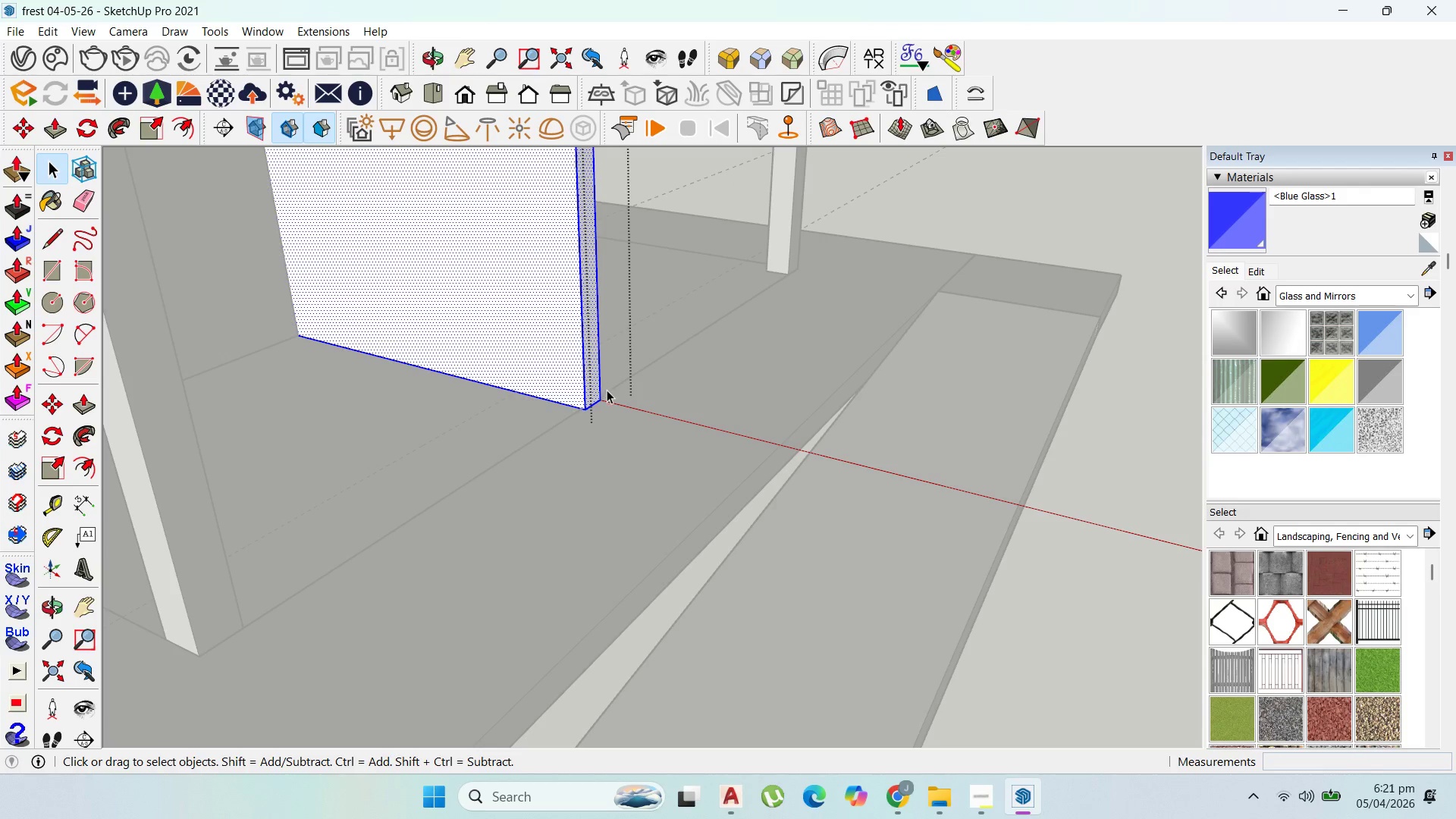 
key(P)
 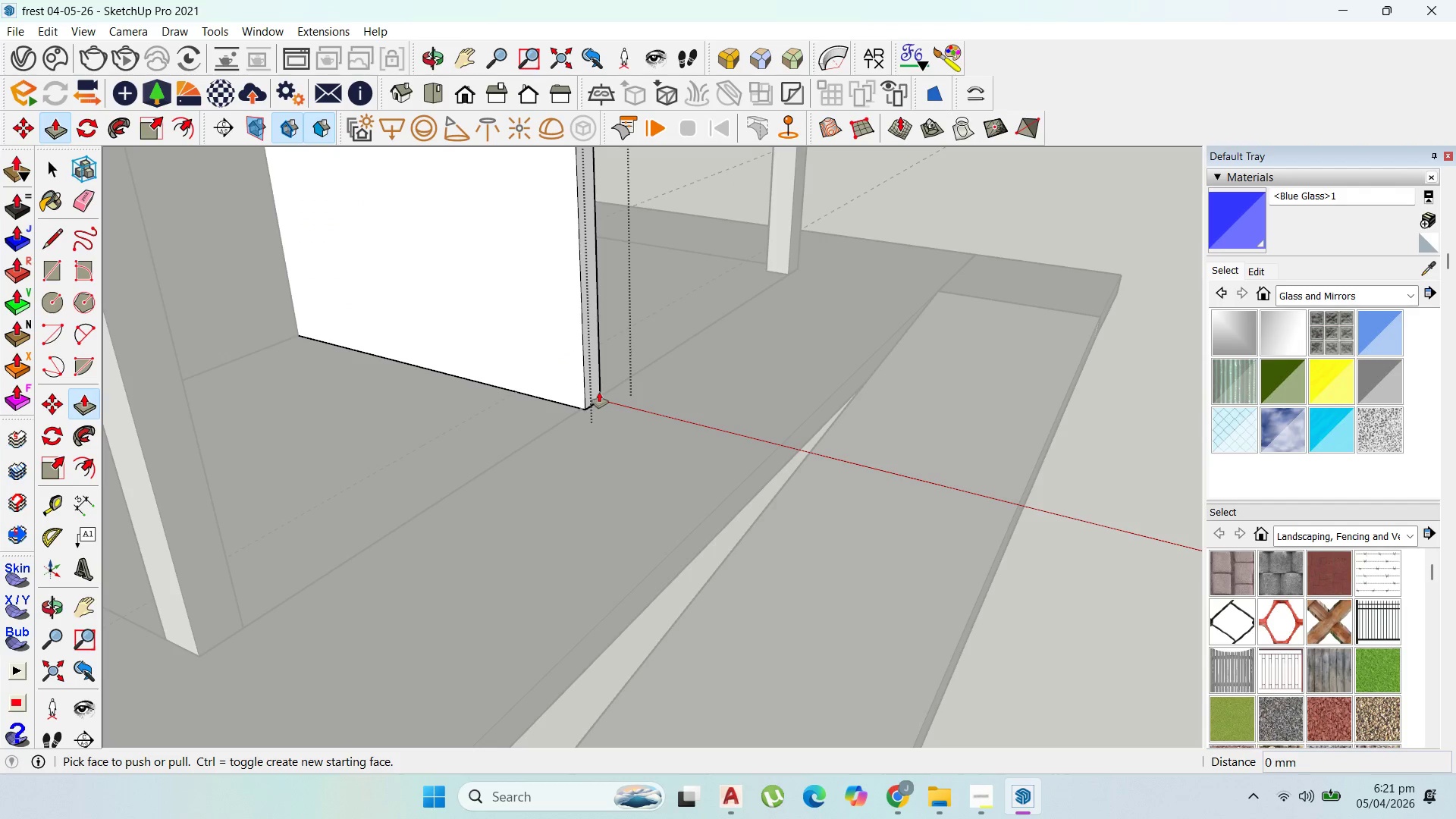 
left_click_drag(start_coordinate=[597, 392], to_coordinate=[557, 424])
 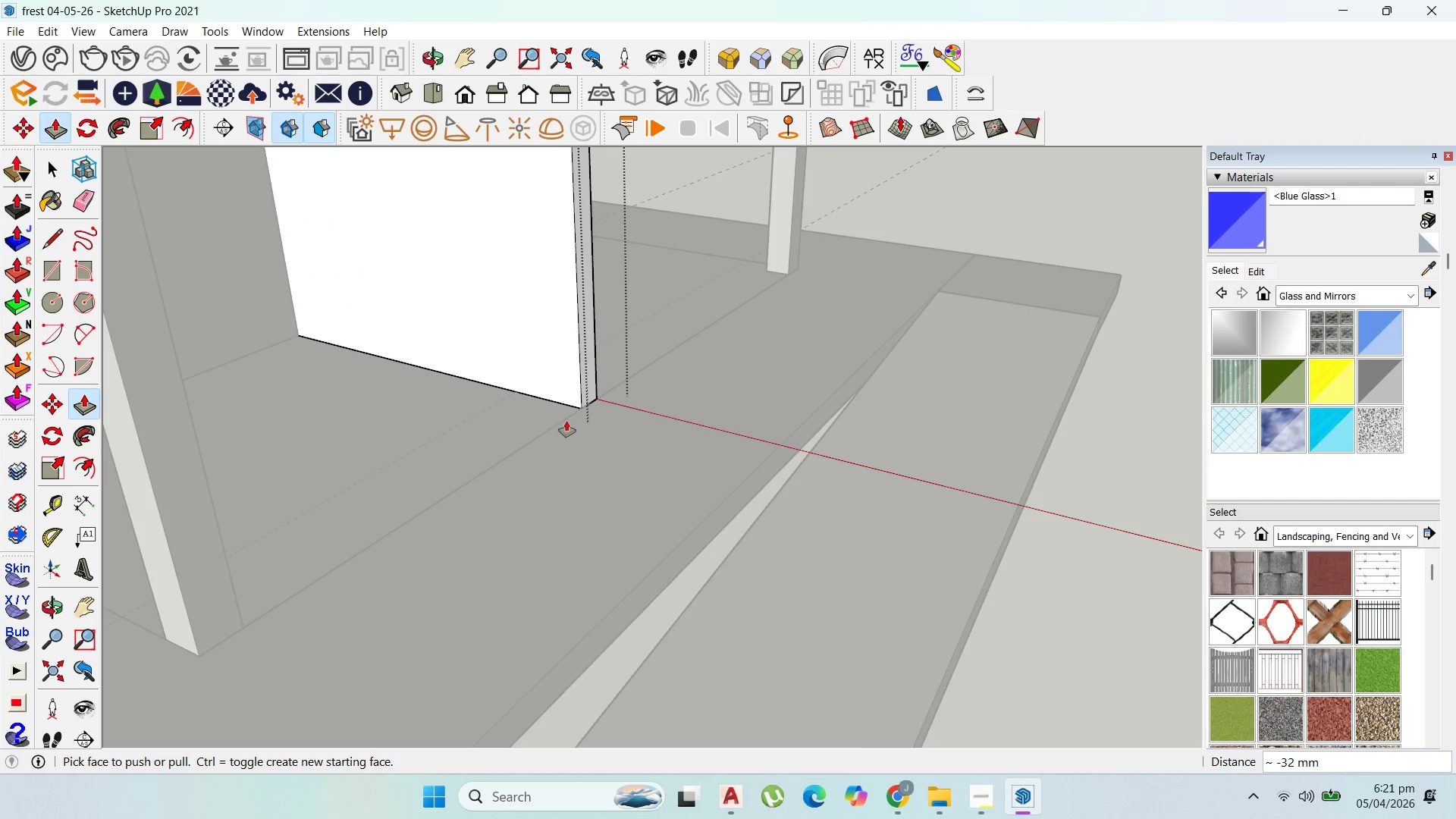 
scroll: coordinate [570, 422], scroll_direction: down, amount: 3.0
 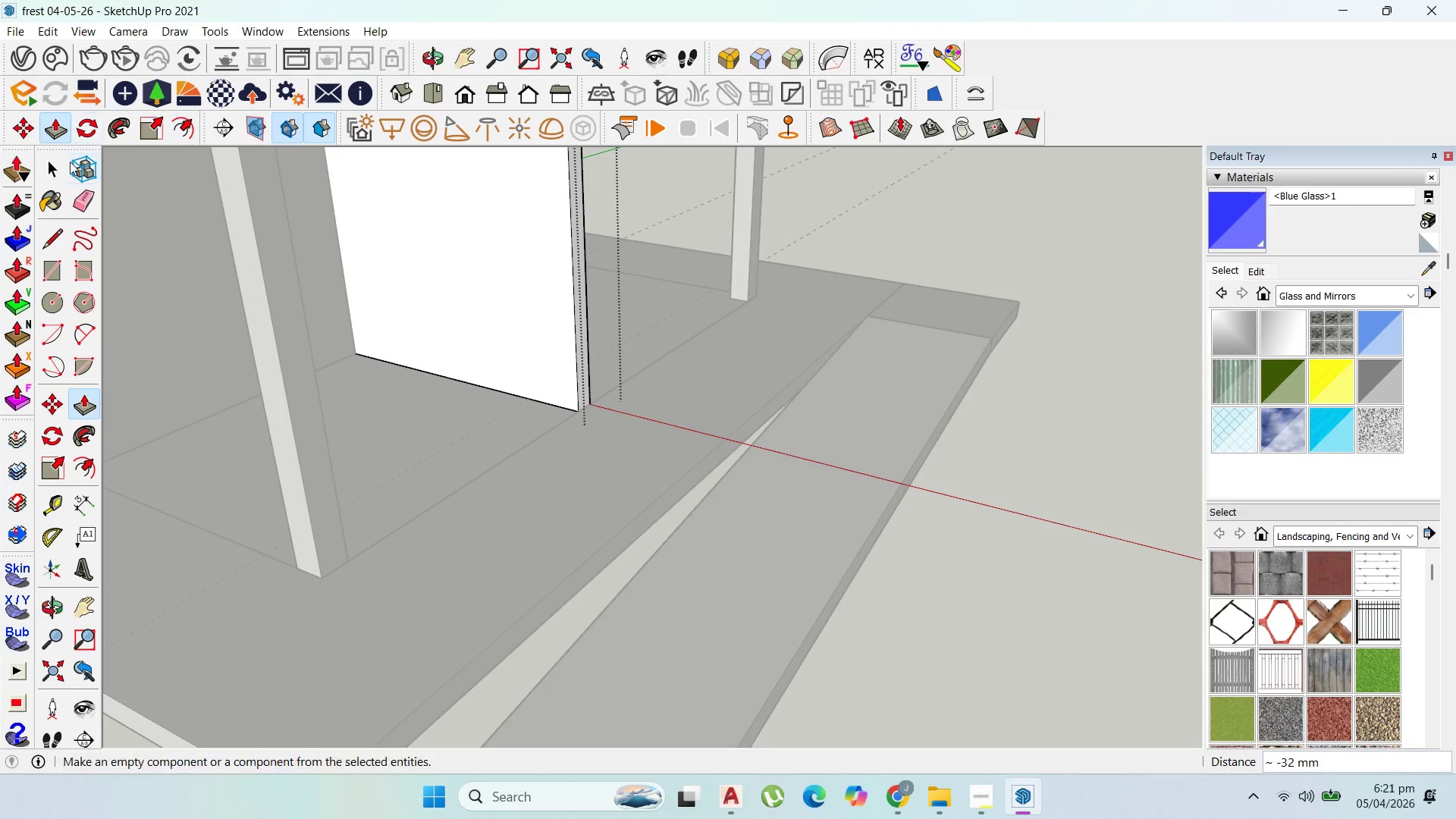 
left_click([57, 171])
 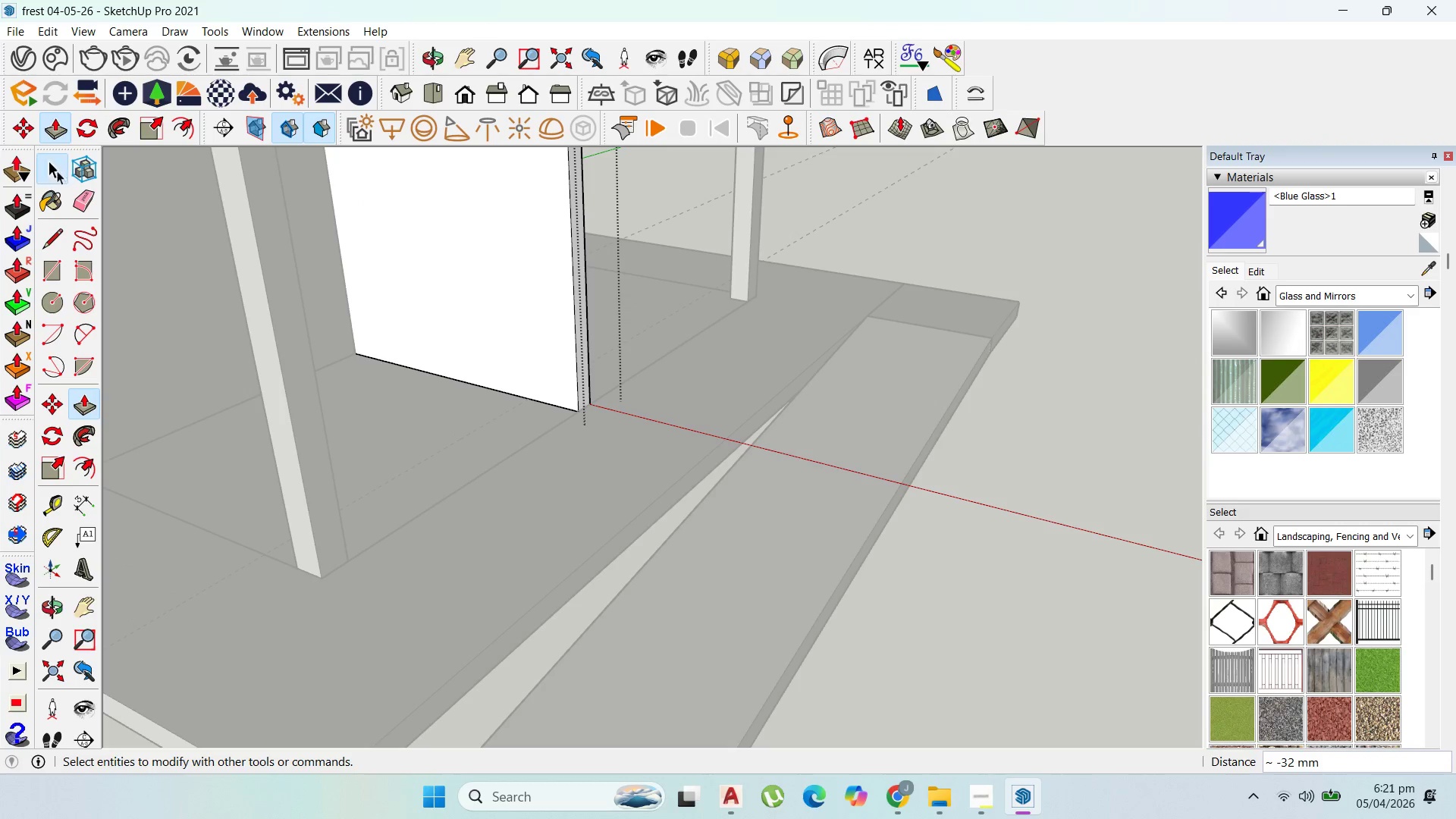 
key(Escape)
 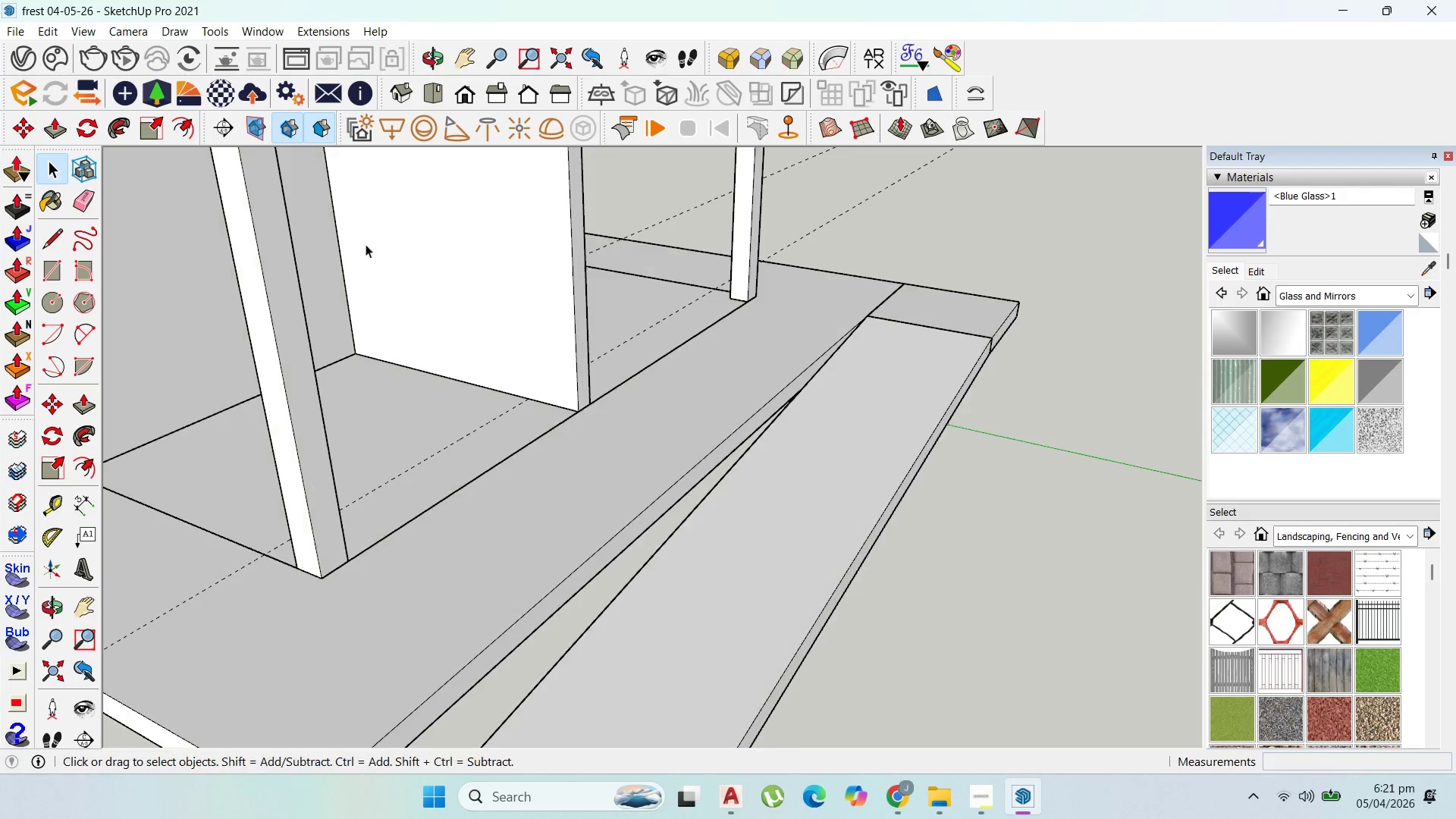 
key(Escape)
 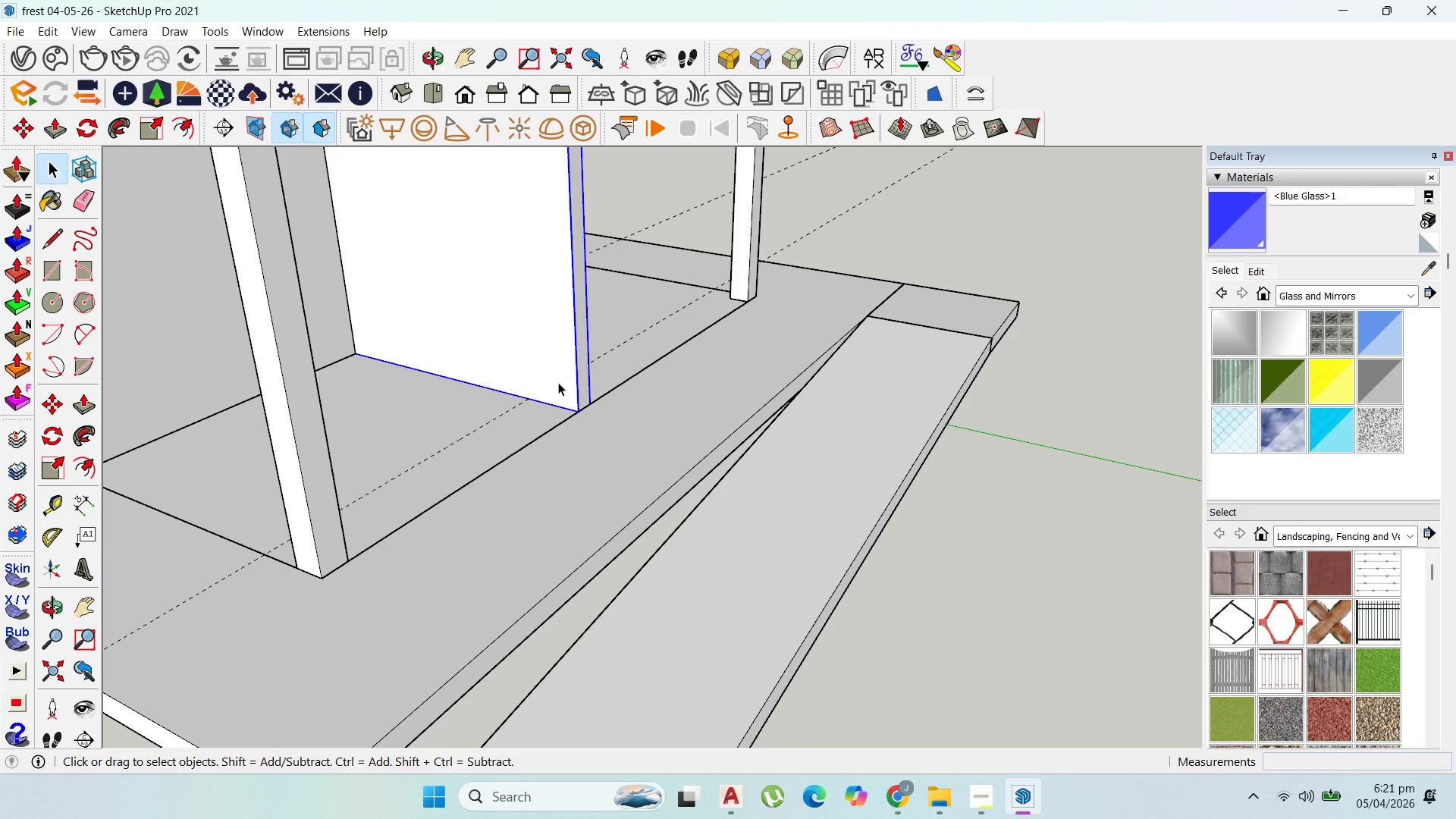 
key(M)
 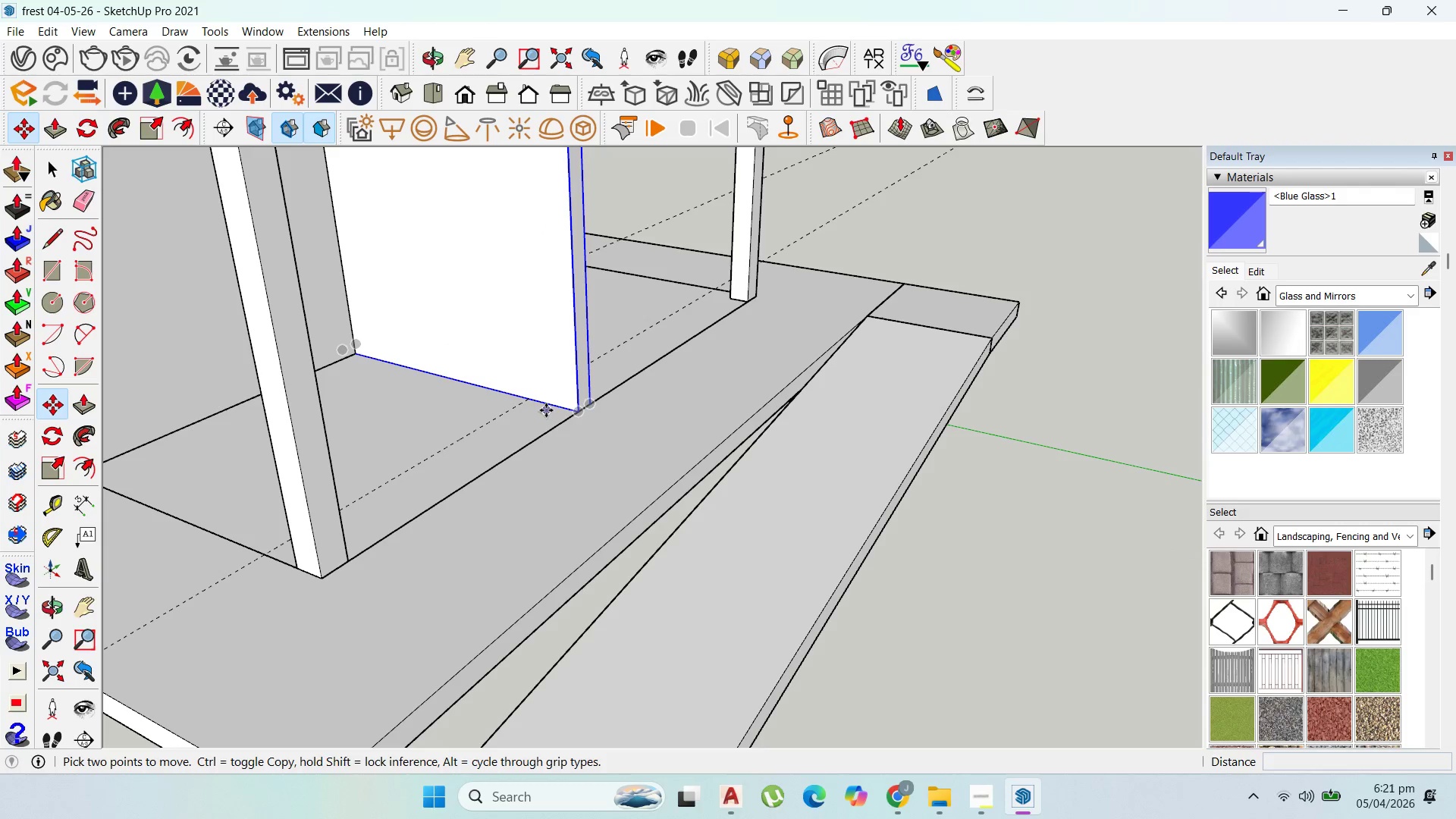 
left_click_drag(start_coordinate=[548, 403], to_coordinate=[552, 403])
 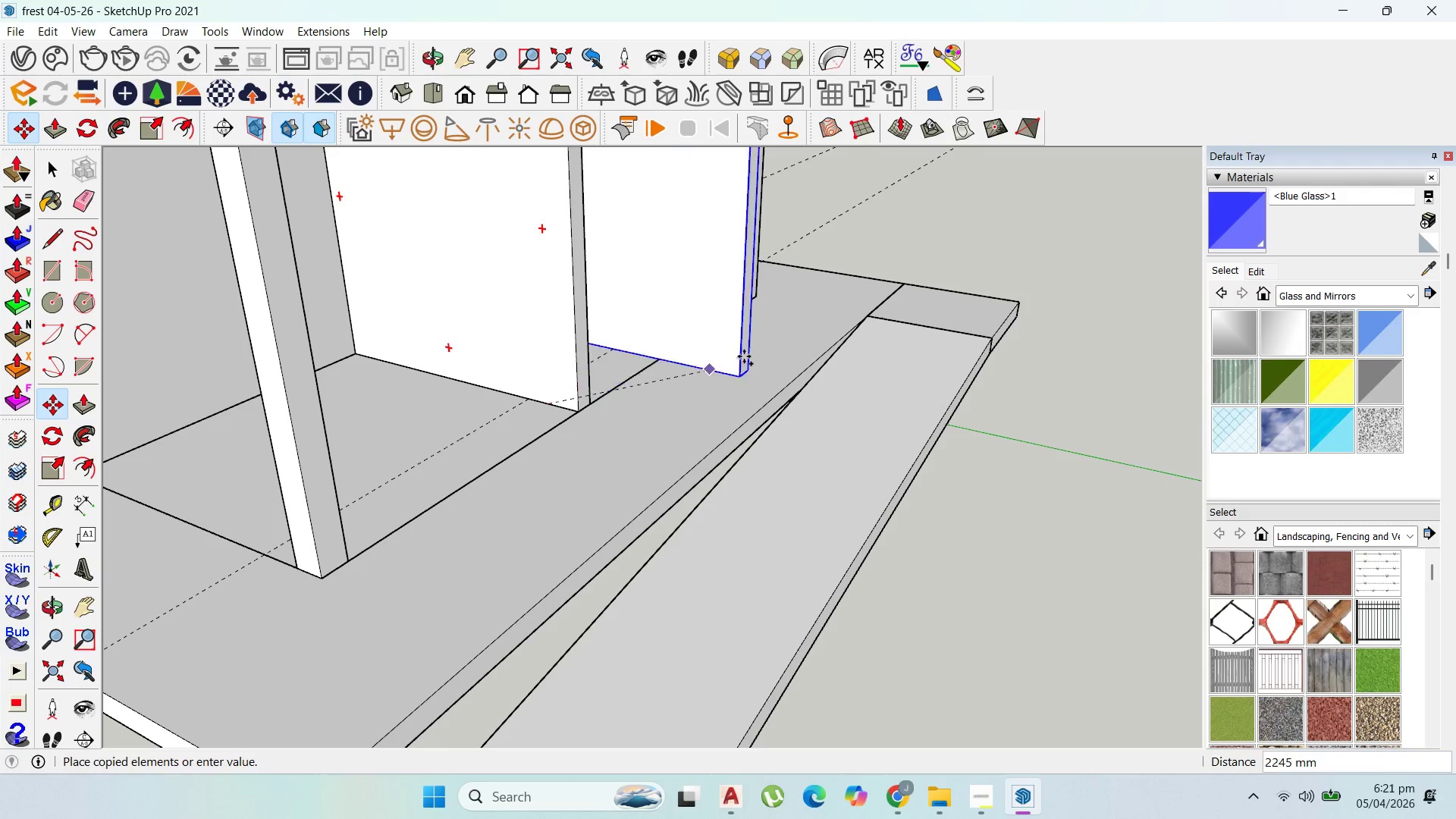 
key(Control+ControlLeft)
 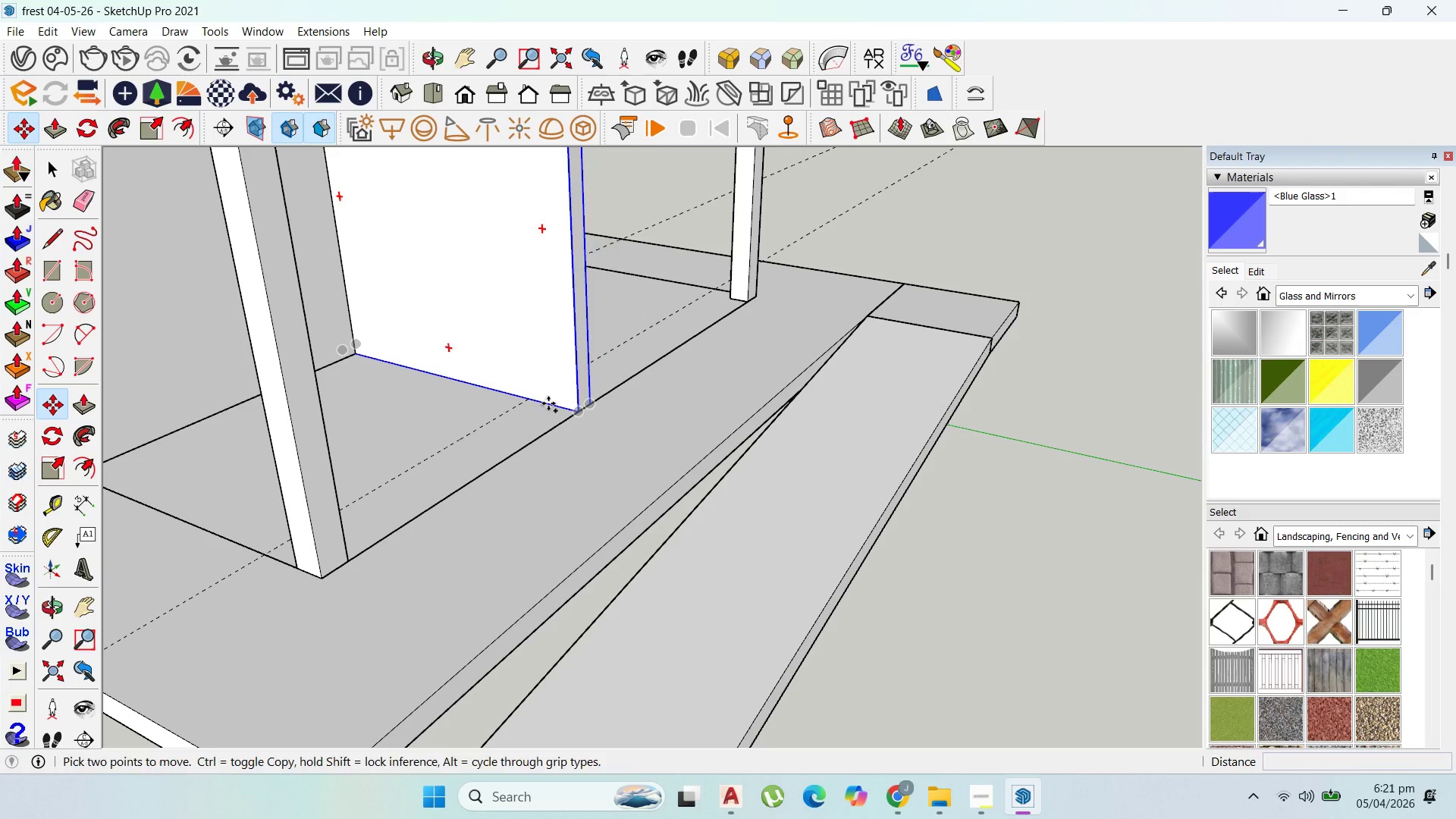 
scroll: coordinate [745, 356], scroll_direction: down, amount: 5.0
 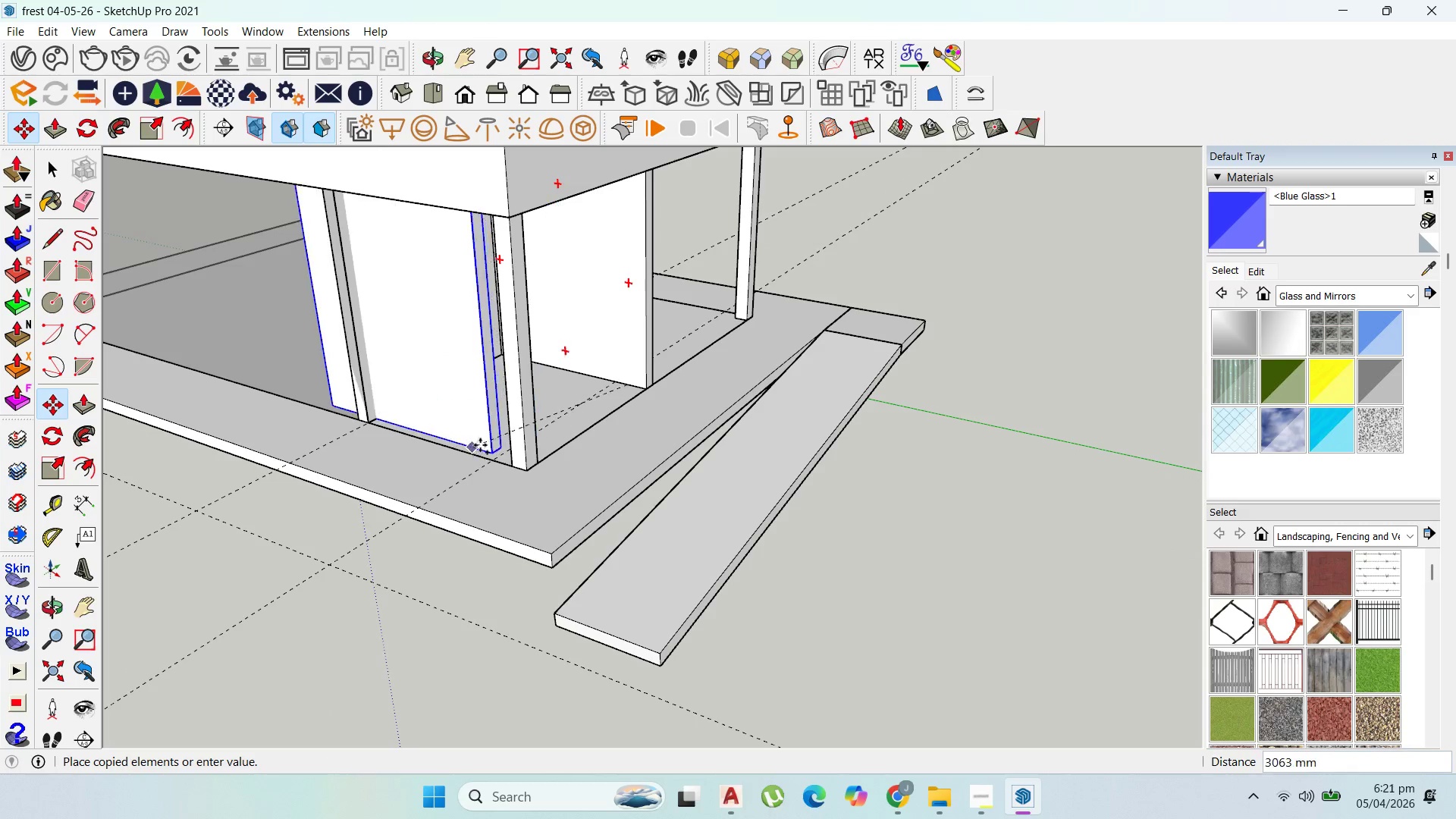 
scroll: coordinate [516, 436], scroll_direction: up, amount: 3.0
 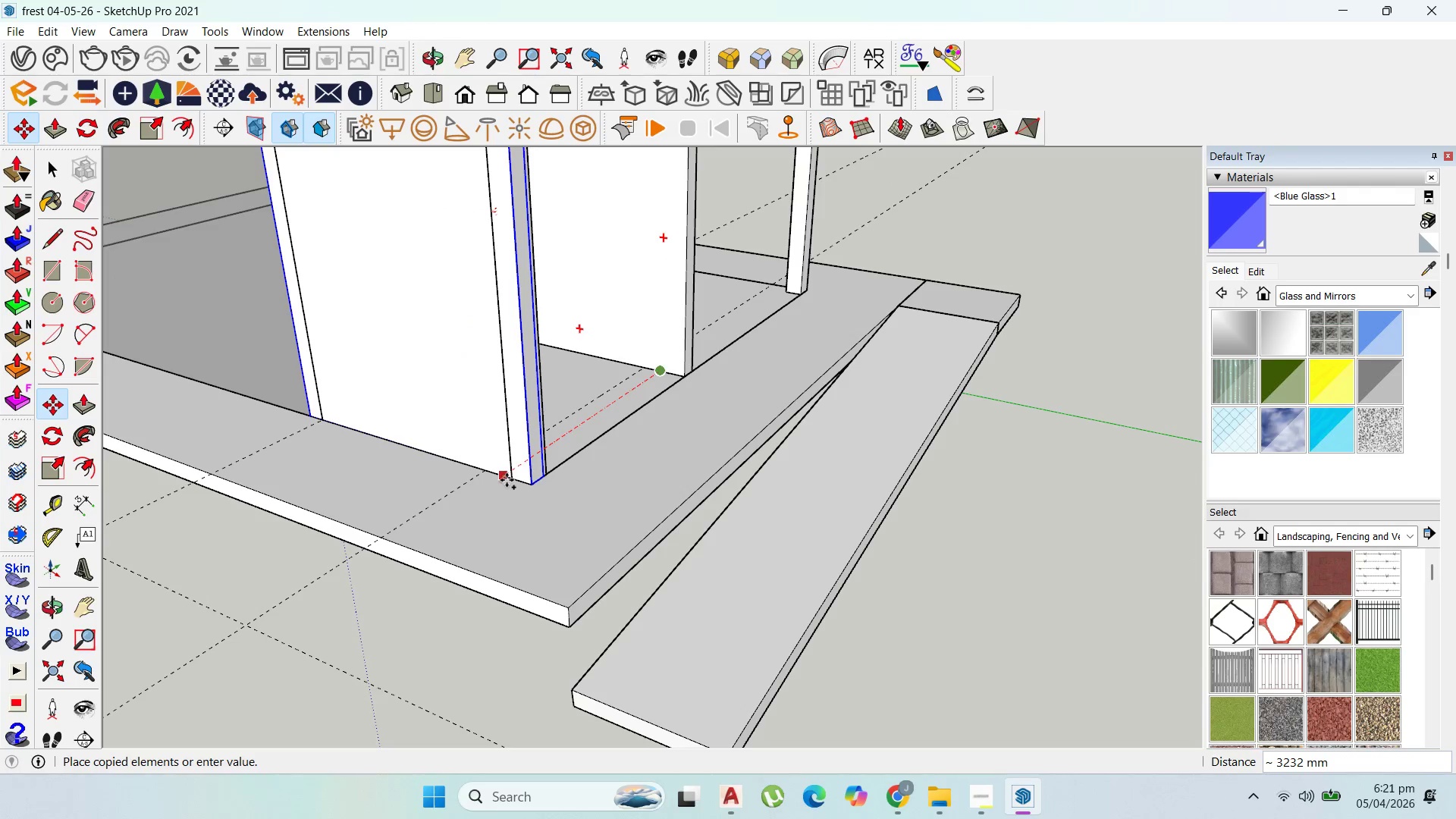 
hold_key(key=ShiftLeft, duration=0.53)
left_click([506, 479])
 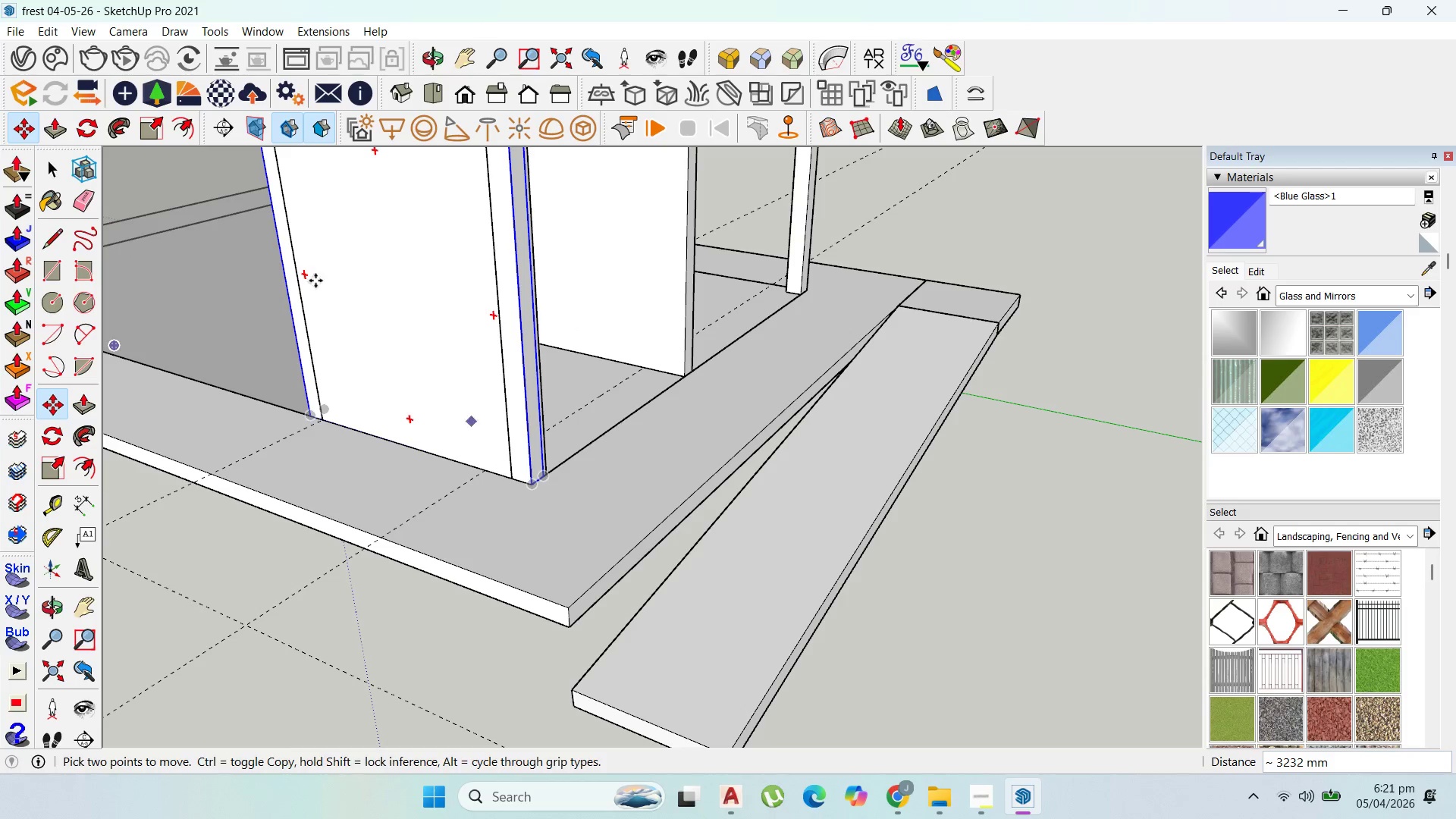 
left_click([53, 162])
 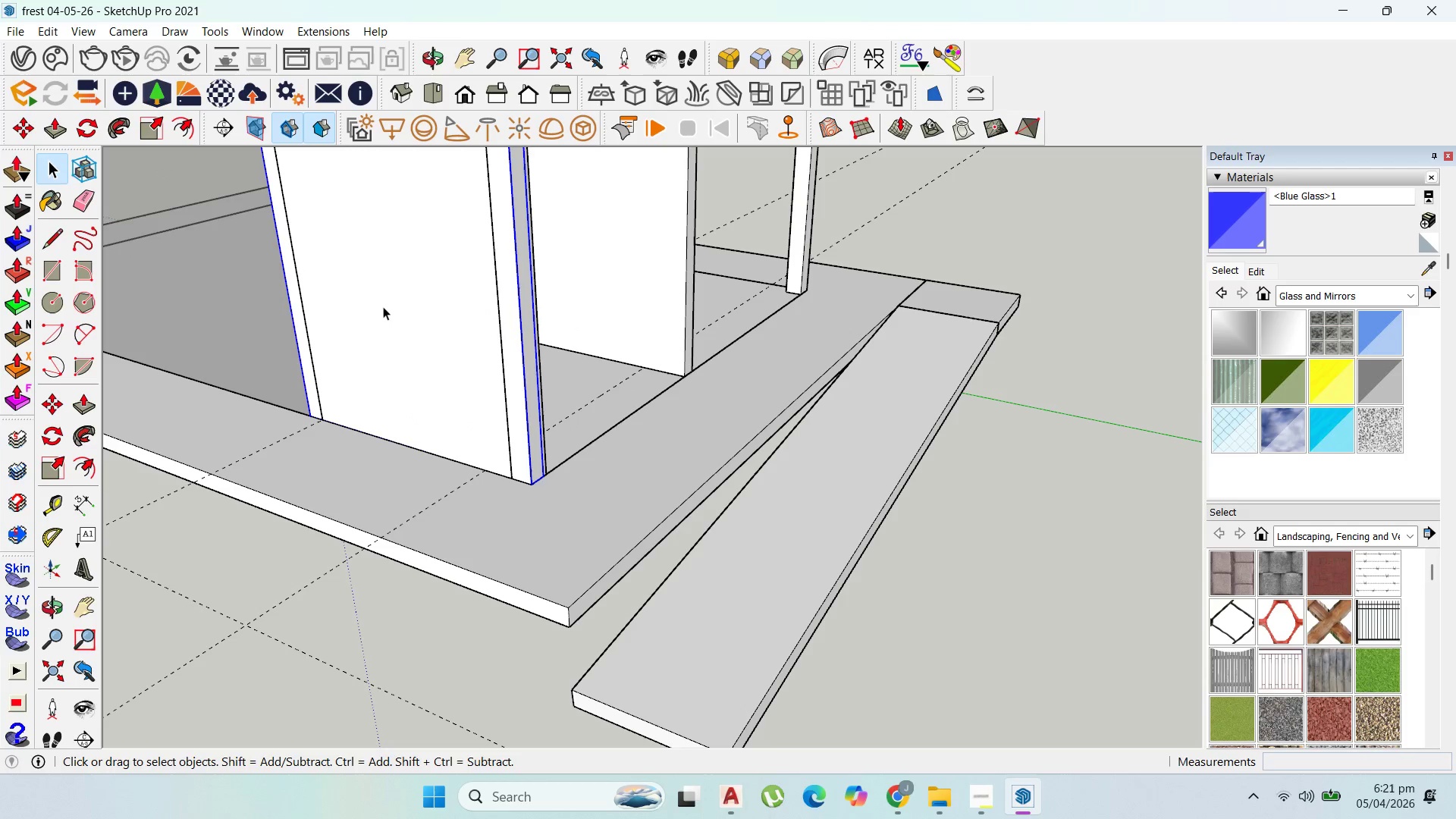 
double_click([385, 306])
 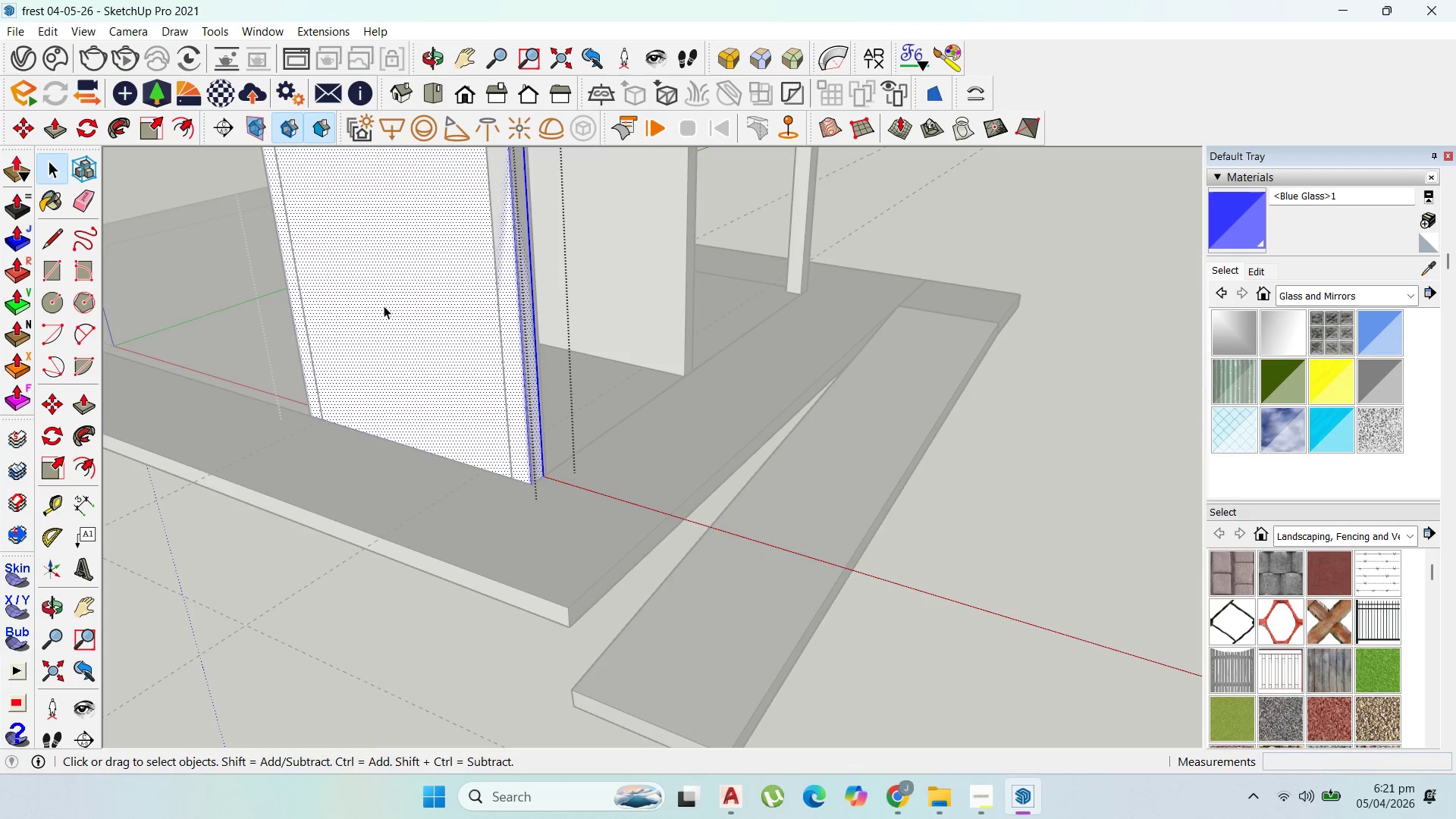 
triple_click([384, 306])
 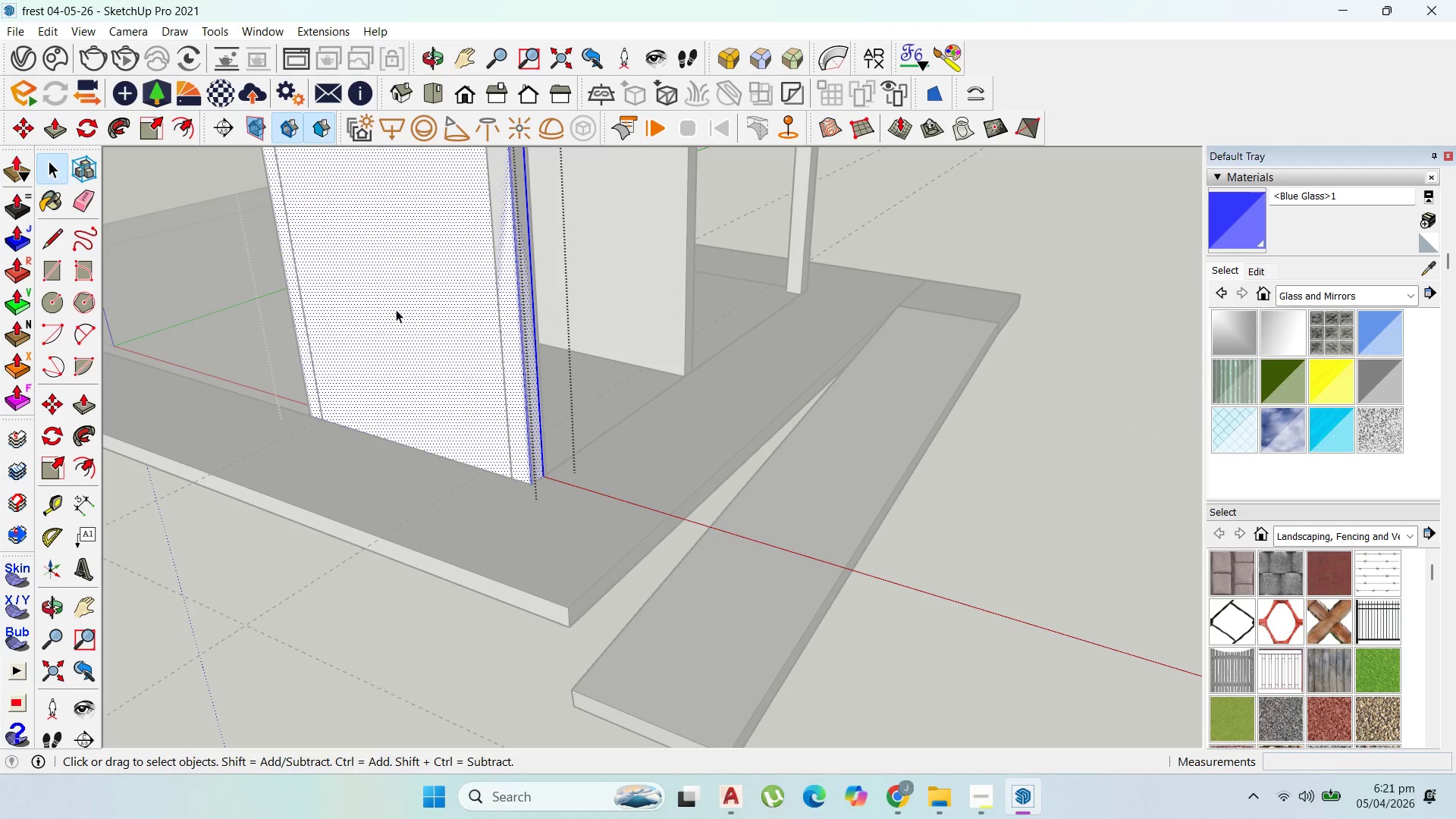 
key(BracketLeft)
 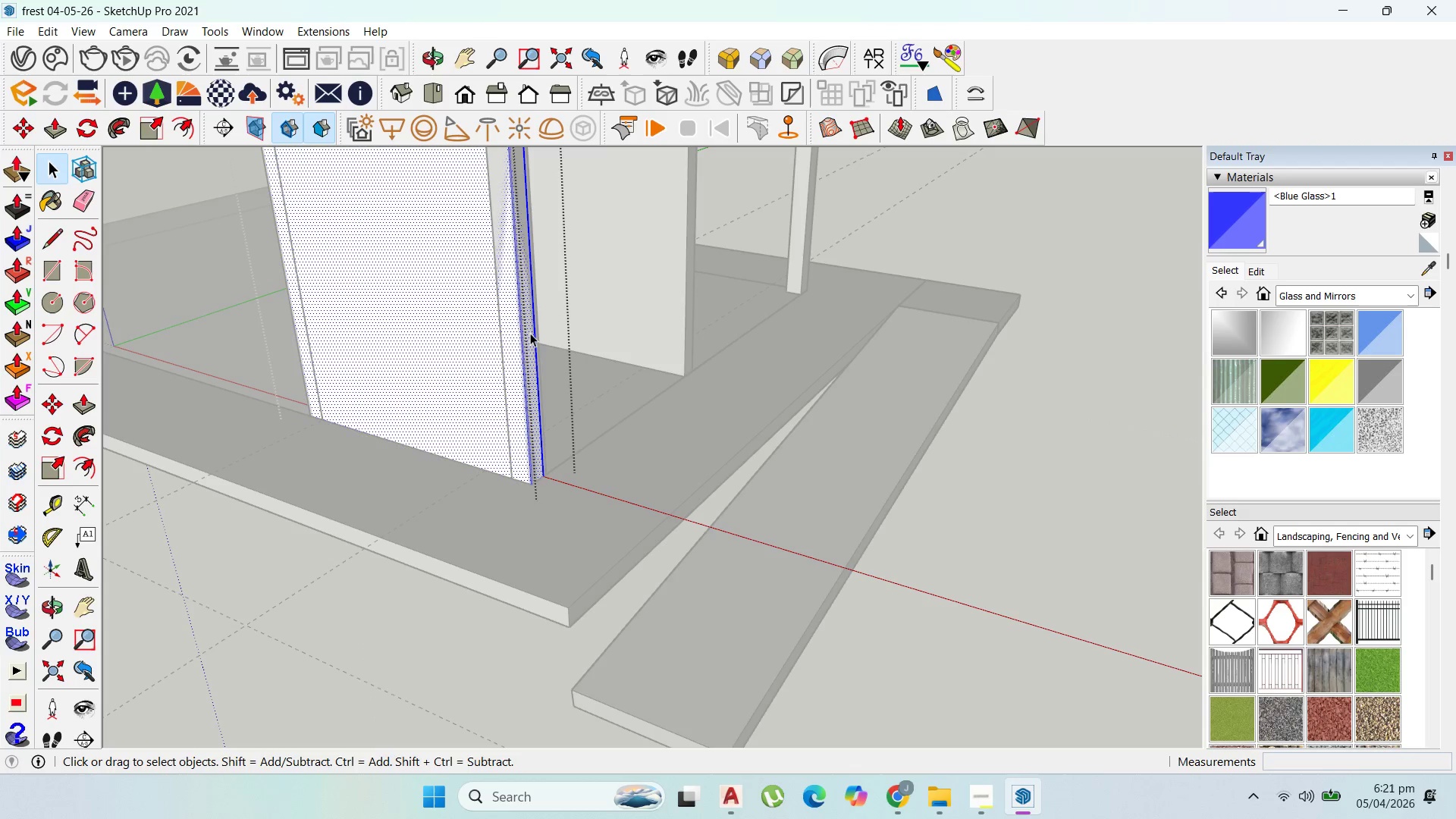 
key(P)
 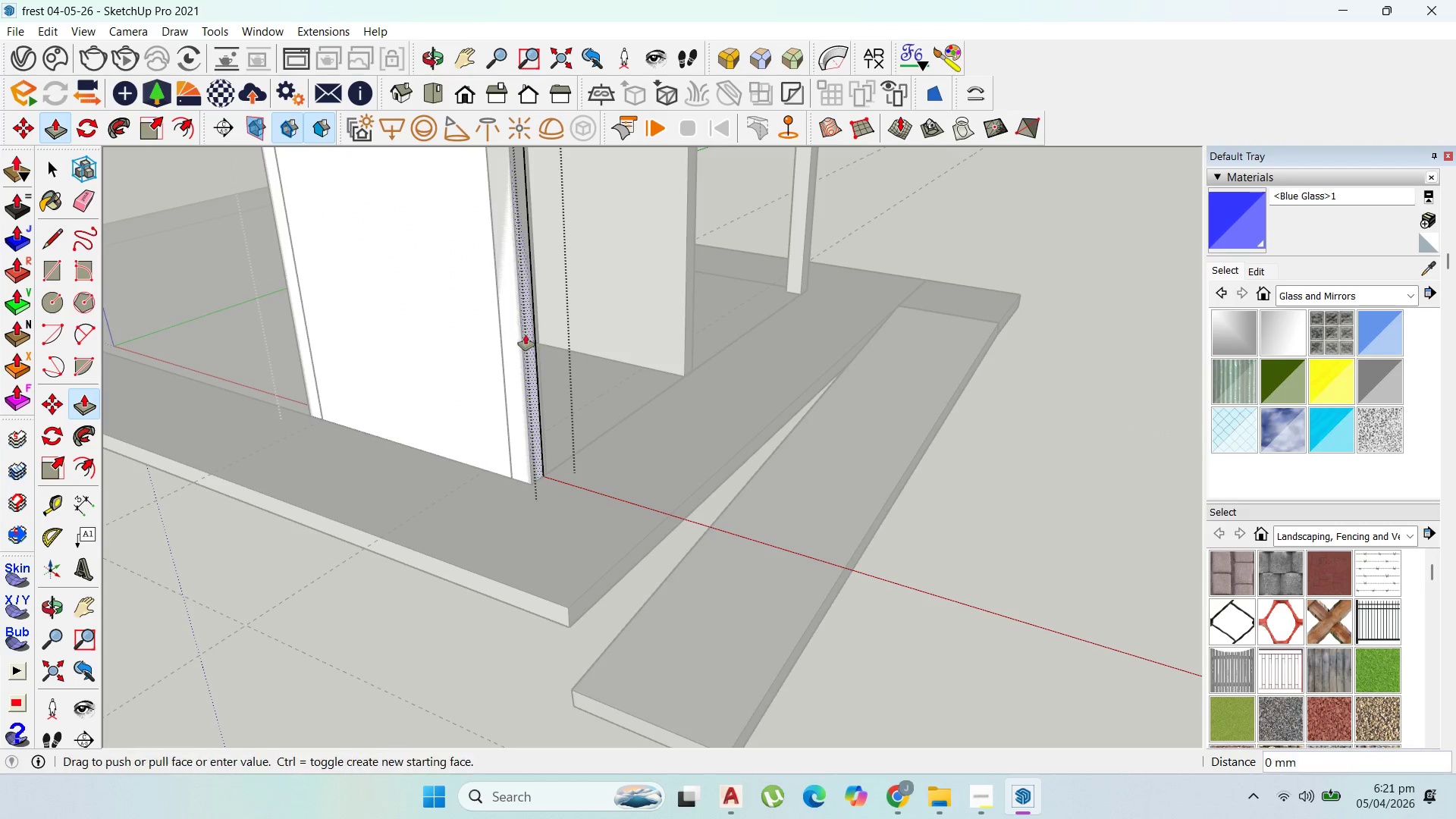 
left_click_drag(start_coordinate=[527, 334], to_coordinate=[501, 356])
 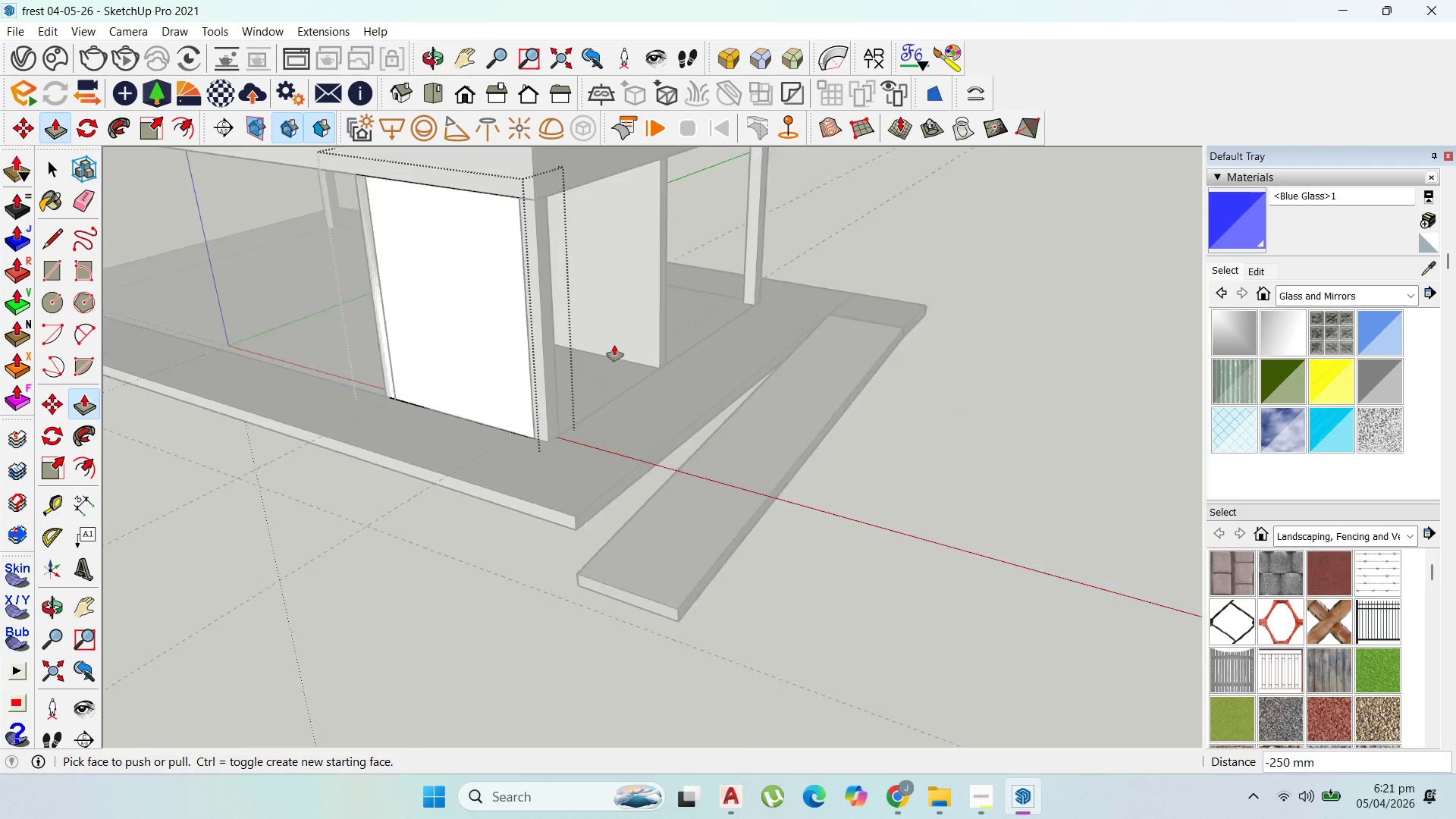 
scroll: coordinate [627, 338], scroll_direction: down, amount: 7.0
 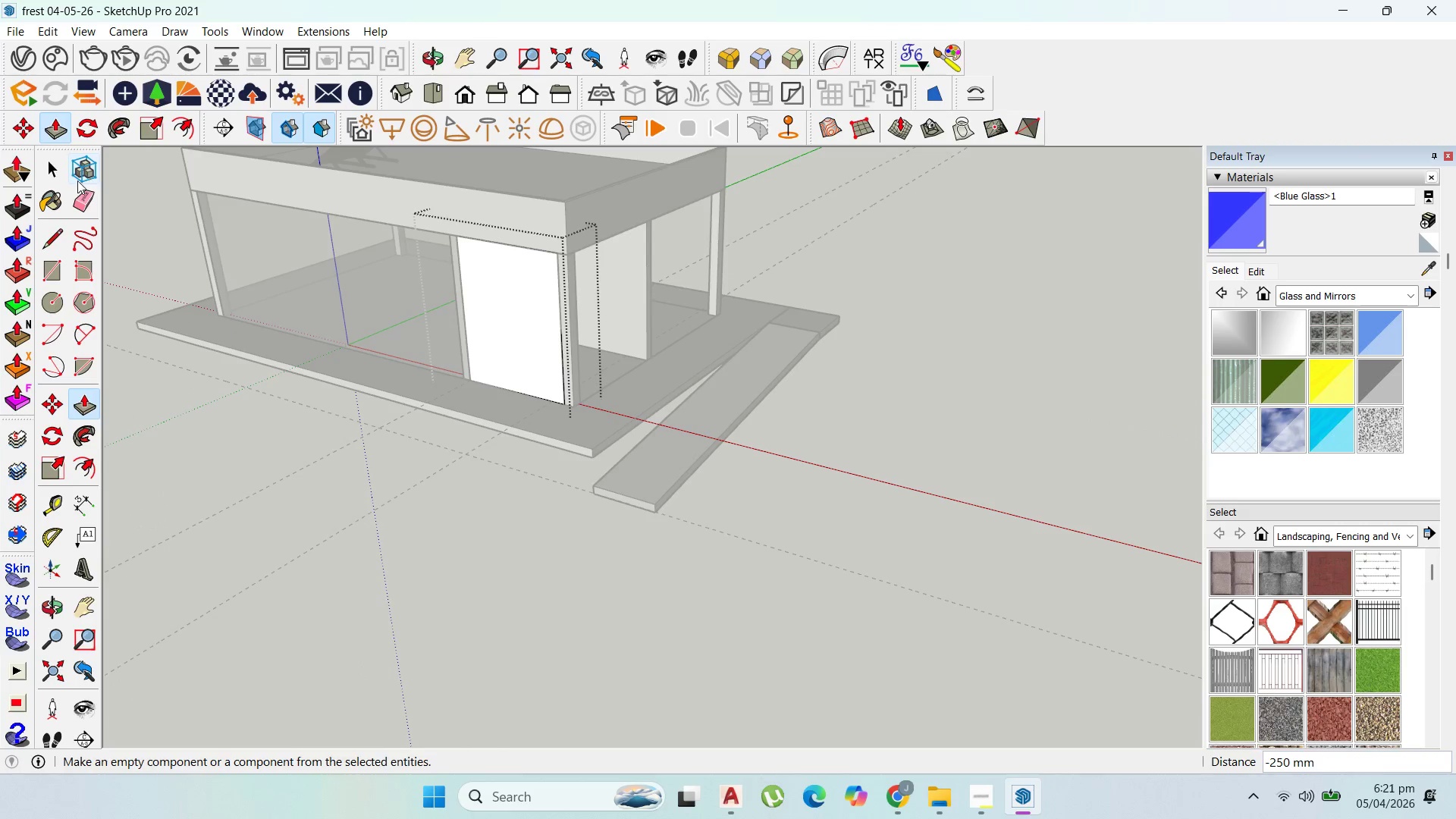 
left_click([55, 162])
 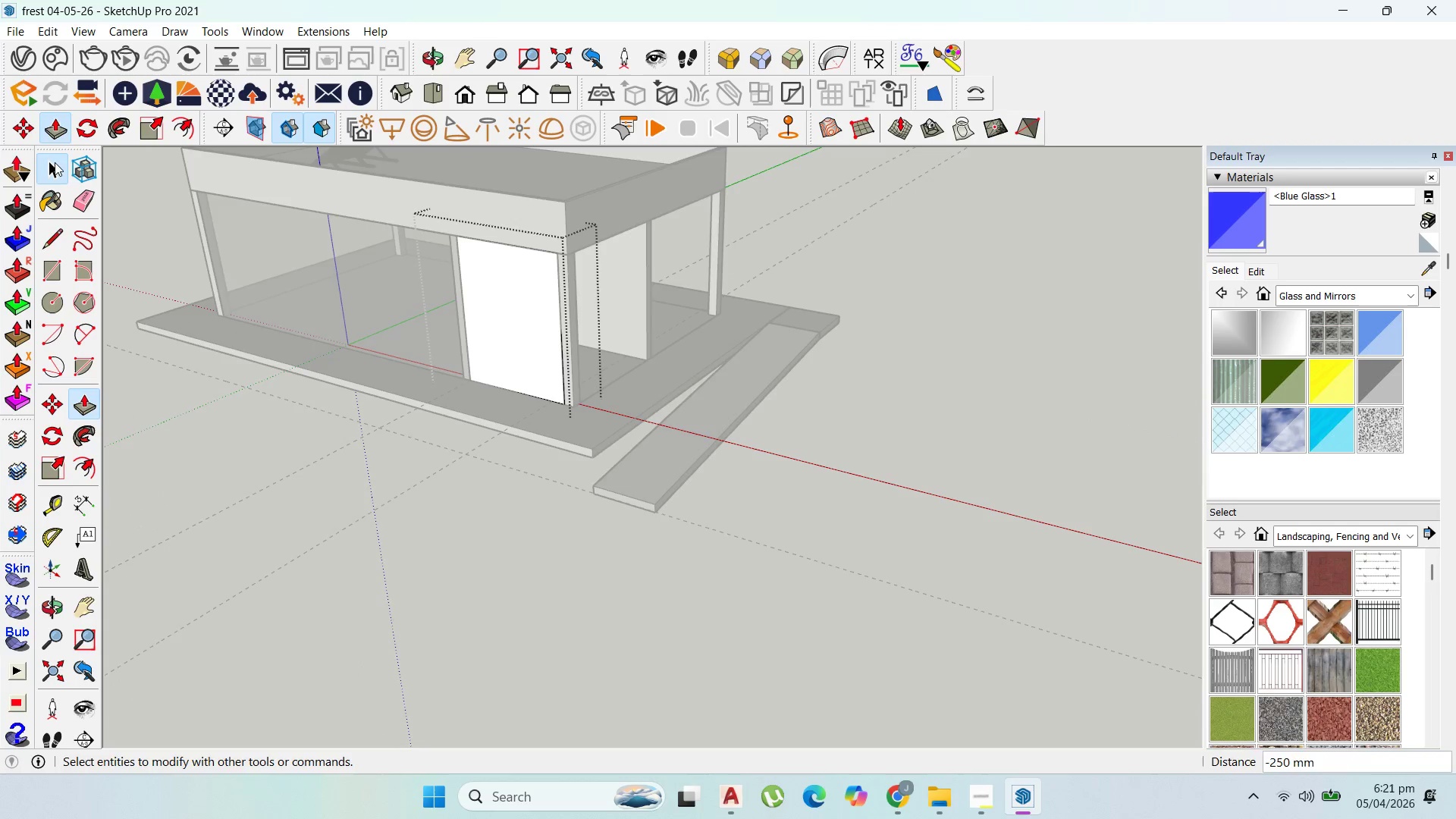 
key(Escape)
 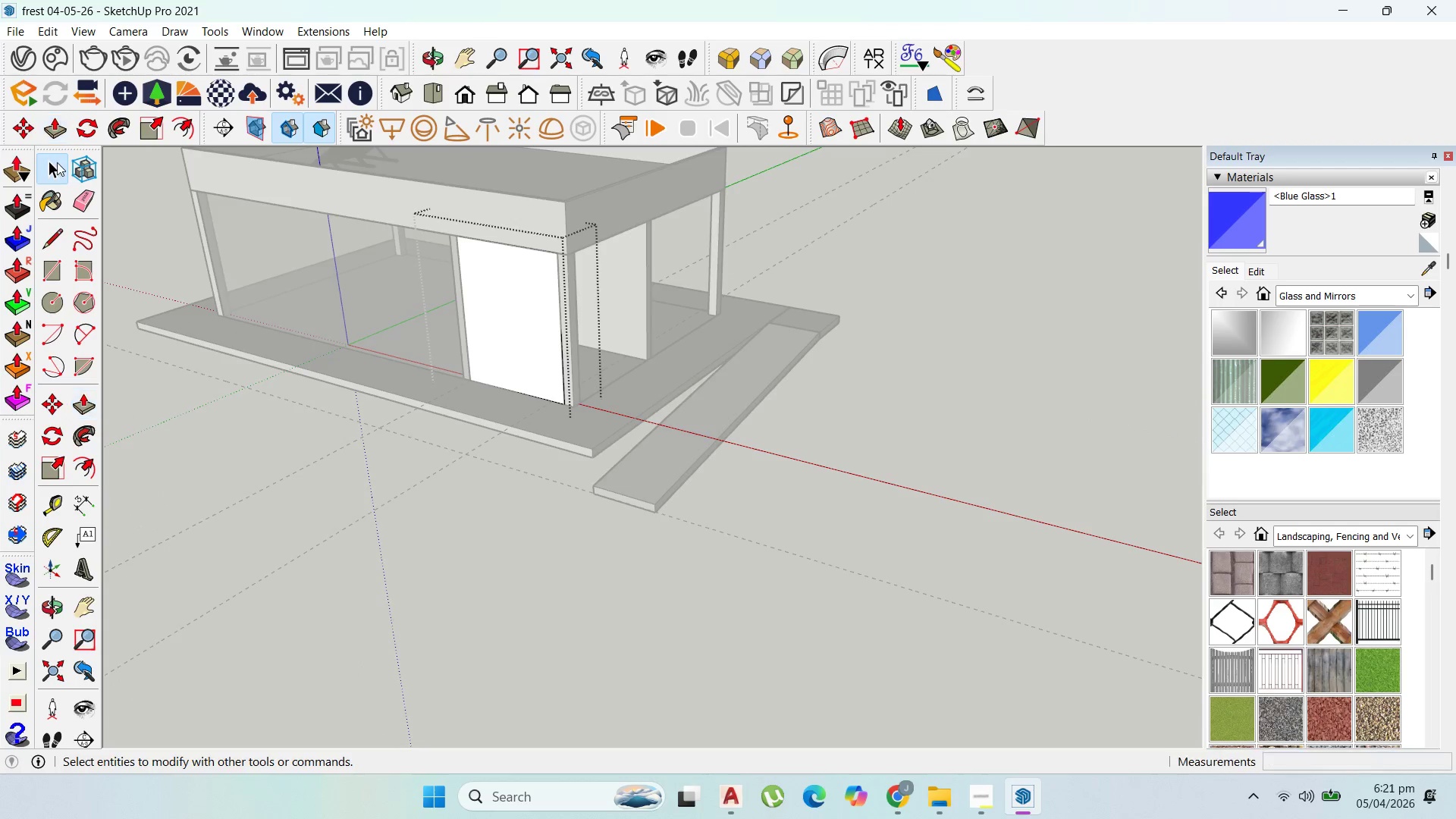 
key(Escape)
 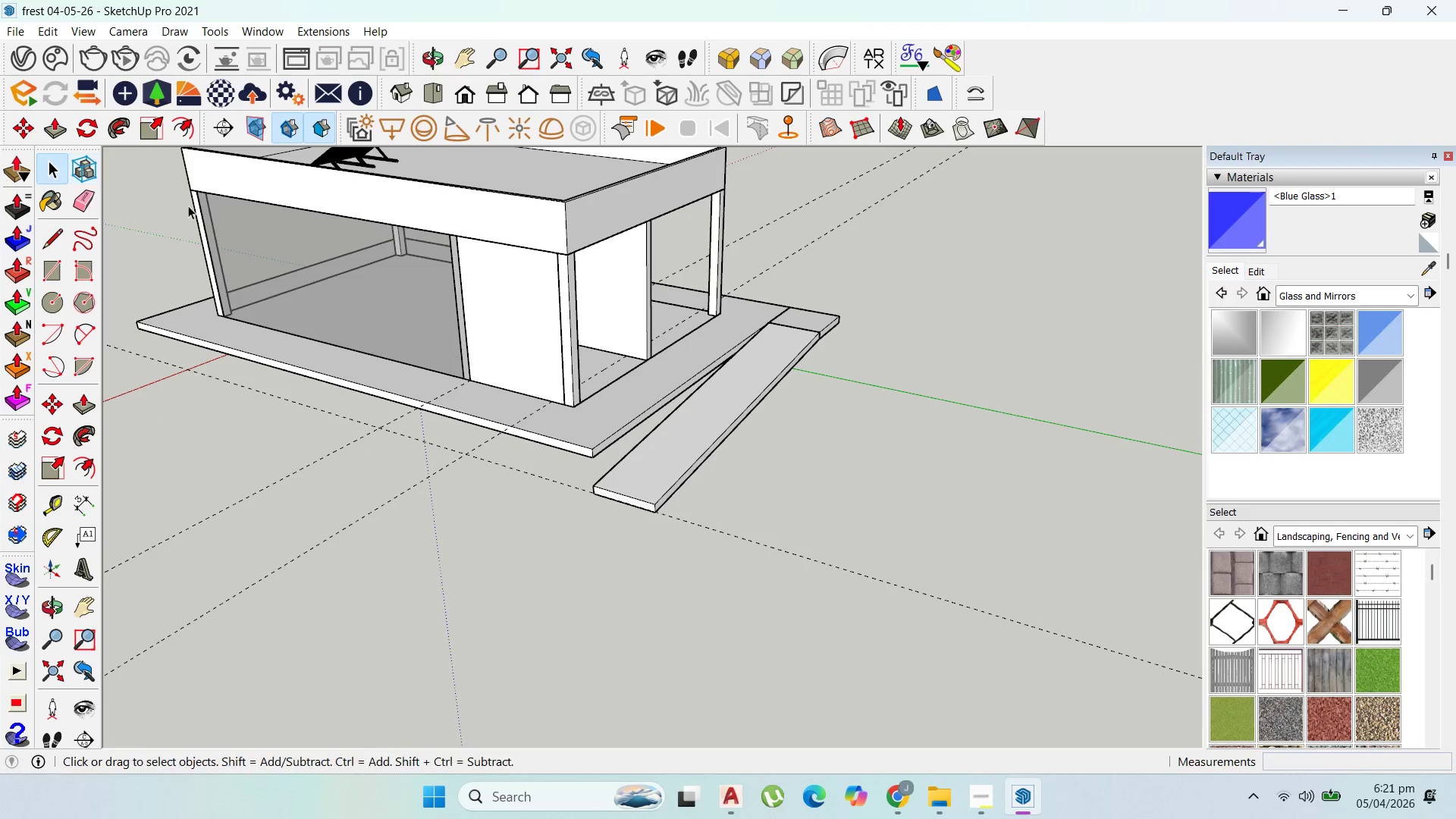 
key(Escape)
 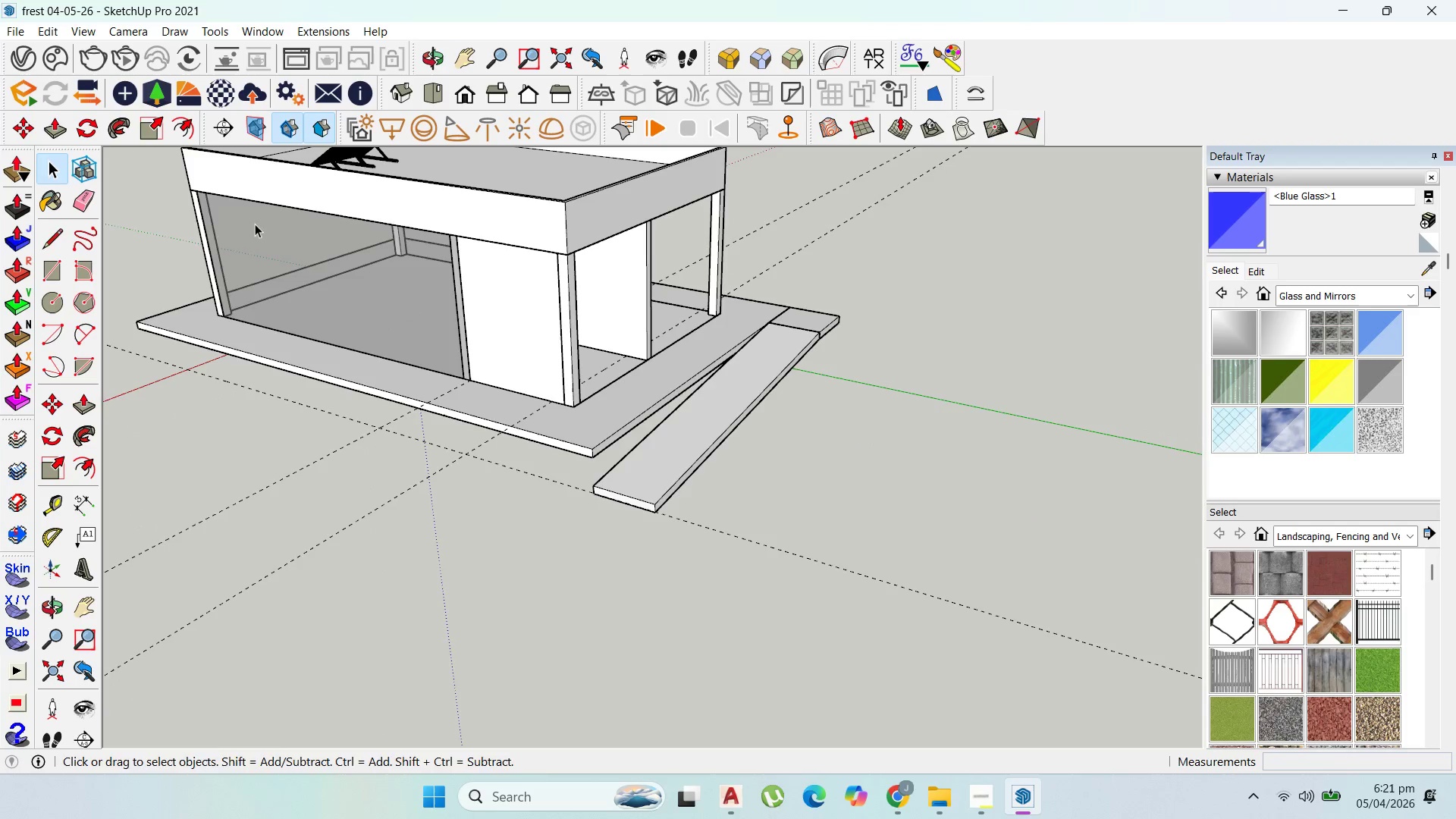 
key(Escape)
 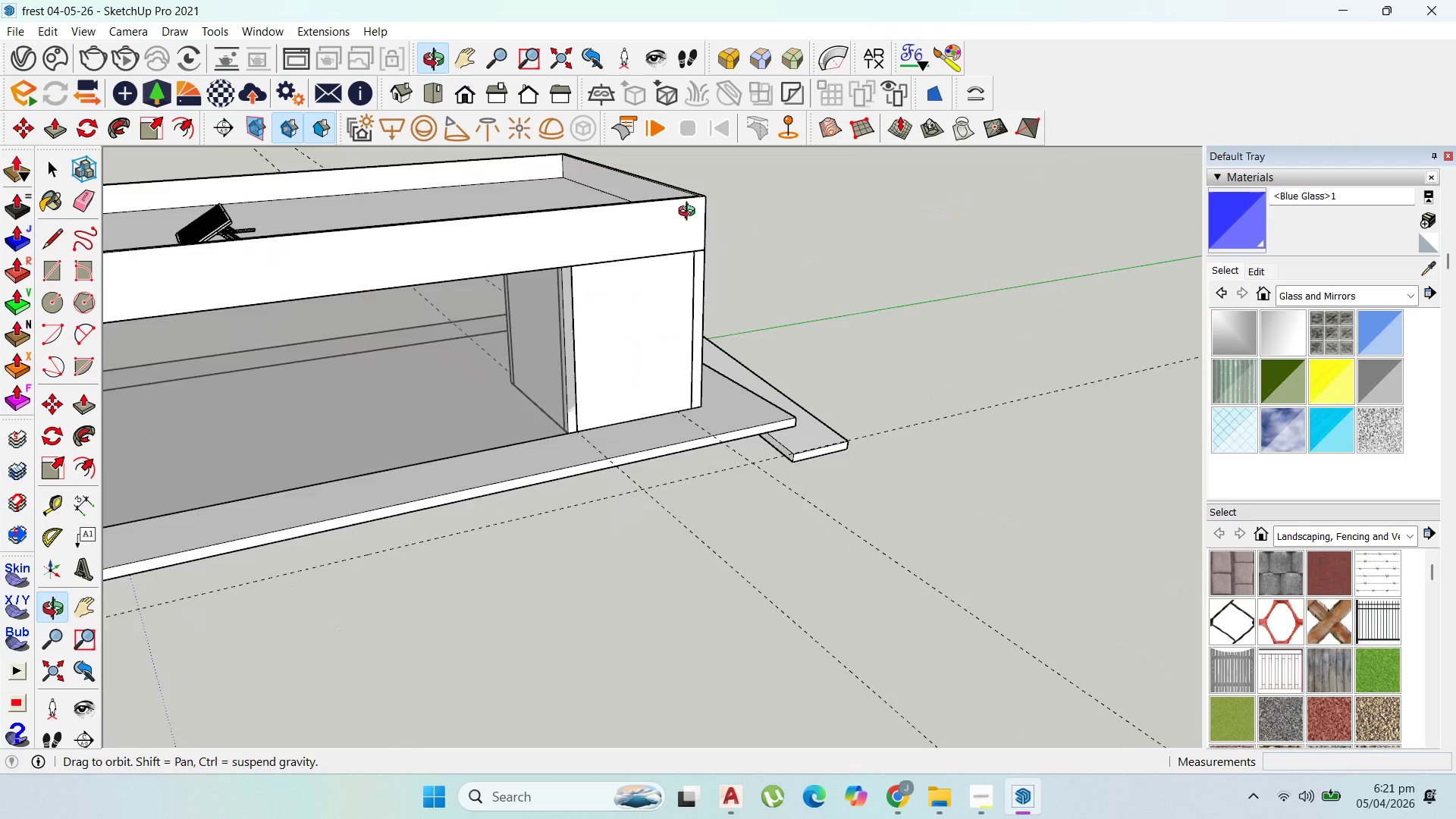 
scroll: coordinate [946, 168], scroll_direction: down, amount: 4.0
 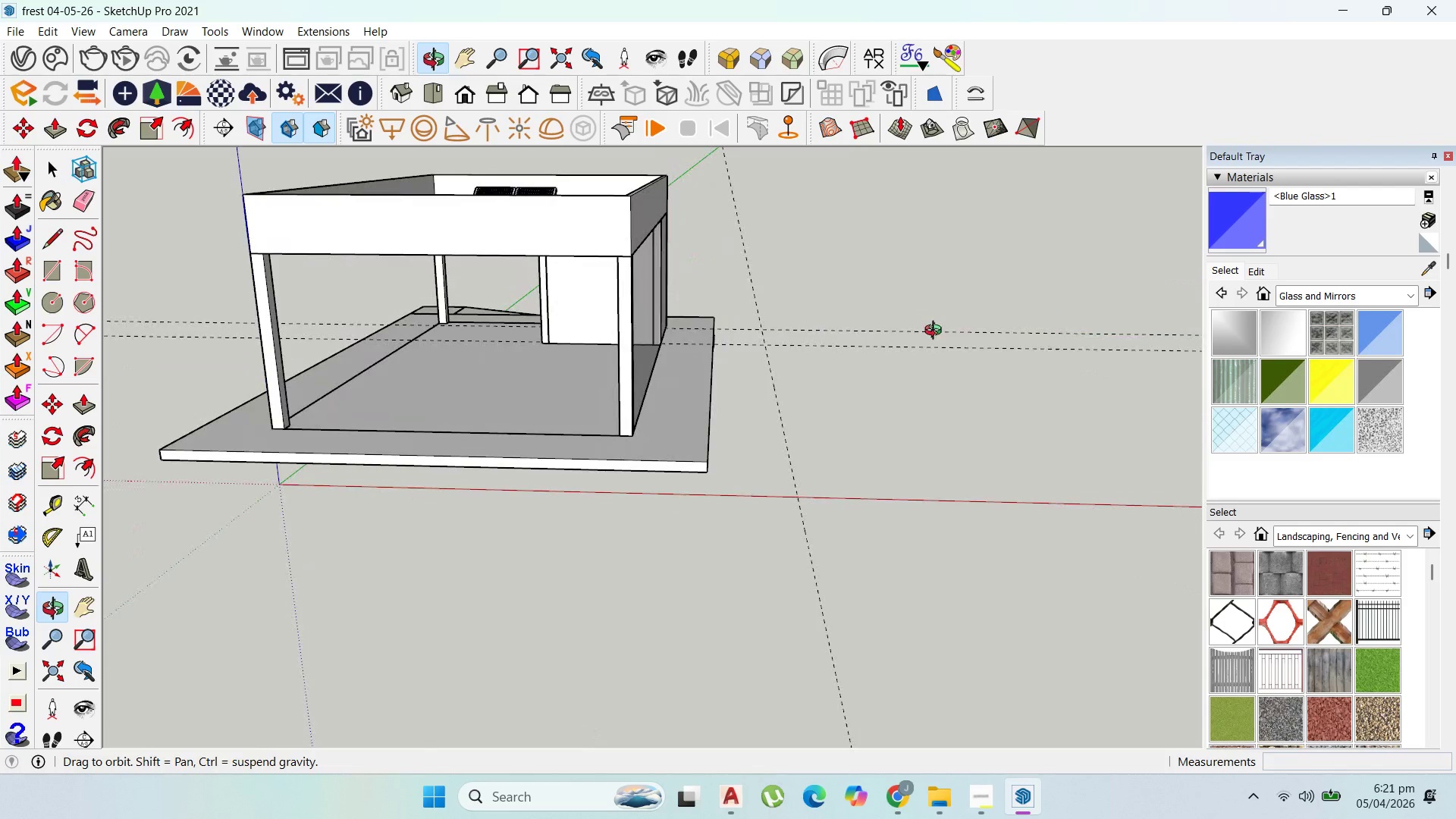 
scroll: coordinate [382, 334], scroll_direction: up, amount: 3.0
 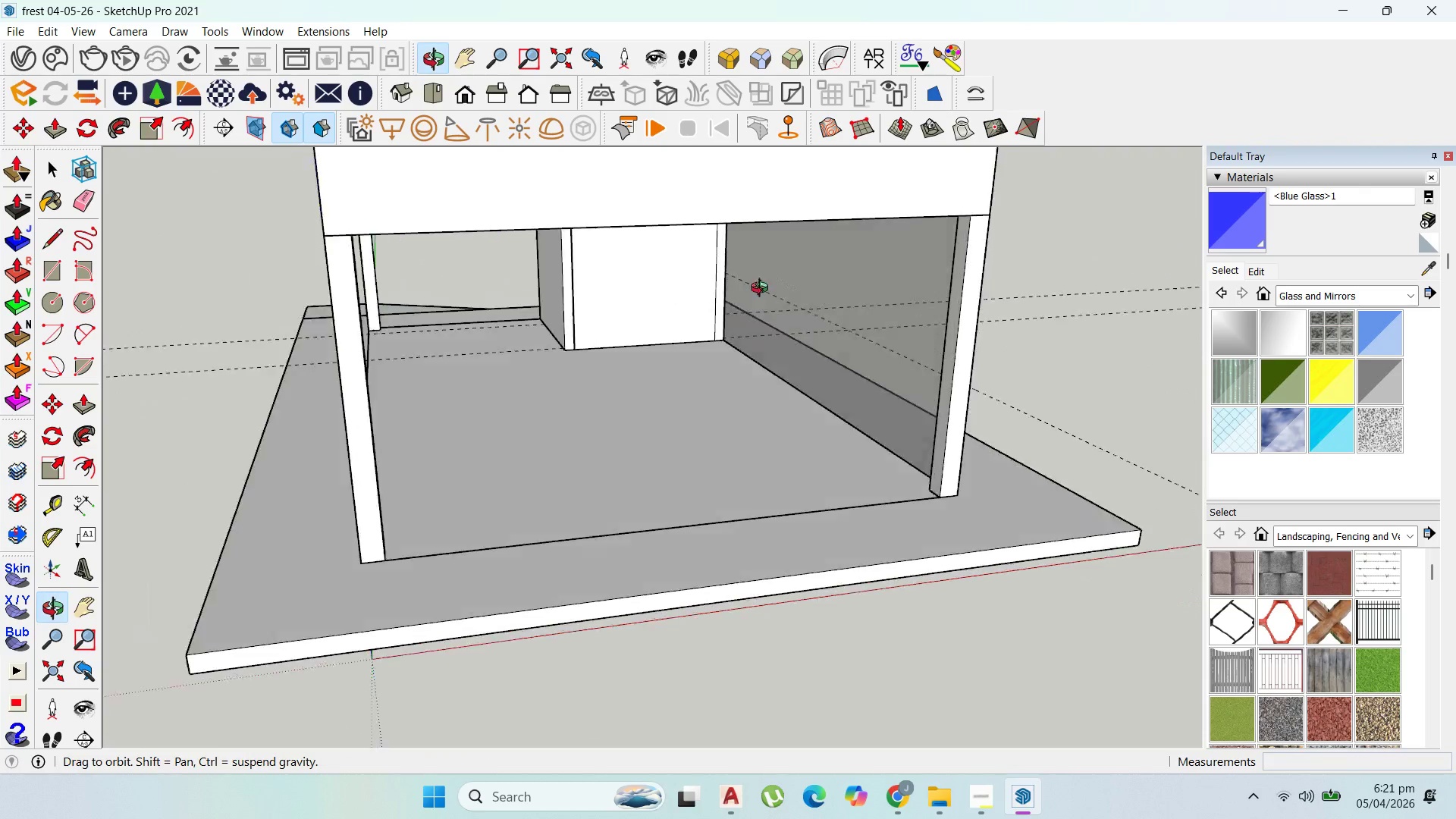 
left_click([492, 289])
 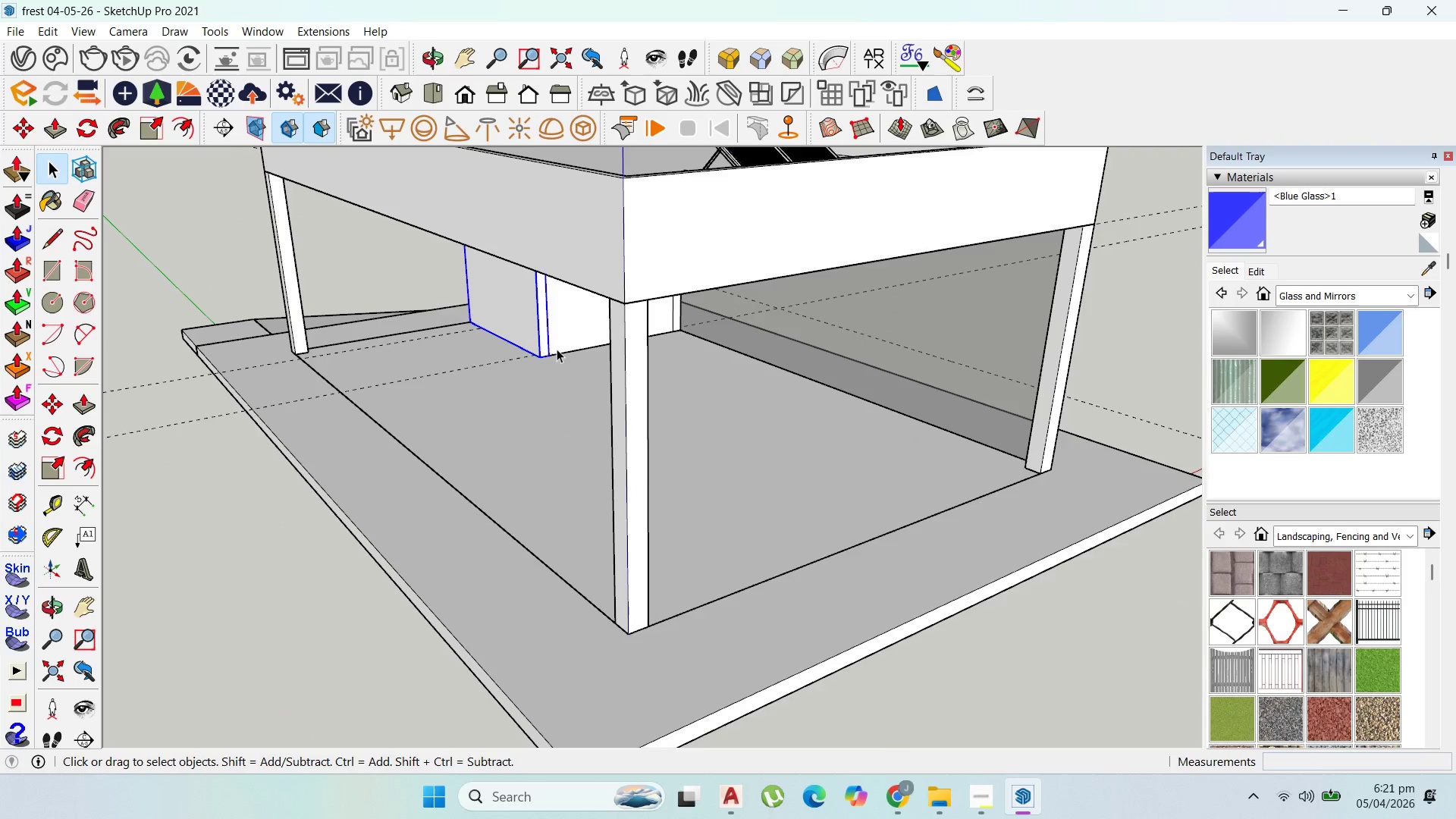 
key(M)
 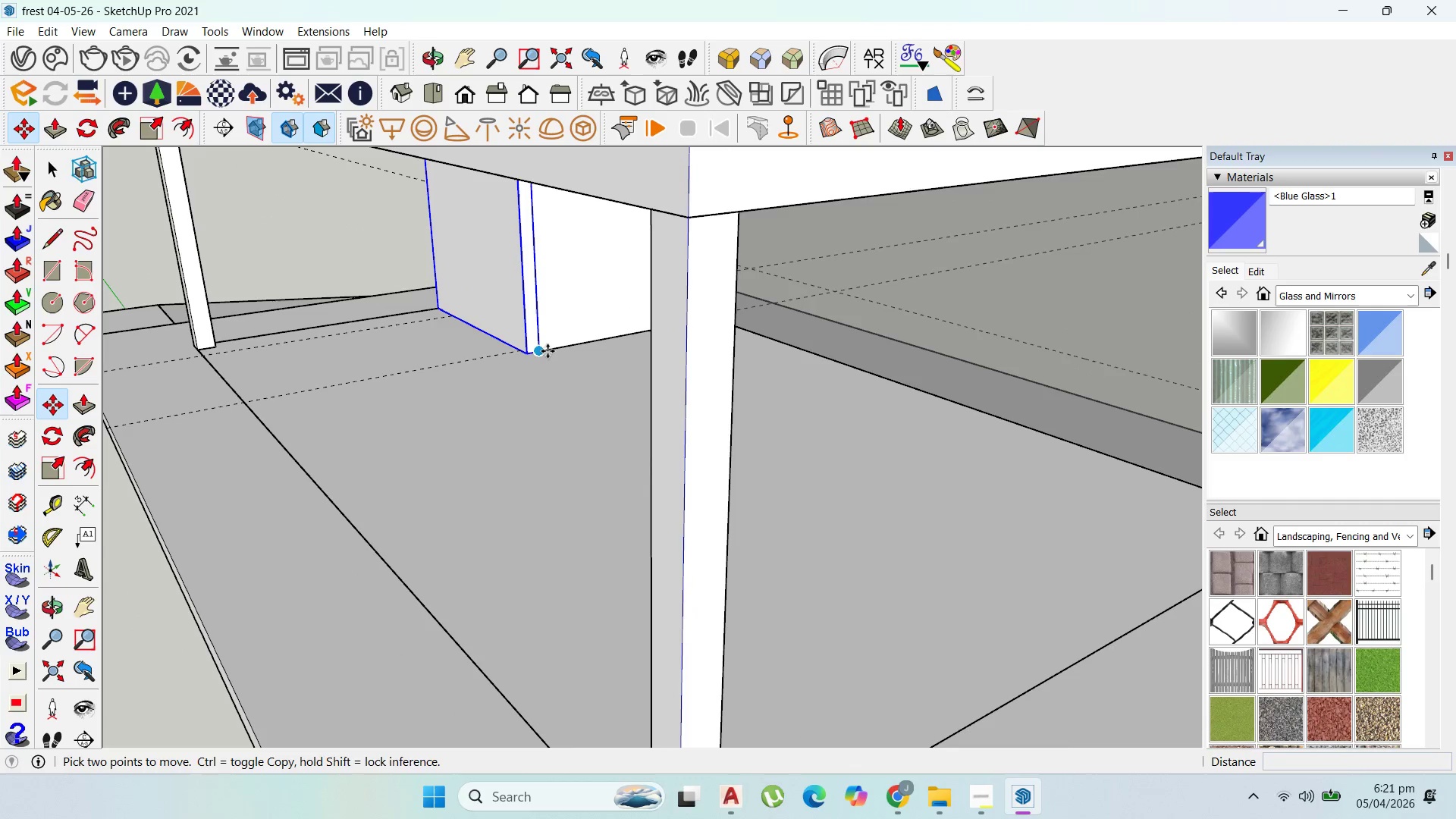 
scroll: coordinate [581, 371], scroll_direction: up, amount: 3.0
 